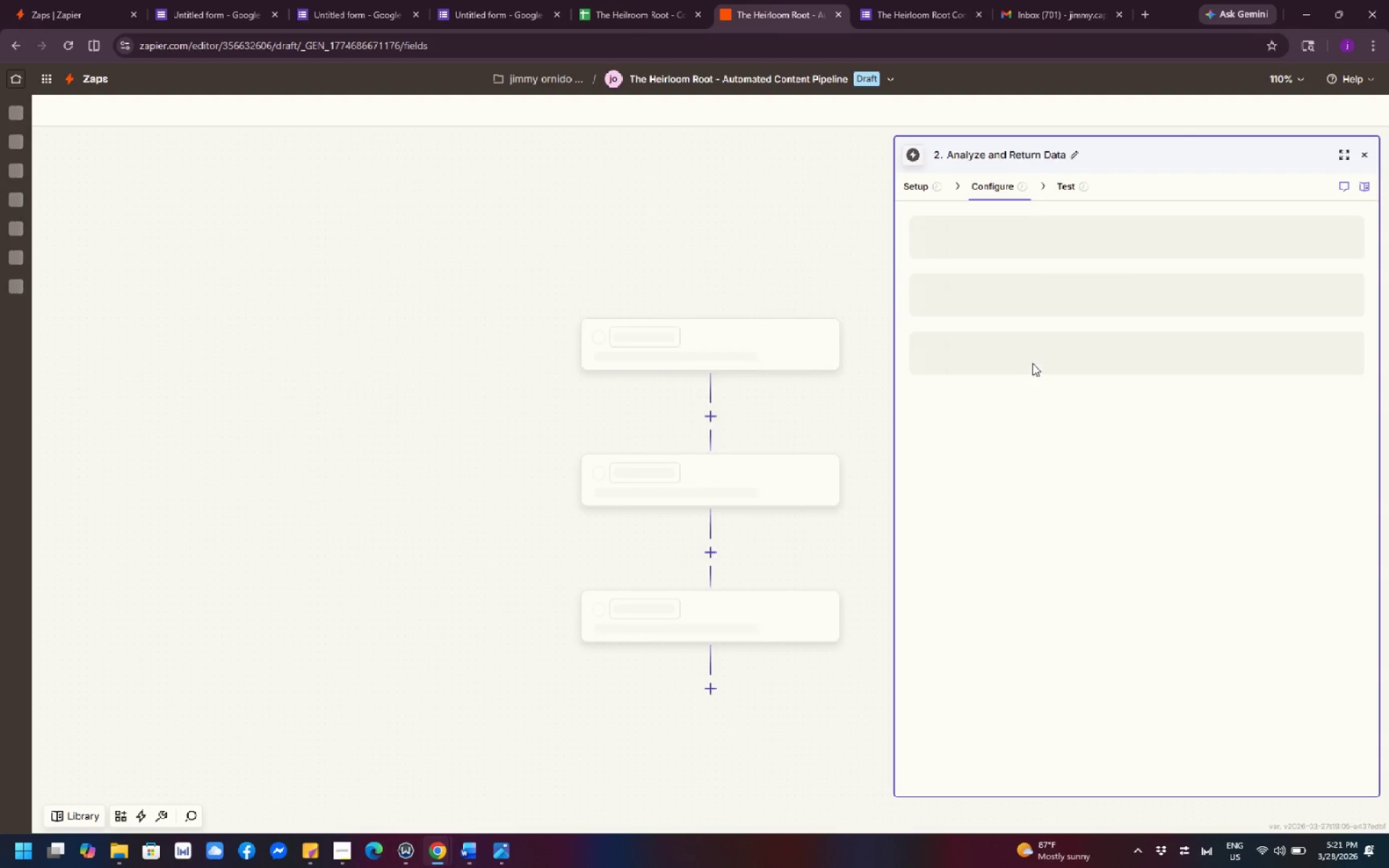 
scroll: coordinate [1032, 359], scroll_direction: down, amount: 3.0
 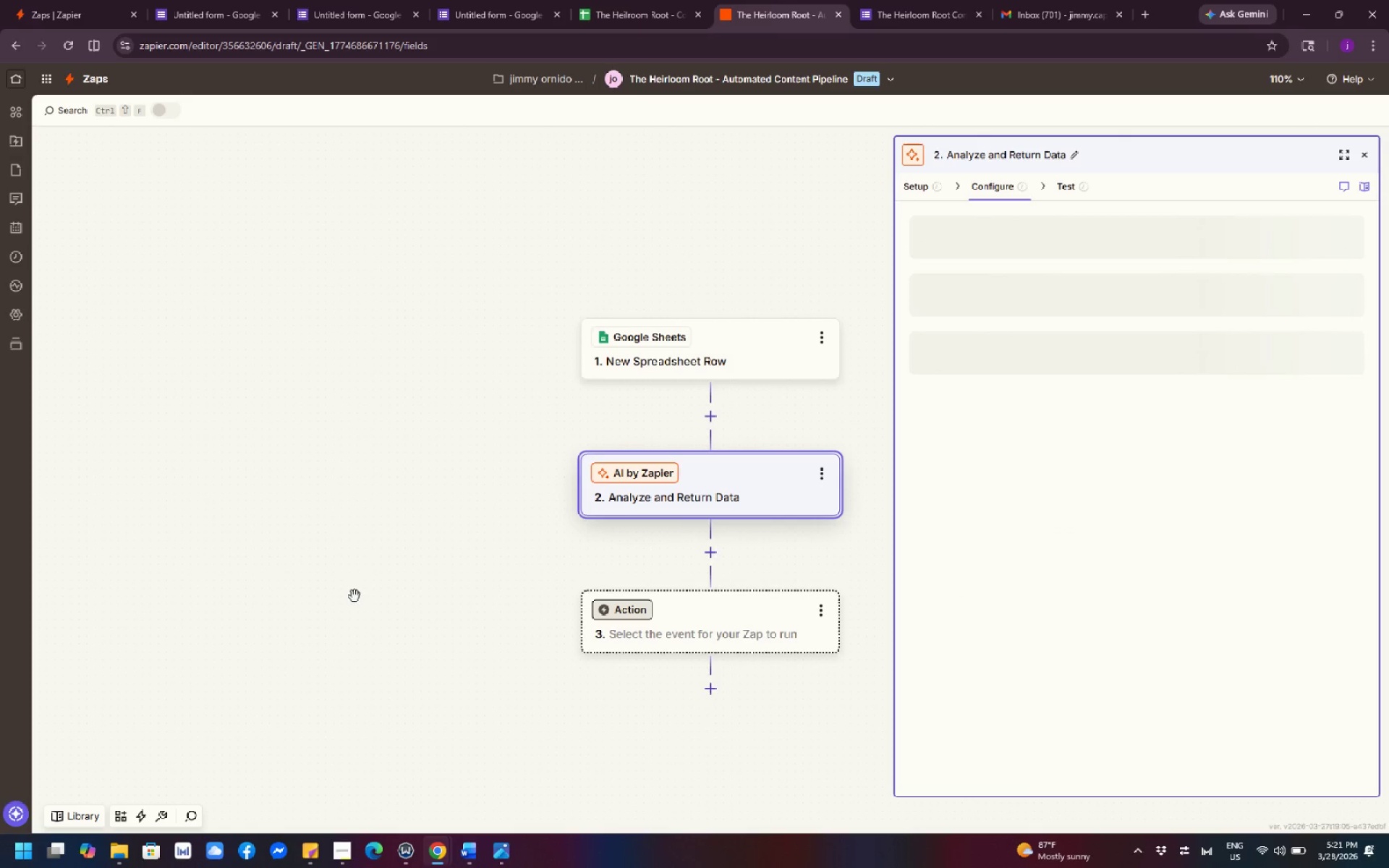 
left_click([382, 427])
 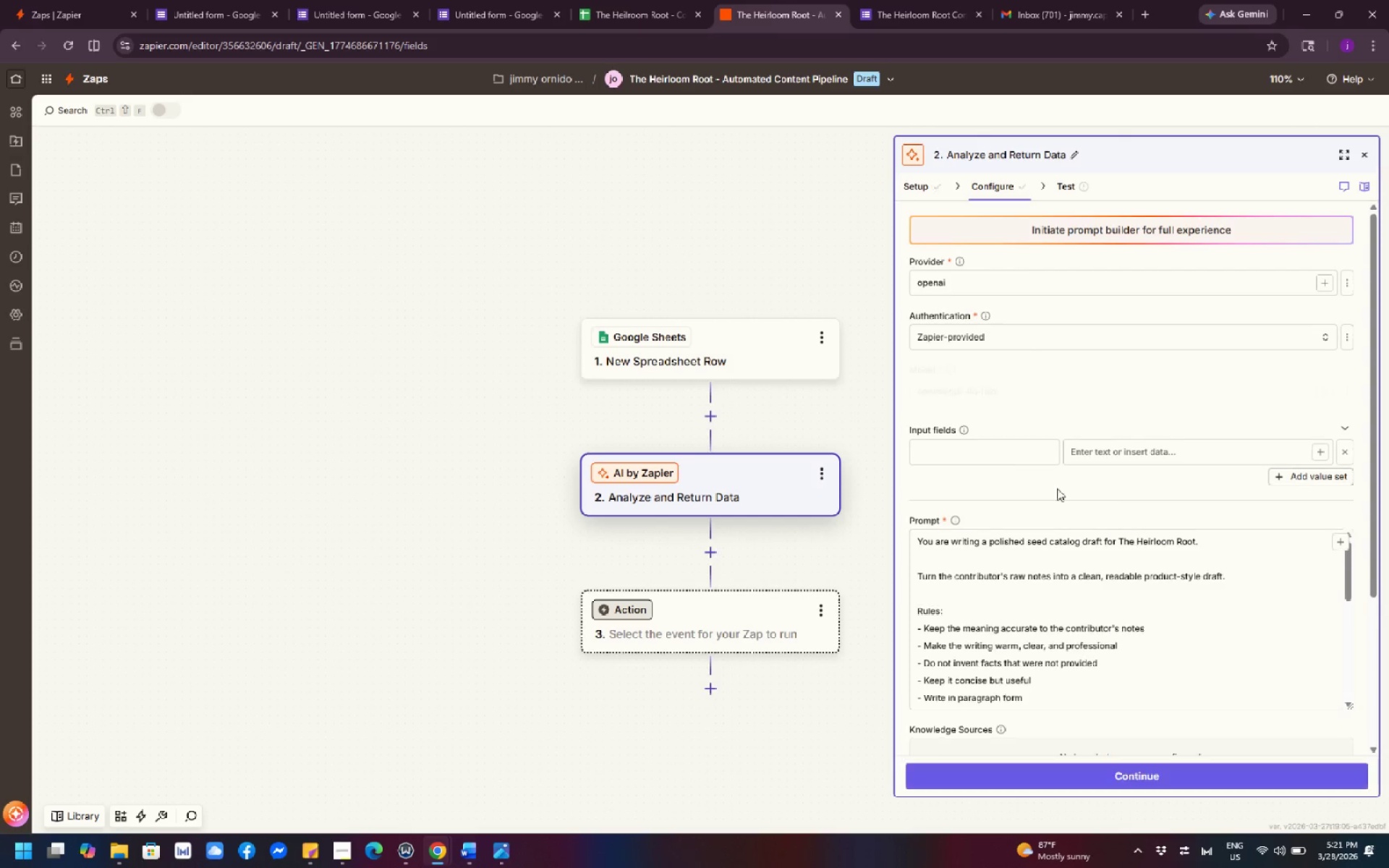 
left_click([985, 449])
 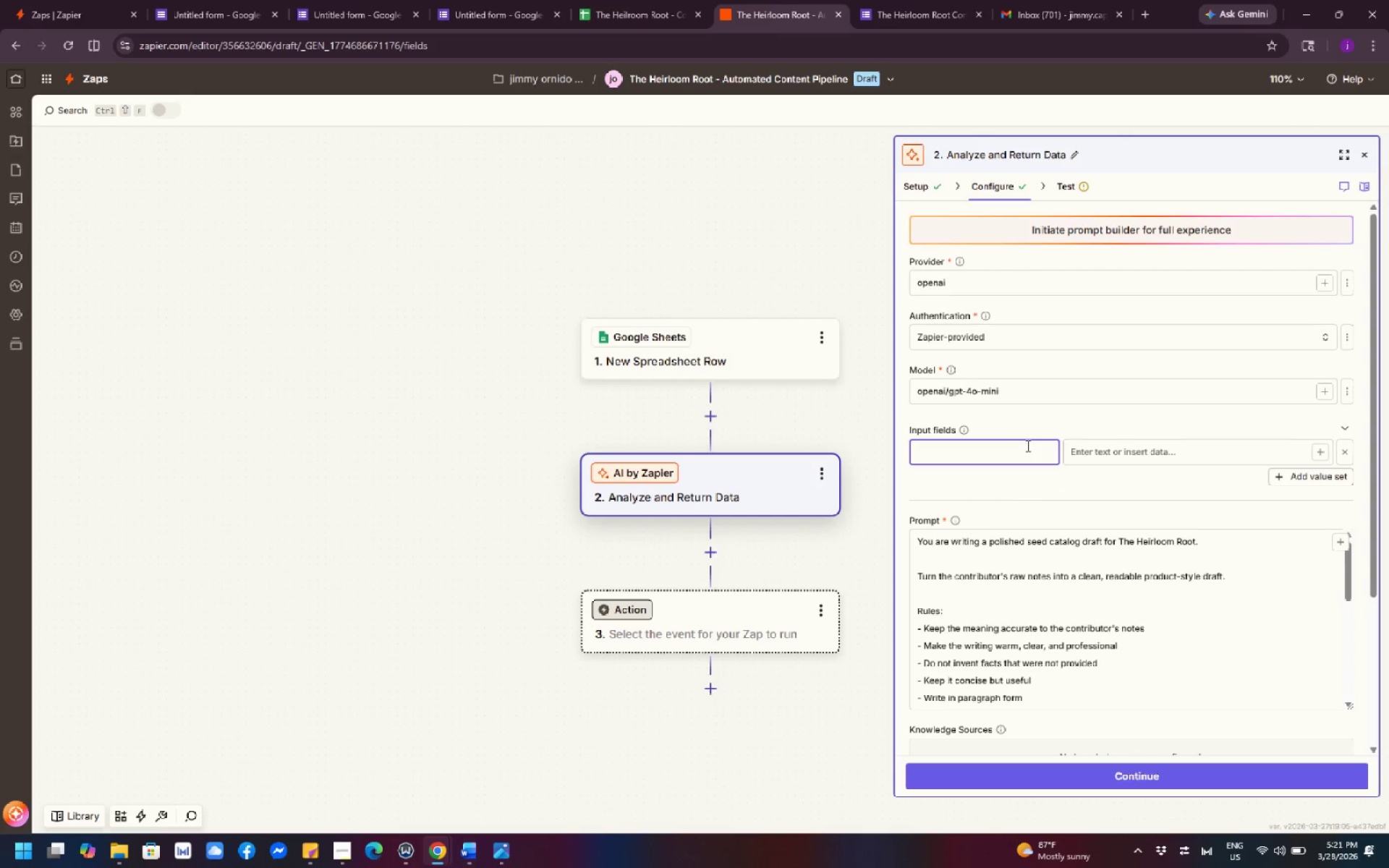 
left_click([1027, 446])
 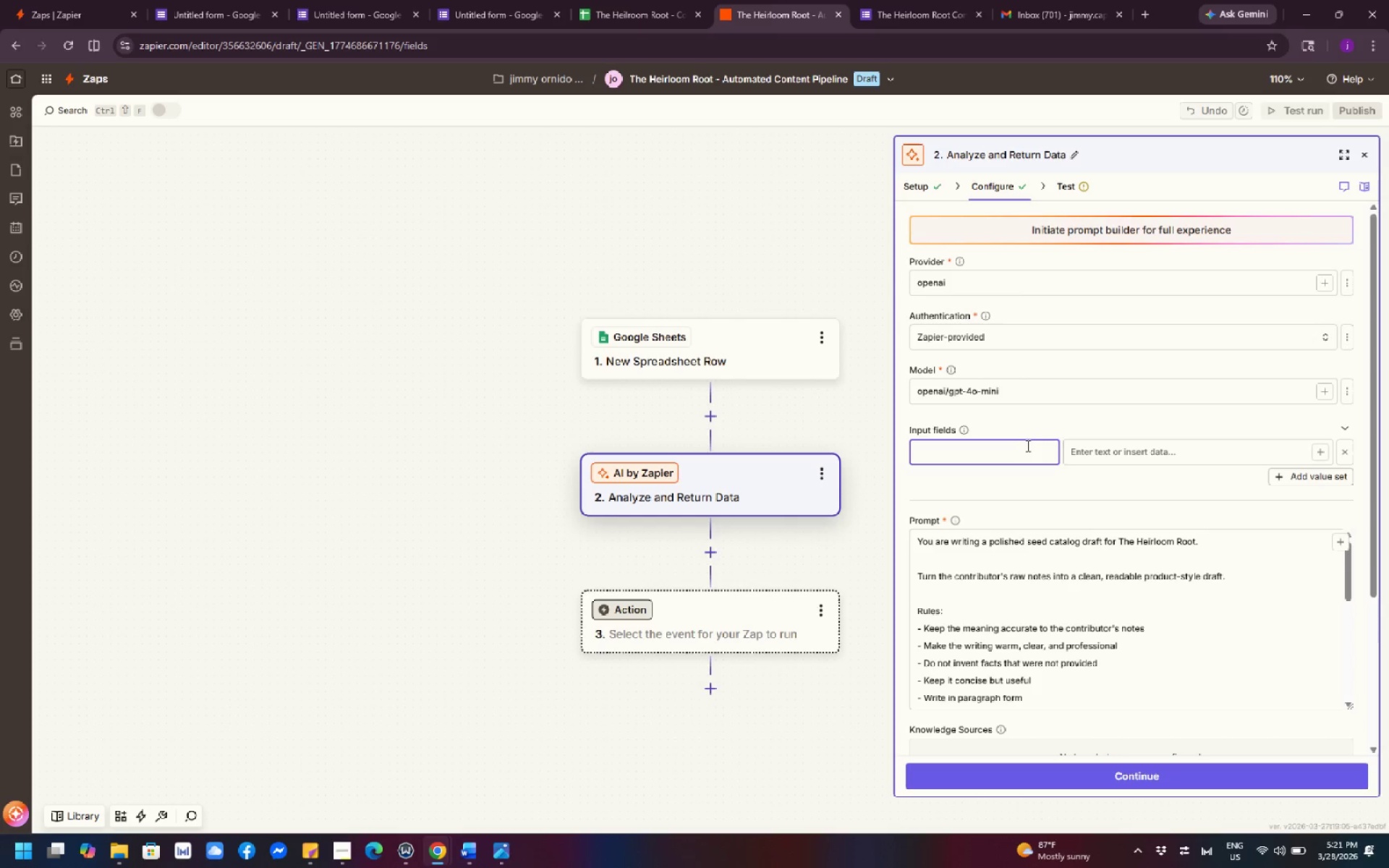 
type(contributor -)
key(Backspace)
type(-)
key(Backspace)
type(_nm)
key(Backspace)
type(ame)
 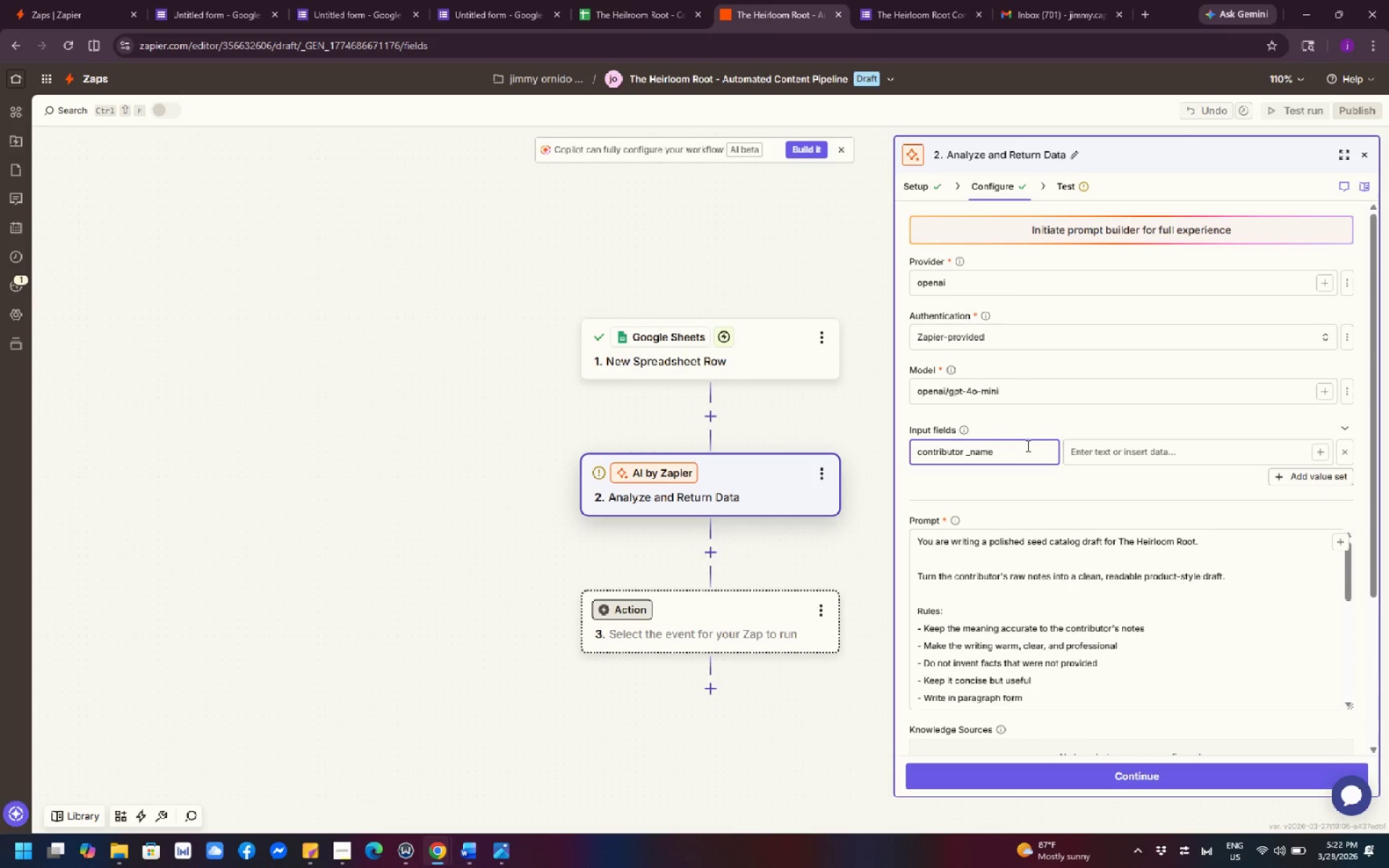 
wait(12.11)
 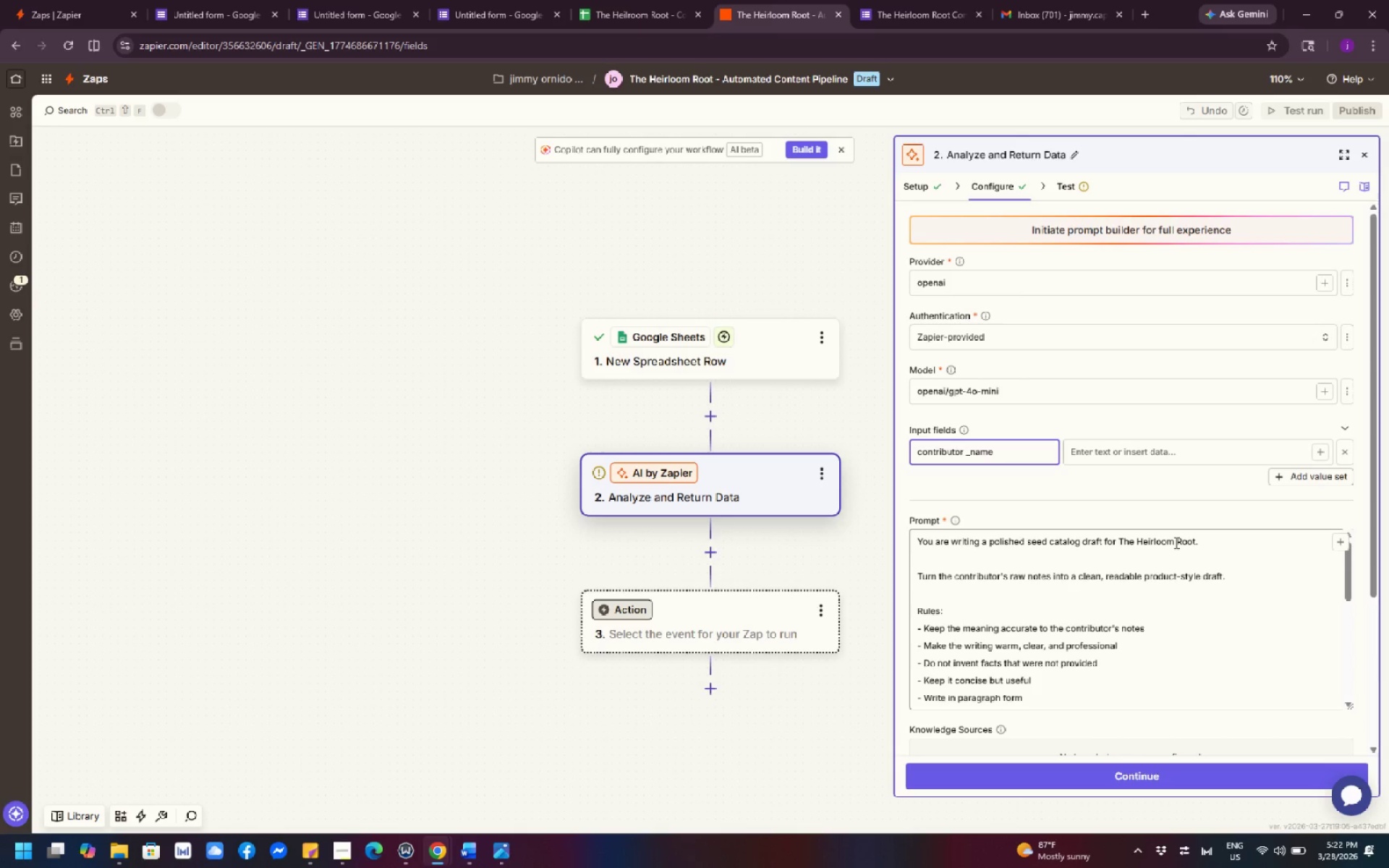 
left_click([1262, 453])
 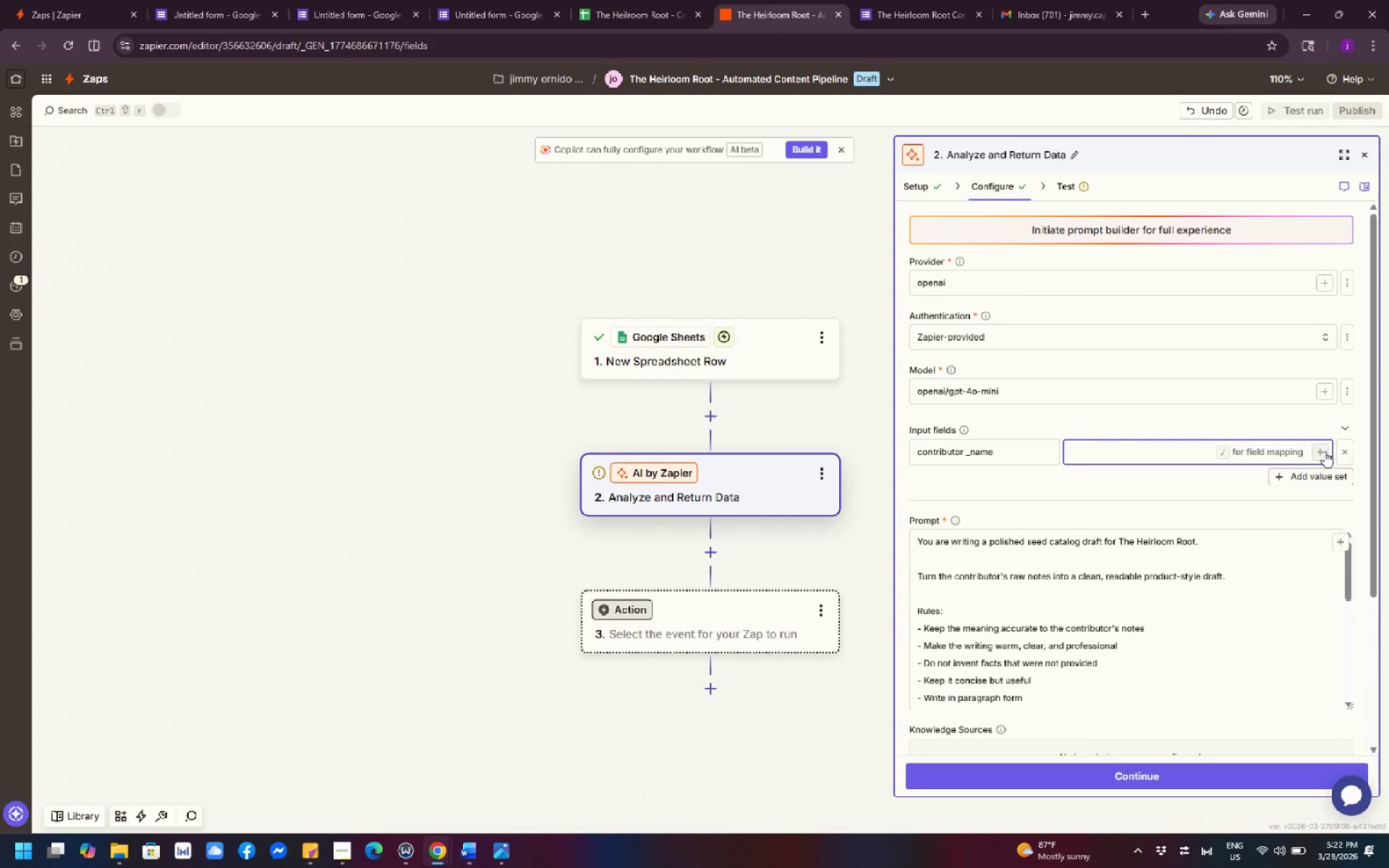 
left_click([1325, 451])
 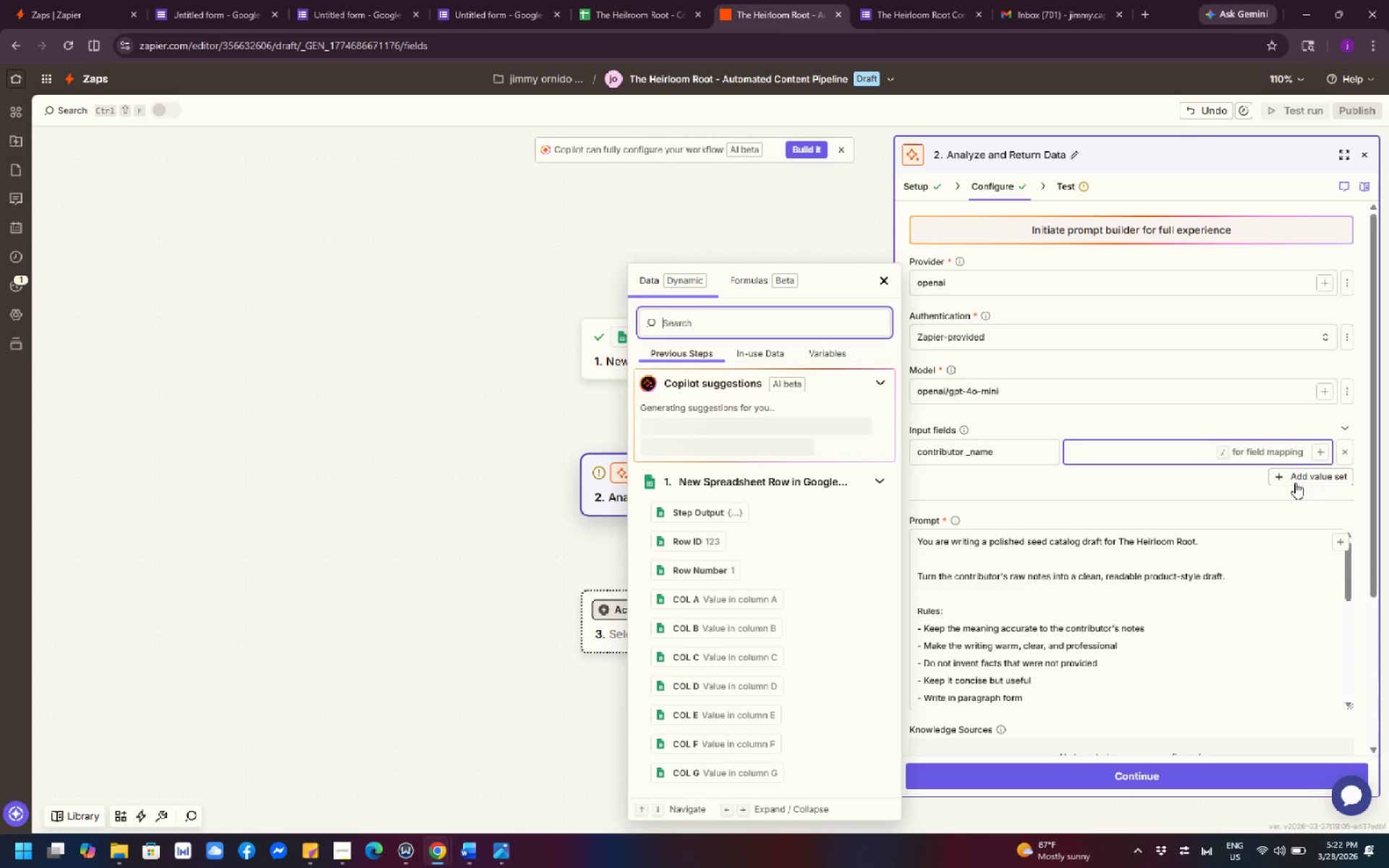 
scroll: coordinate [715, 584], scroll_direction: down, amount: 4.0
 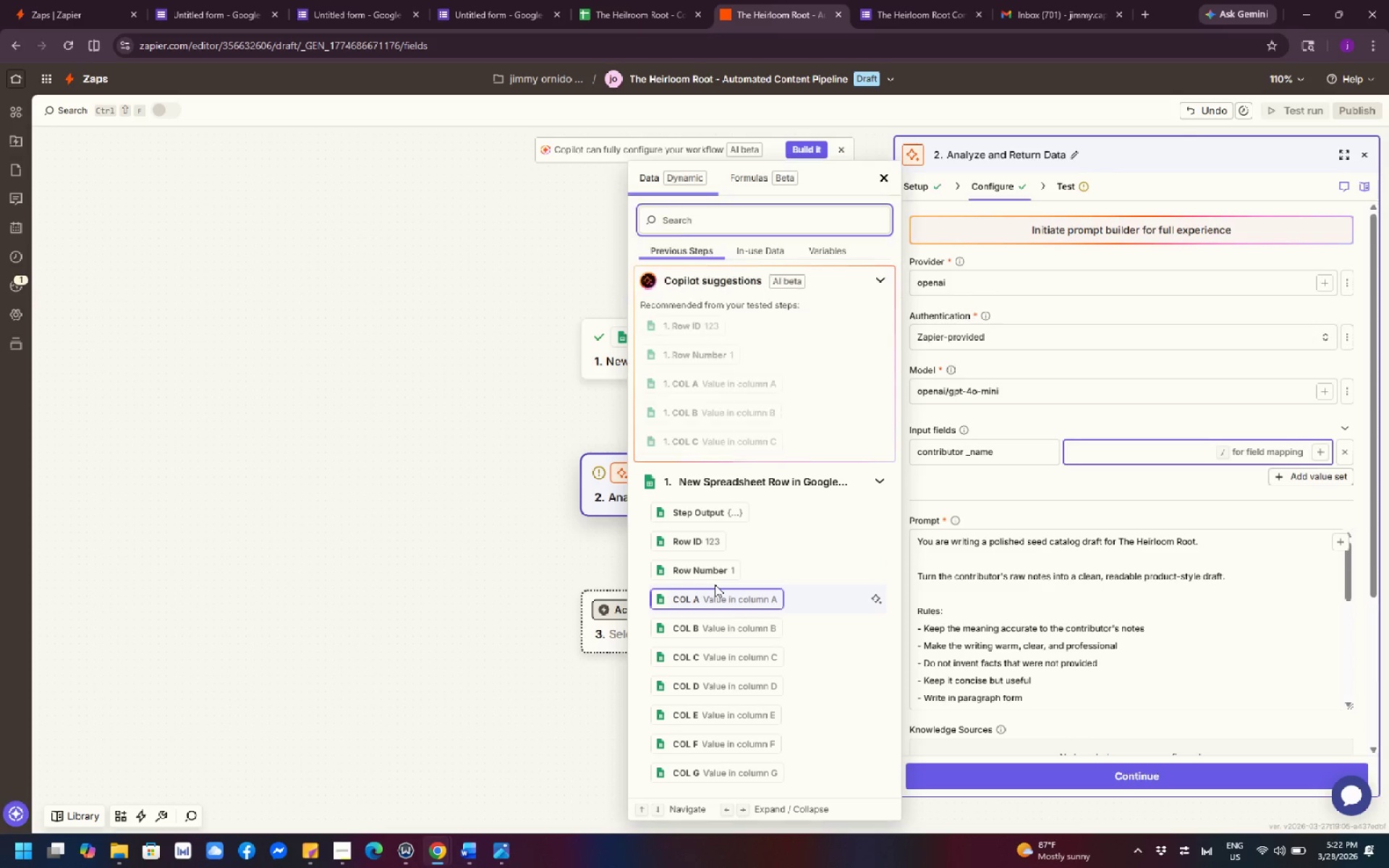 
scroll: coordinate [744, 618], scroll_direction: up, amount: 3.0
 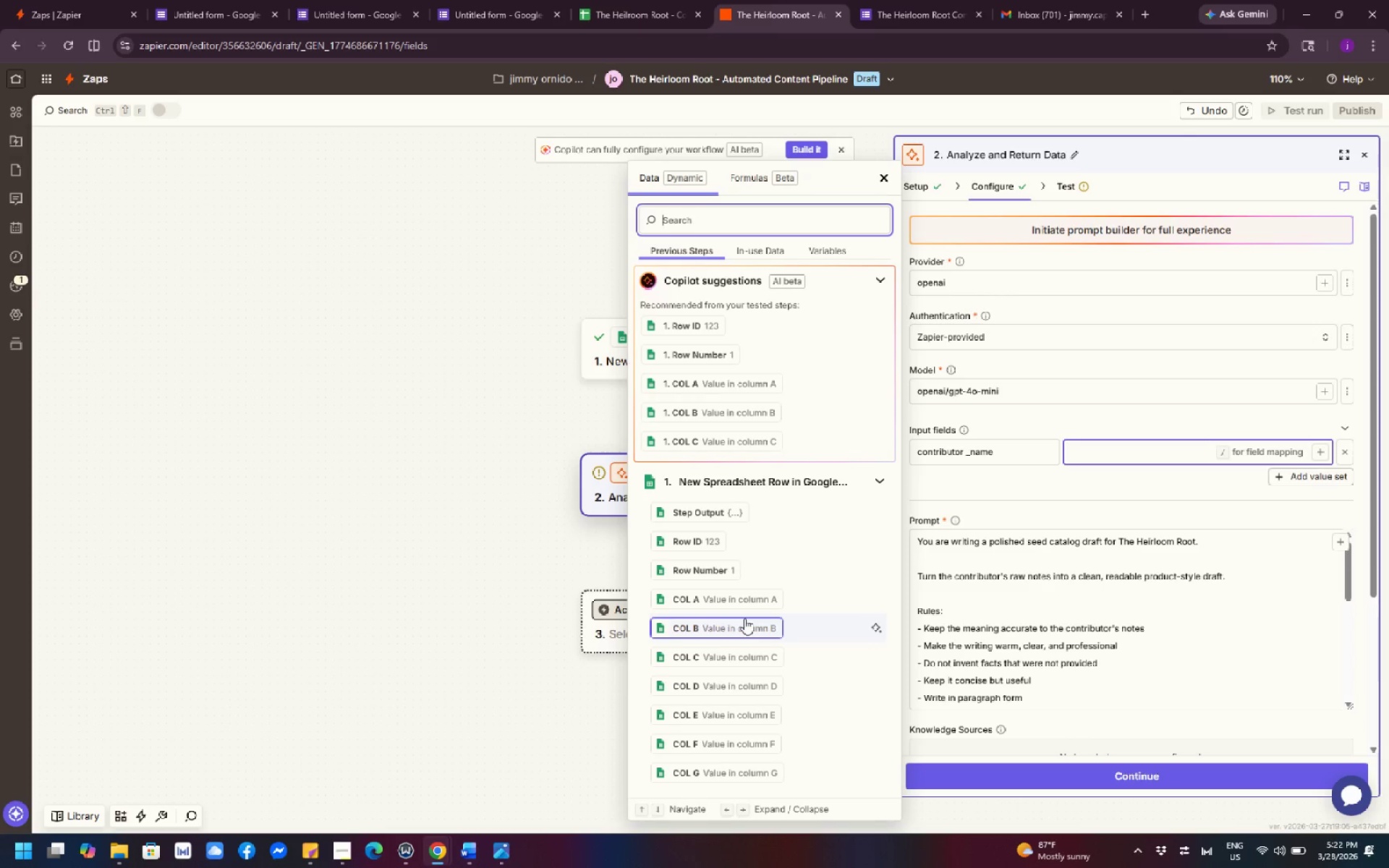 
wait(8.65)
 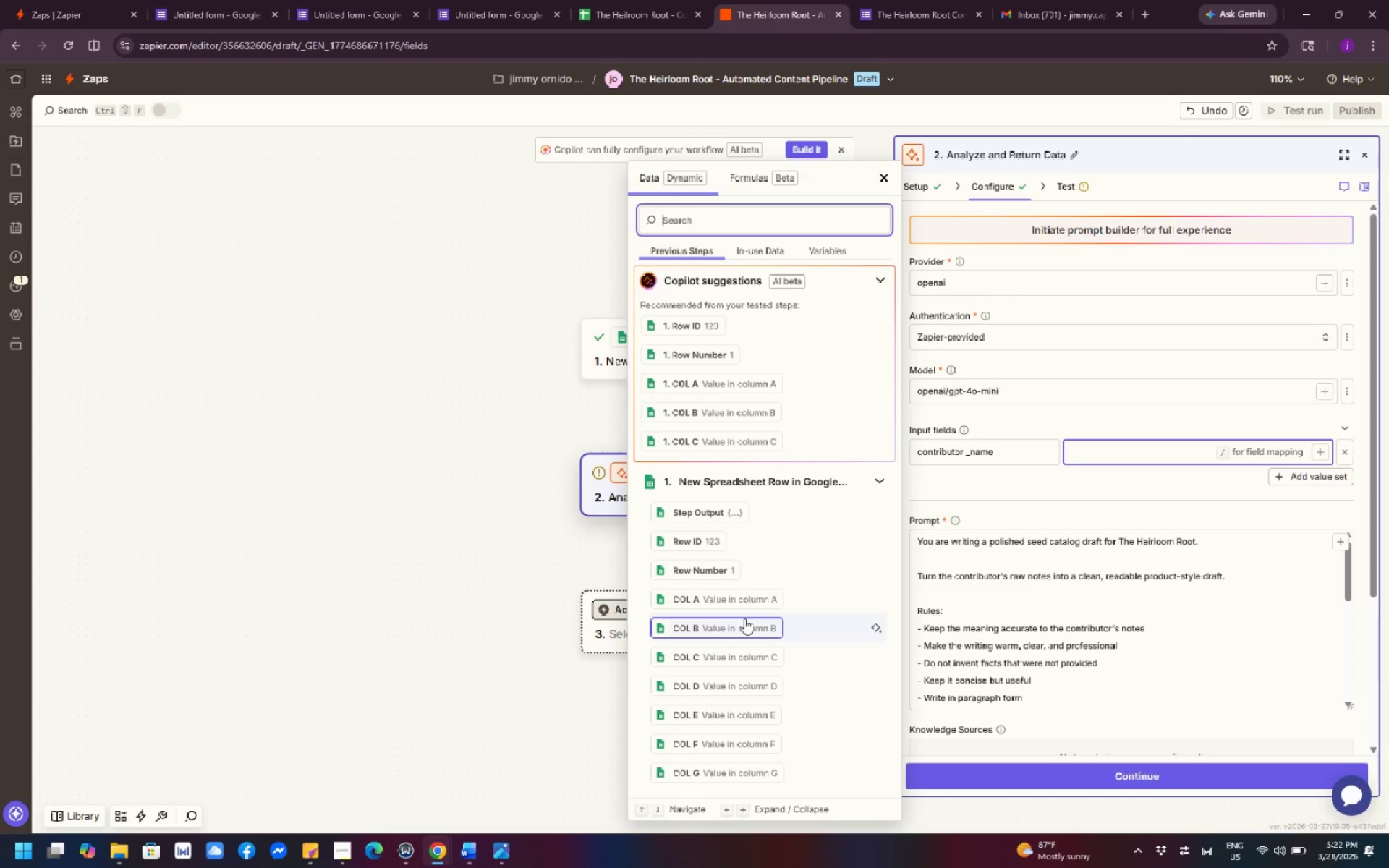 
left_click_drag(start_coordinate=[451, 495], to_coordinate=[451, 490])
 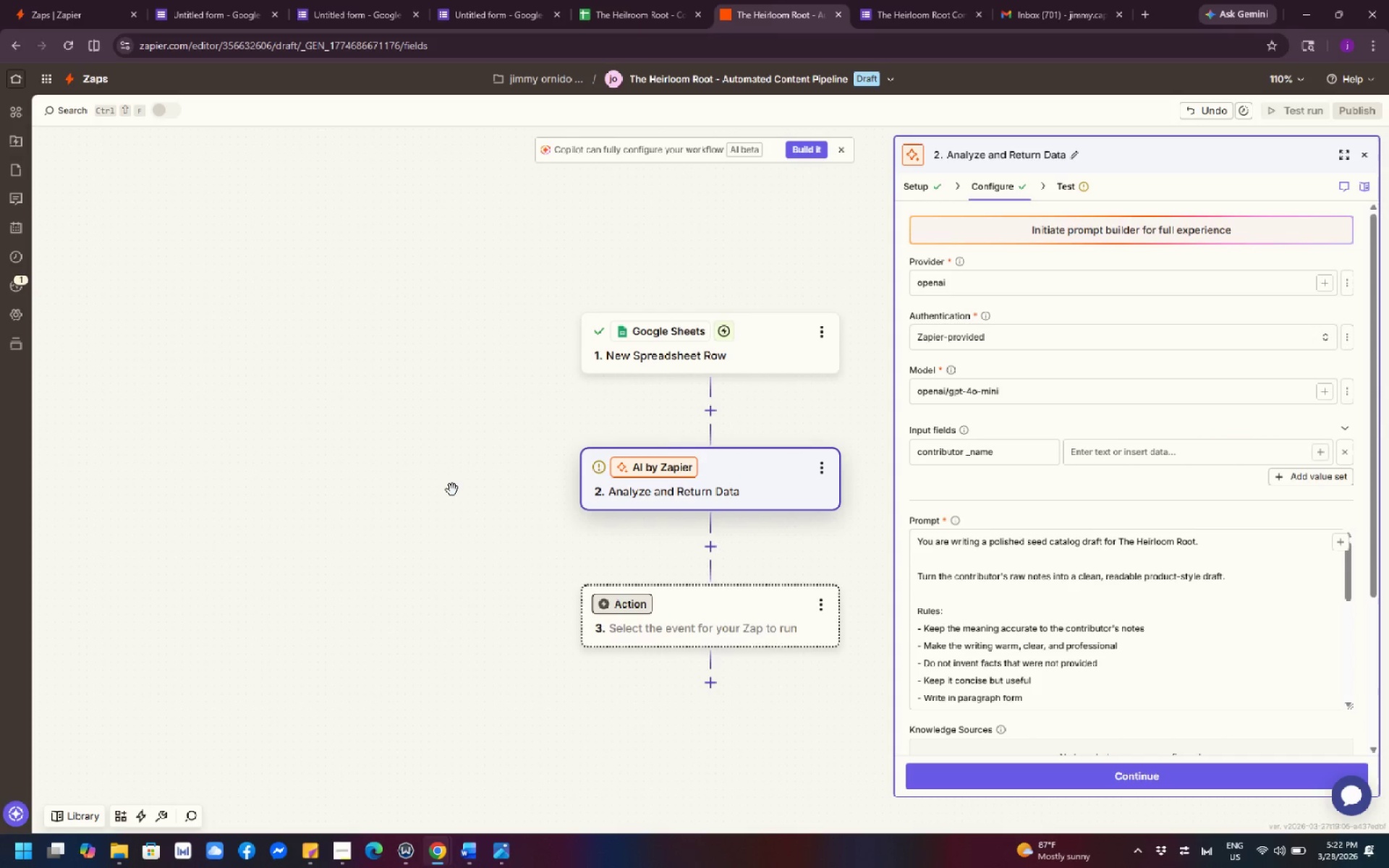 
wait(11.31)
 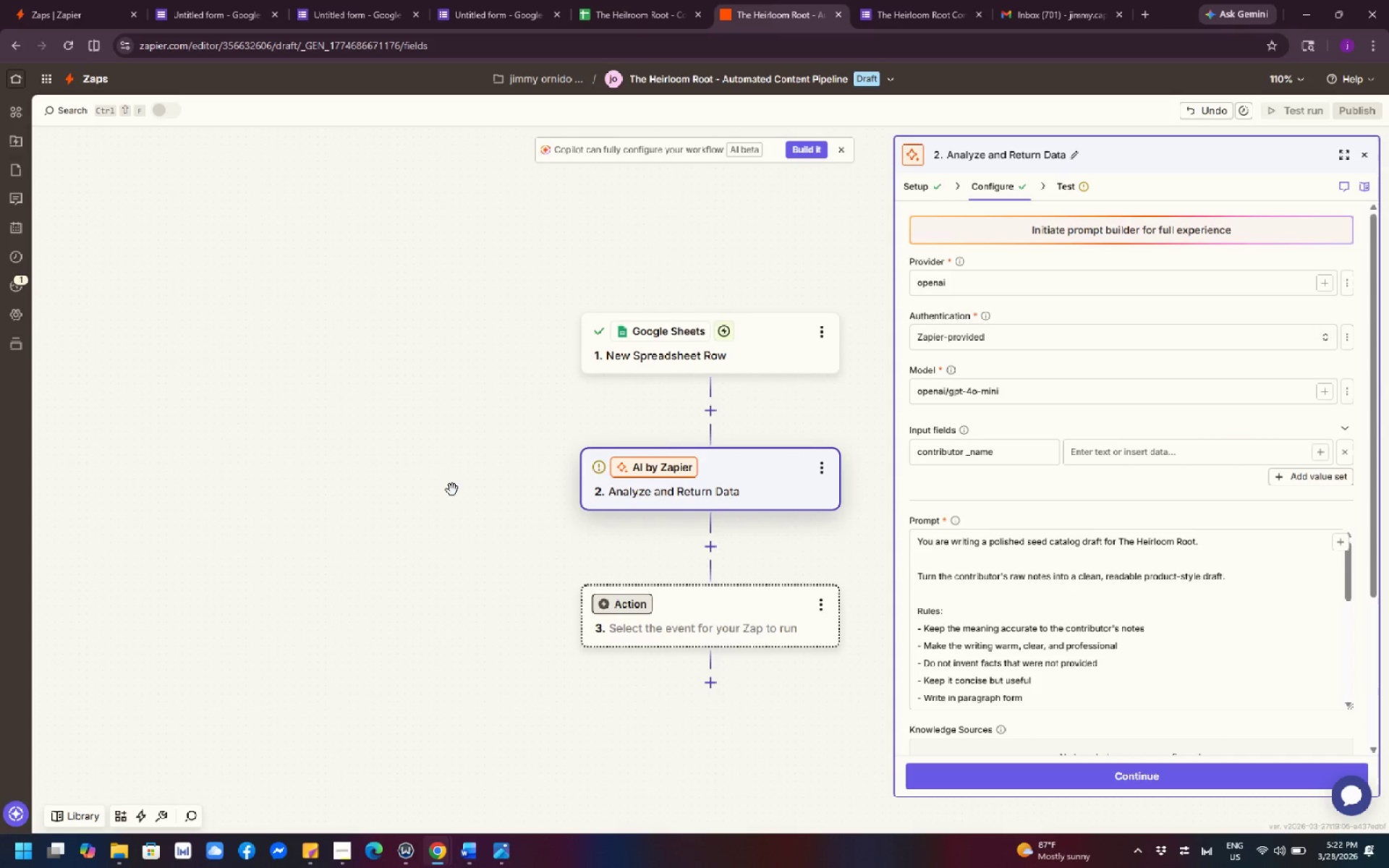 
left_click([1320, 451])
 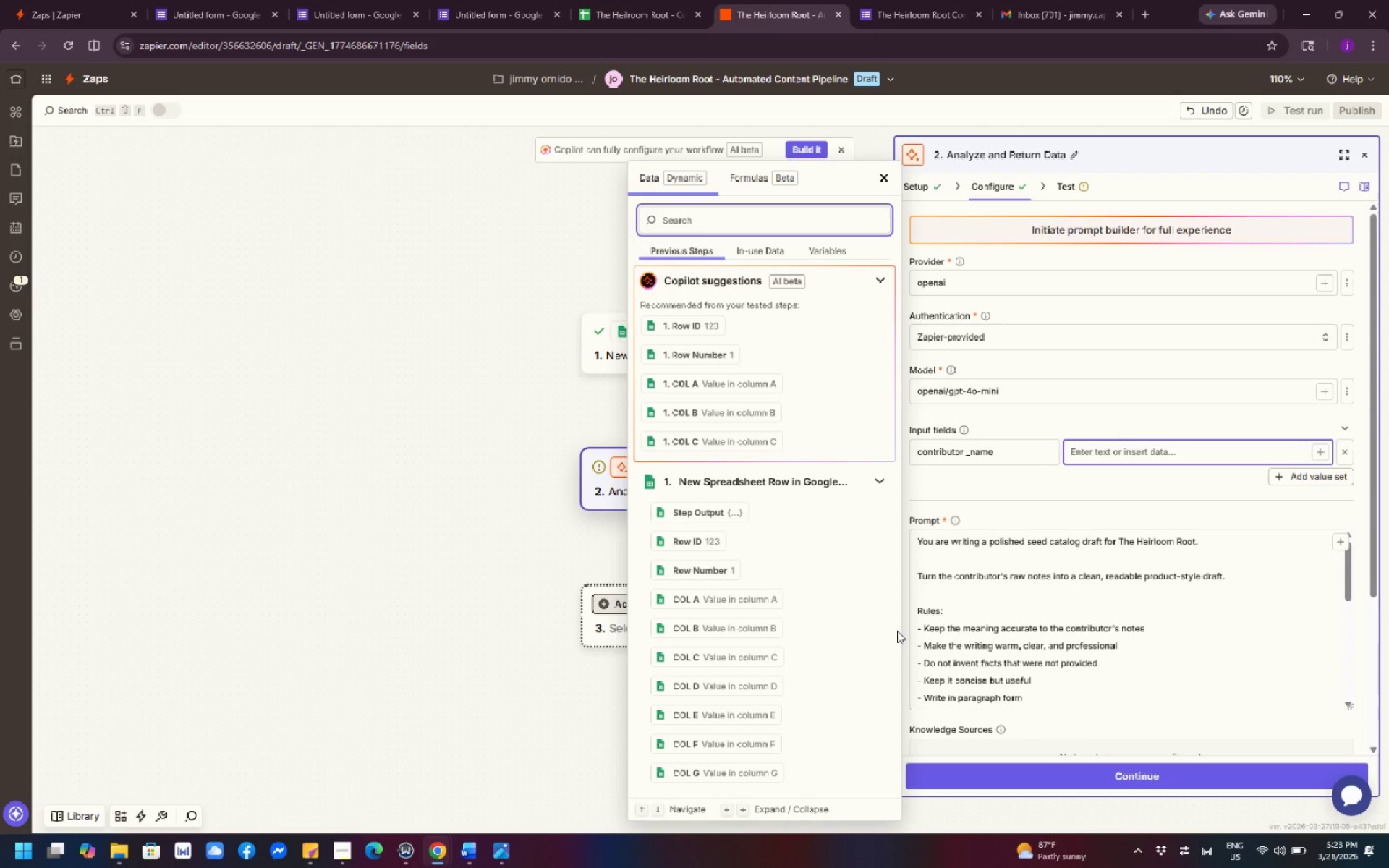 
wait(52.72)
 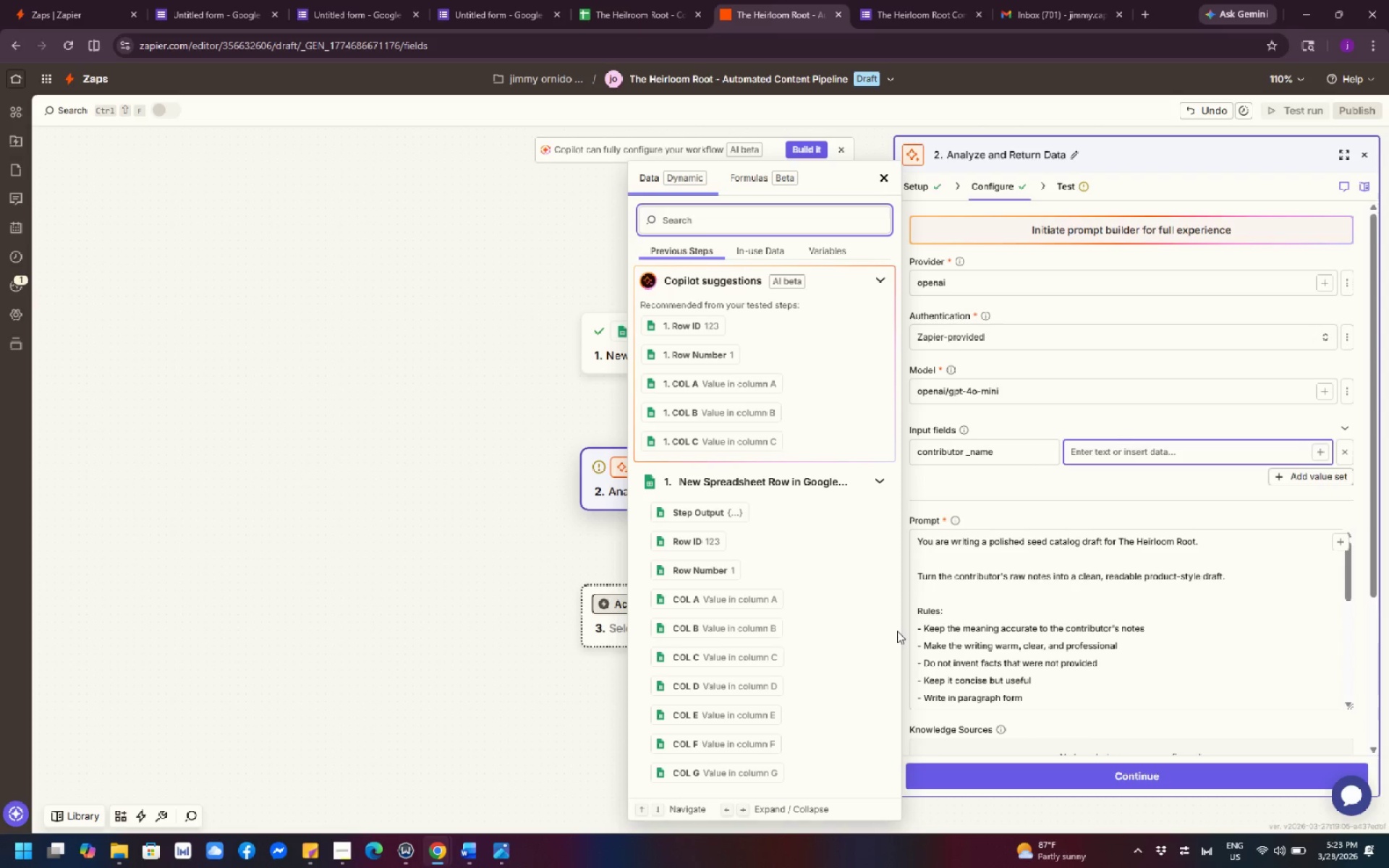 
left_click([1223, 445])
 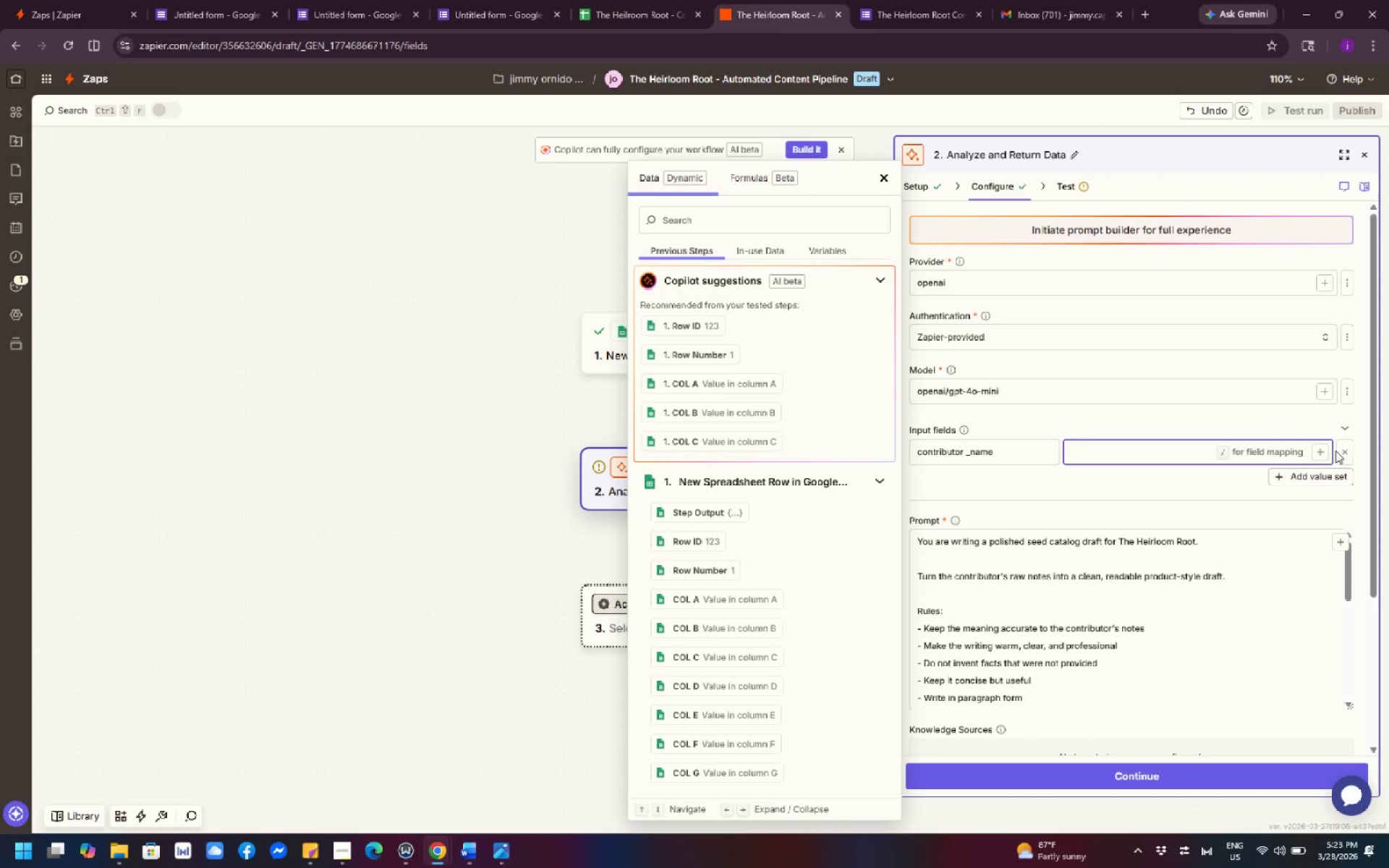 
left_click([1320, 453])
 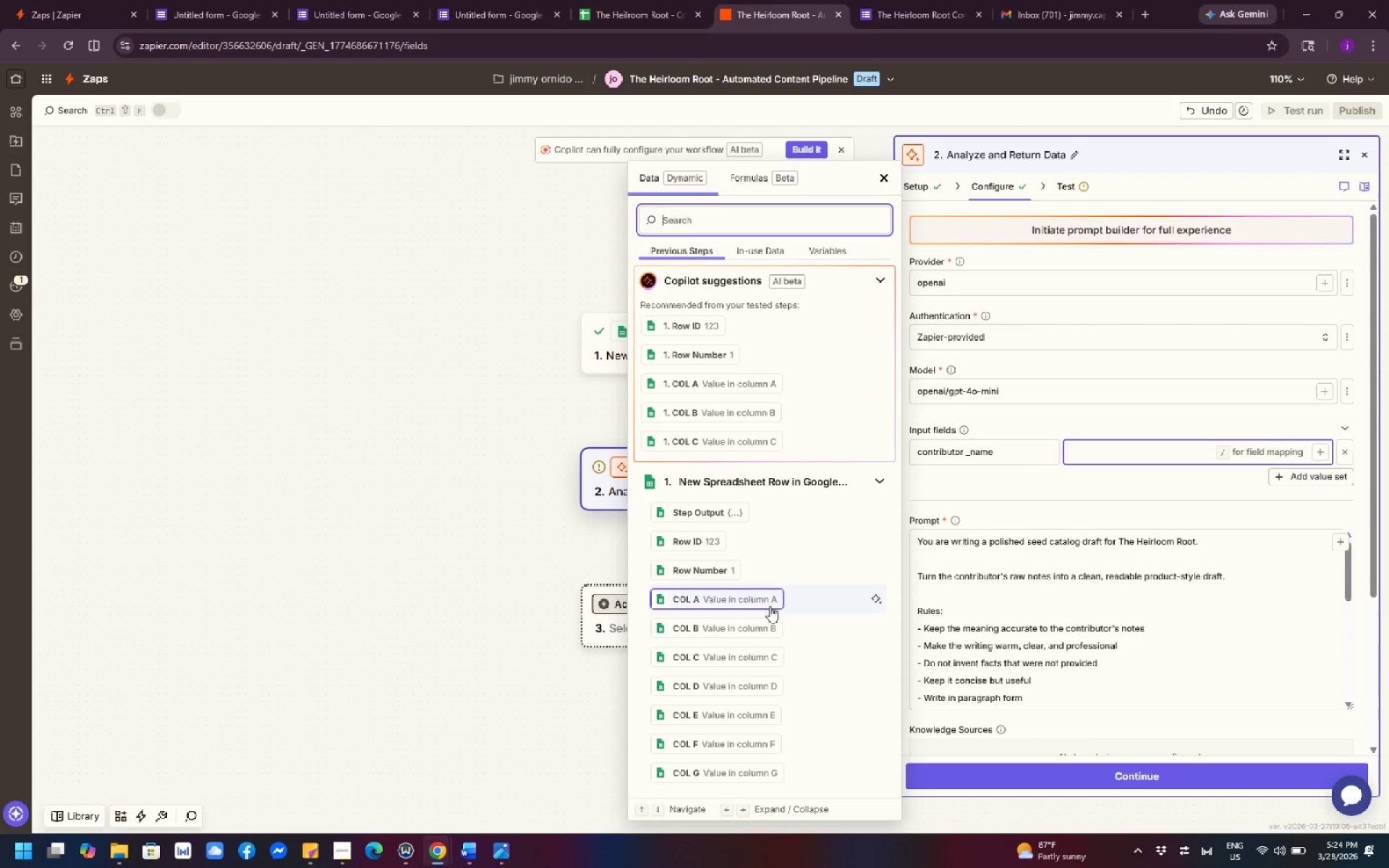 
wait(41.38)
 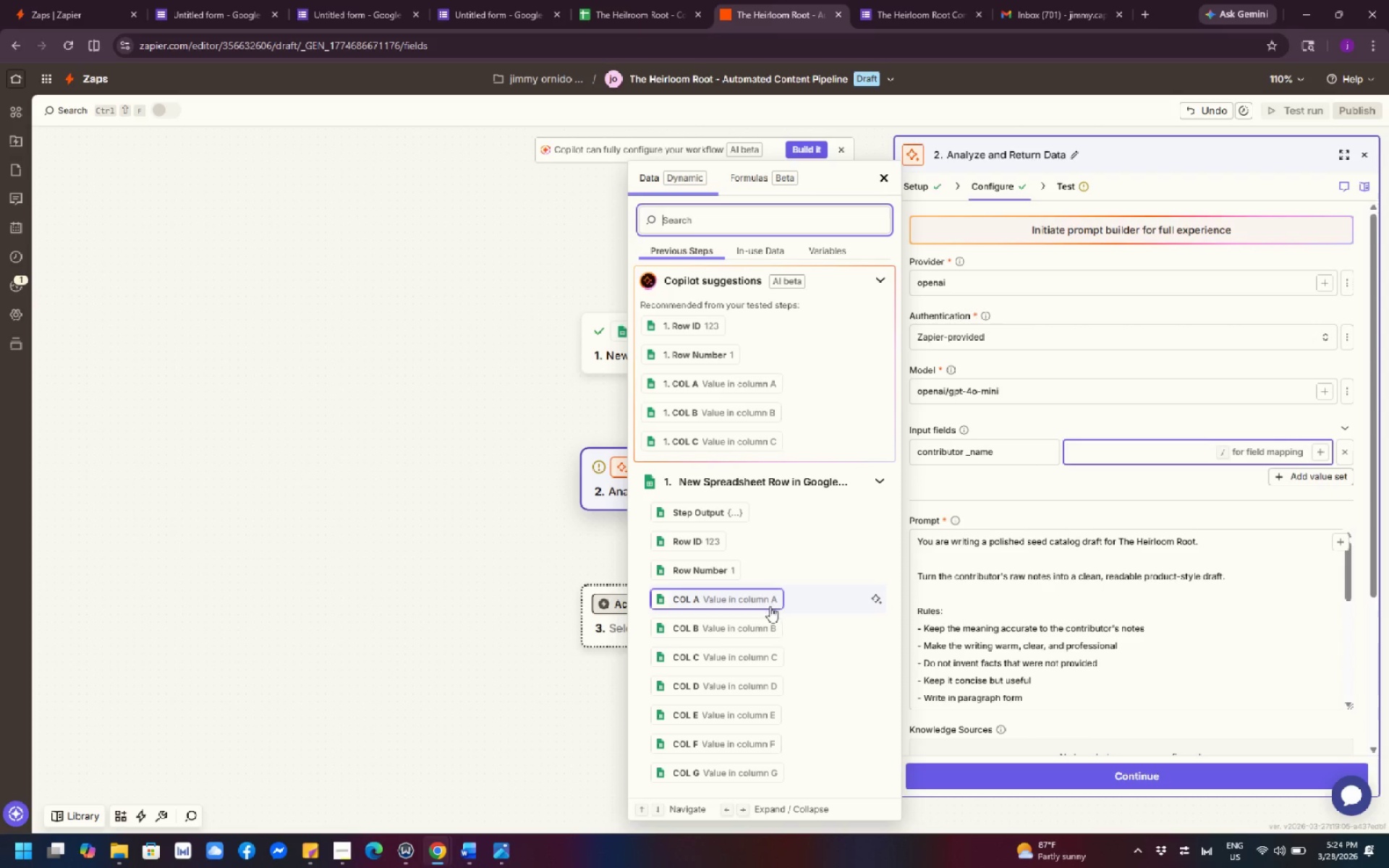 
left_click([744, 605])
 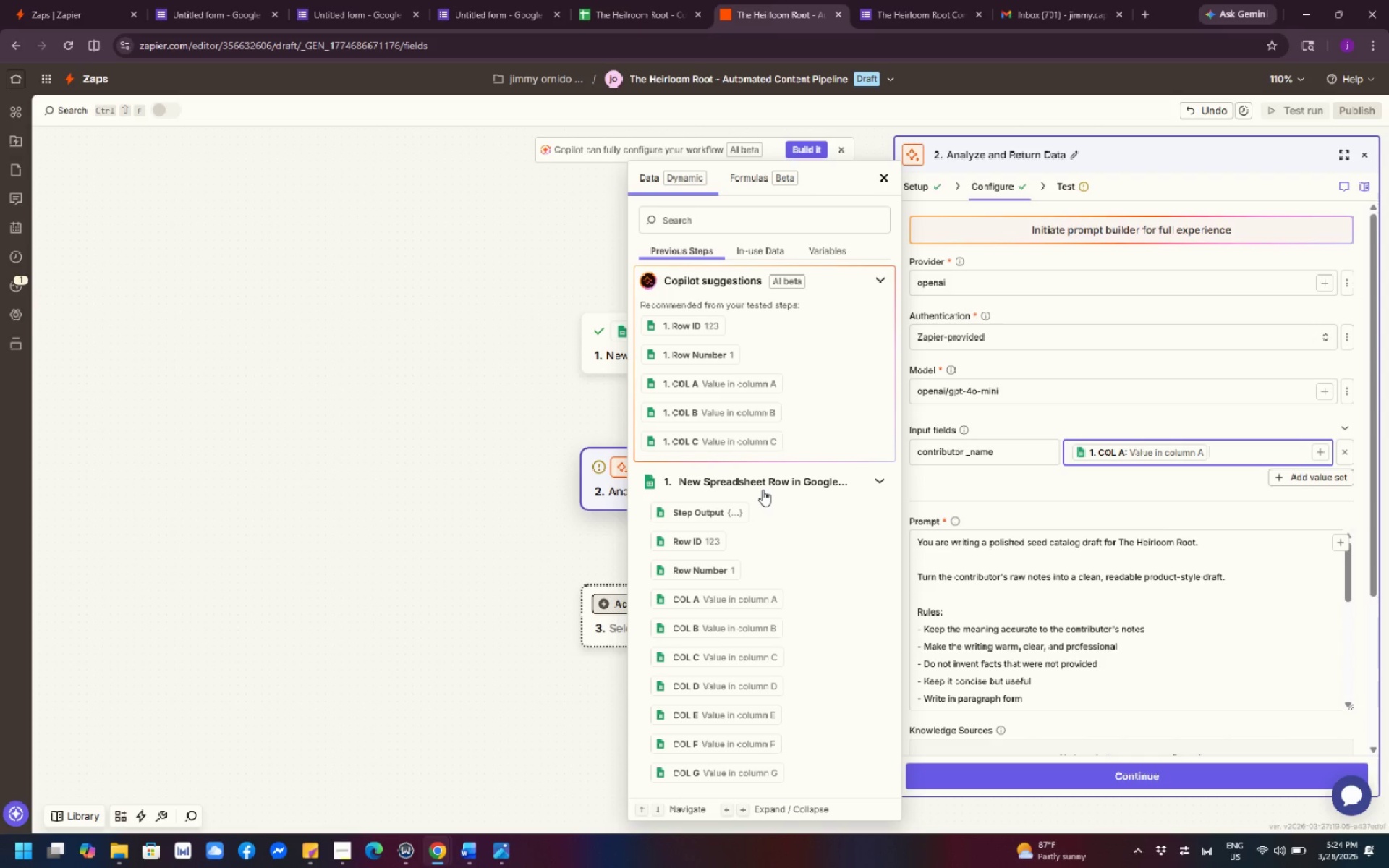 
wait(5.03)
 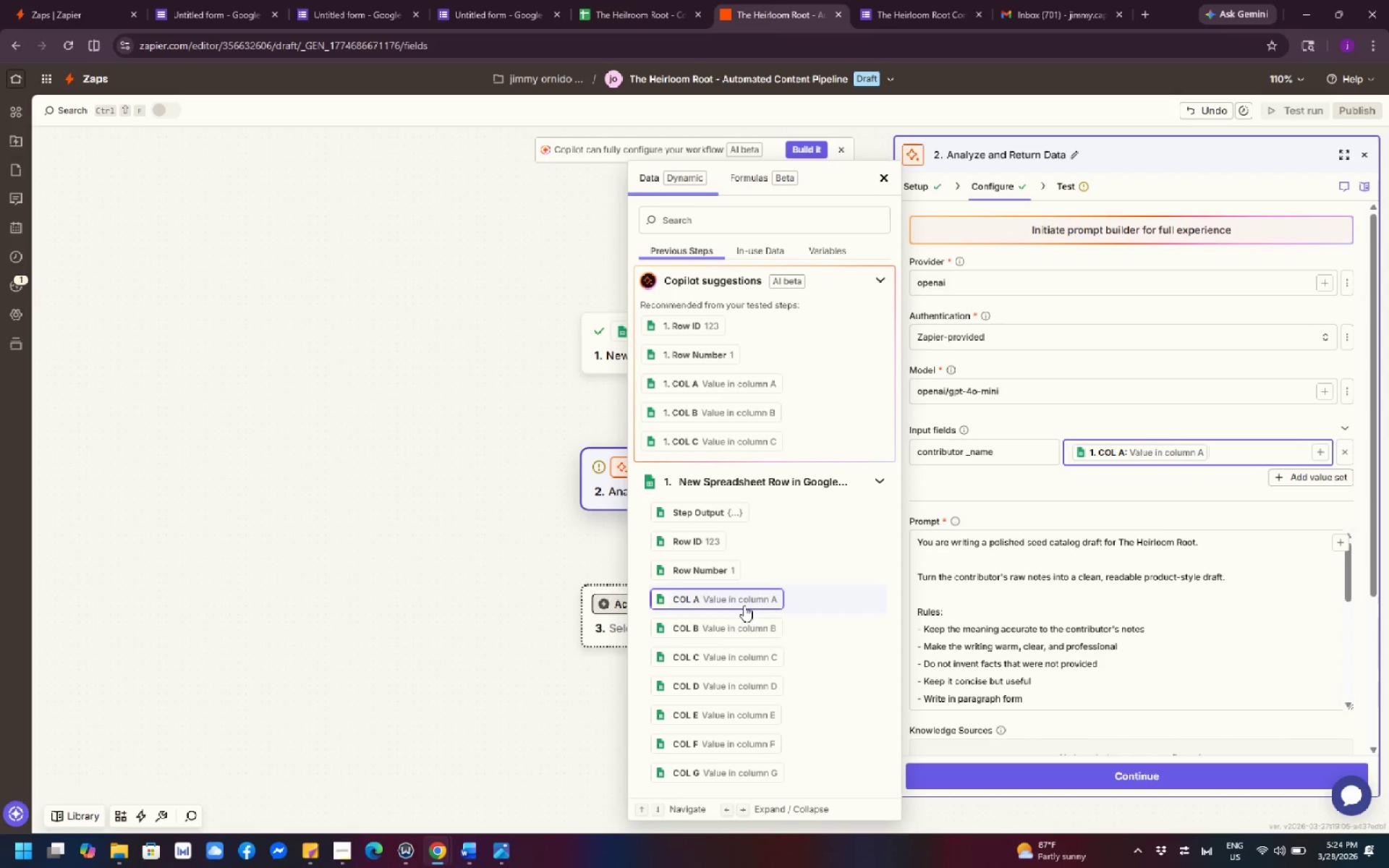 
left_click([817, 485])
 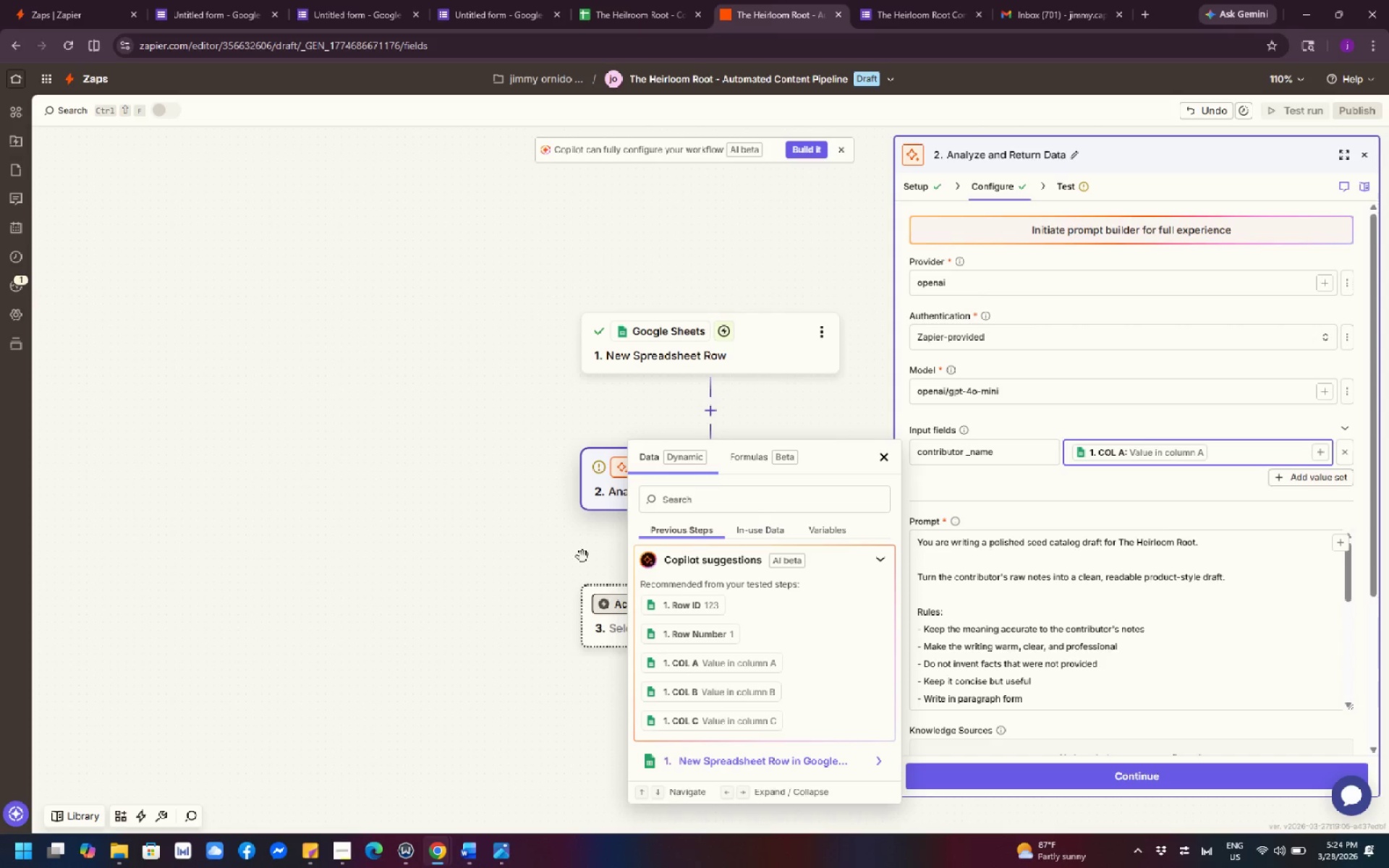 
left_click([498, 561])
 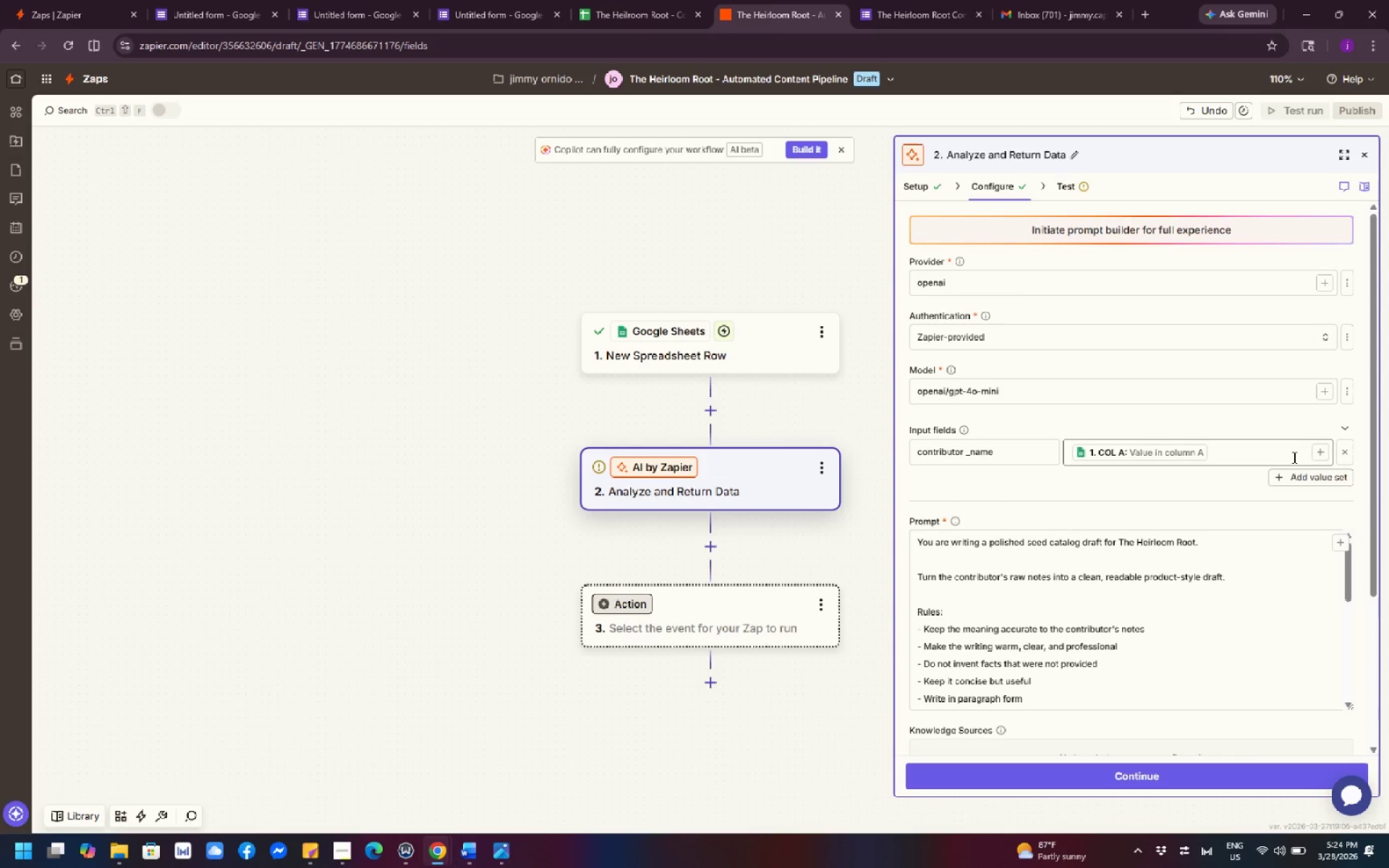 
left_click([1275, 453])
 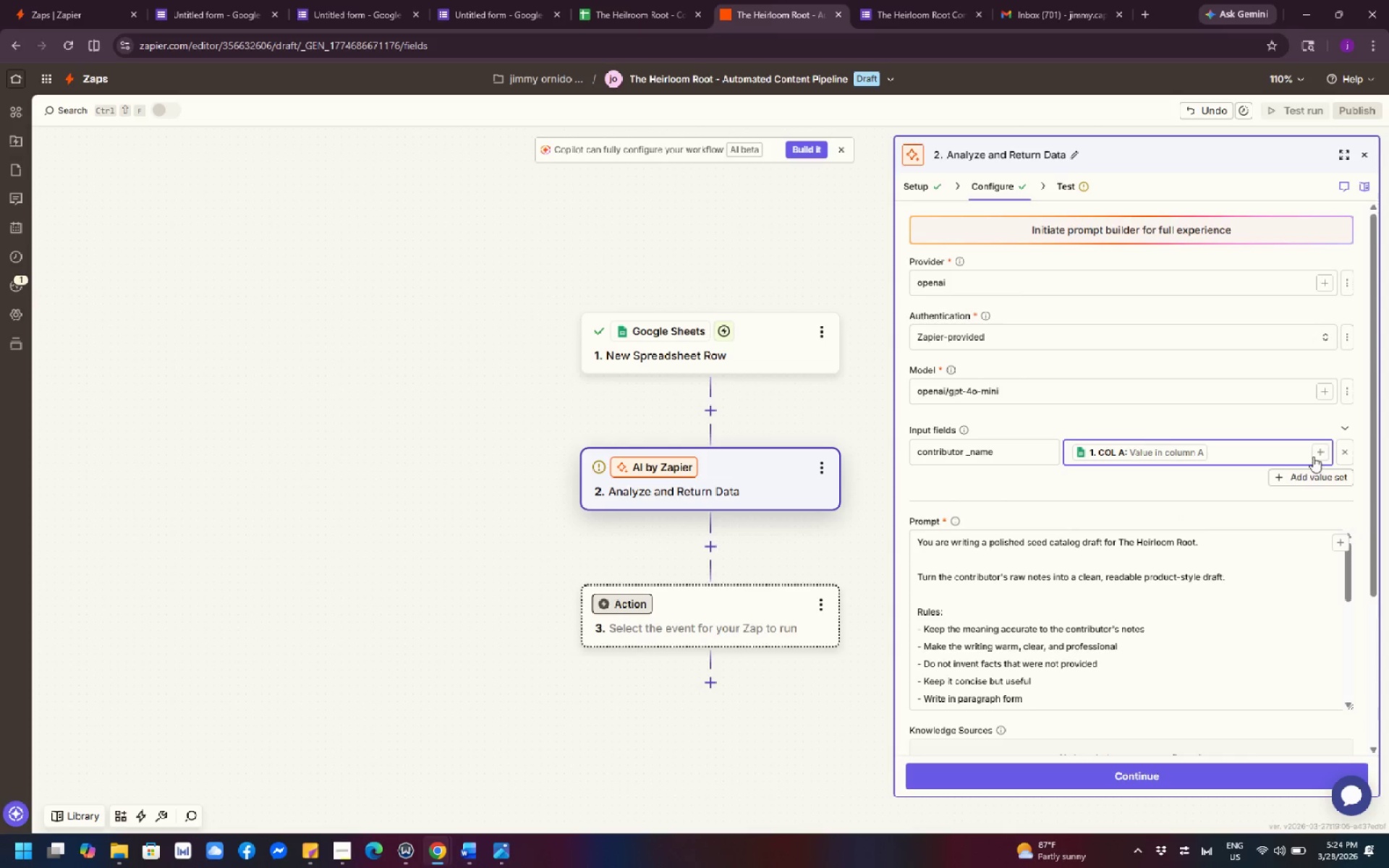 
left_click([1319, 455])
 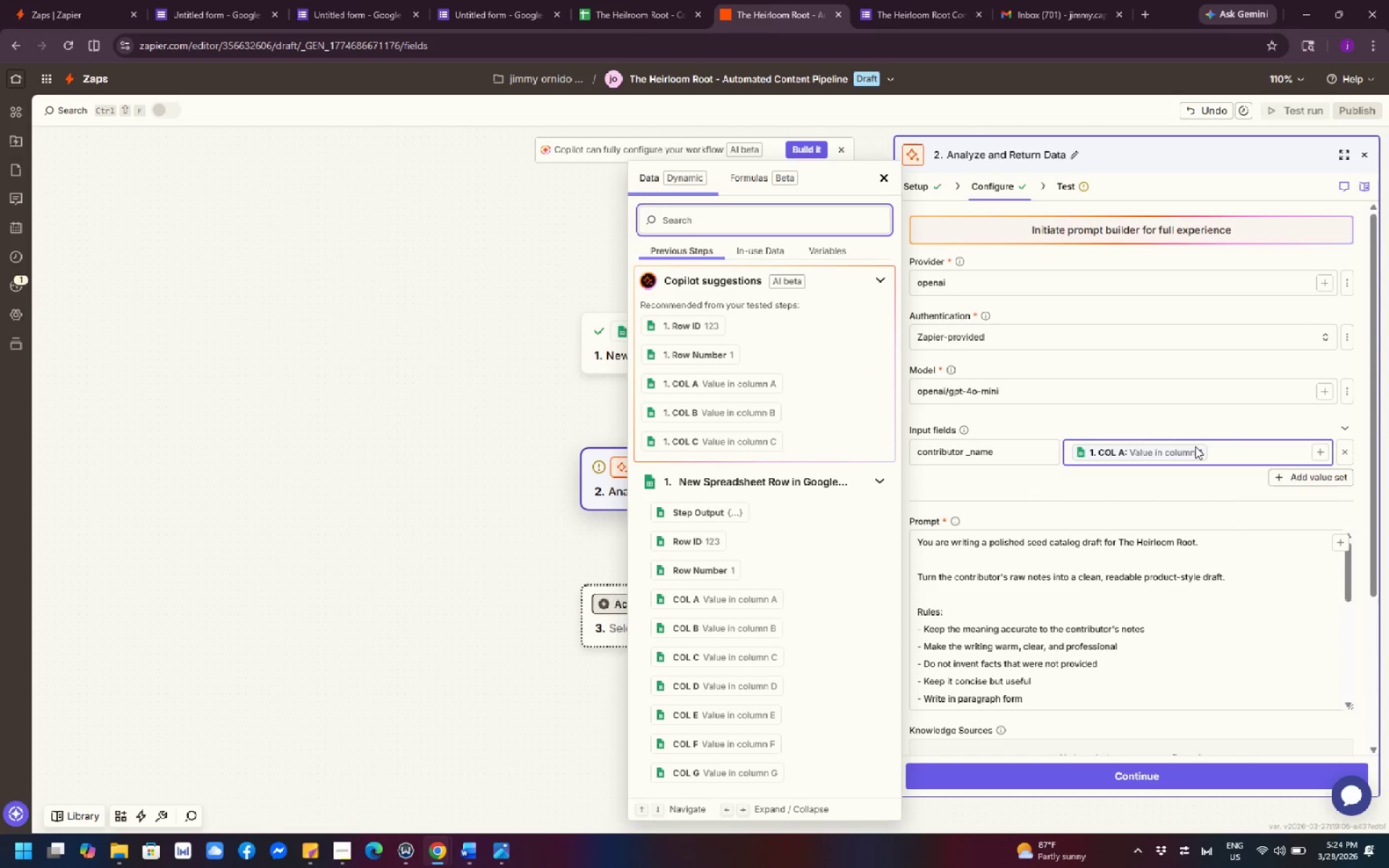 
wait(23.98)
 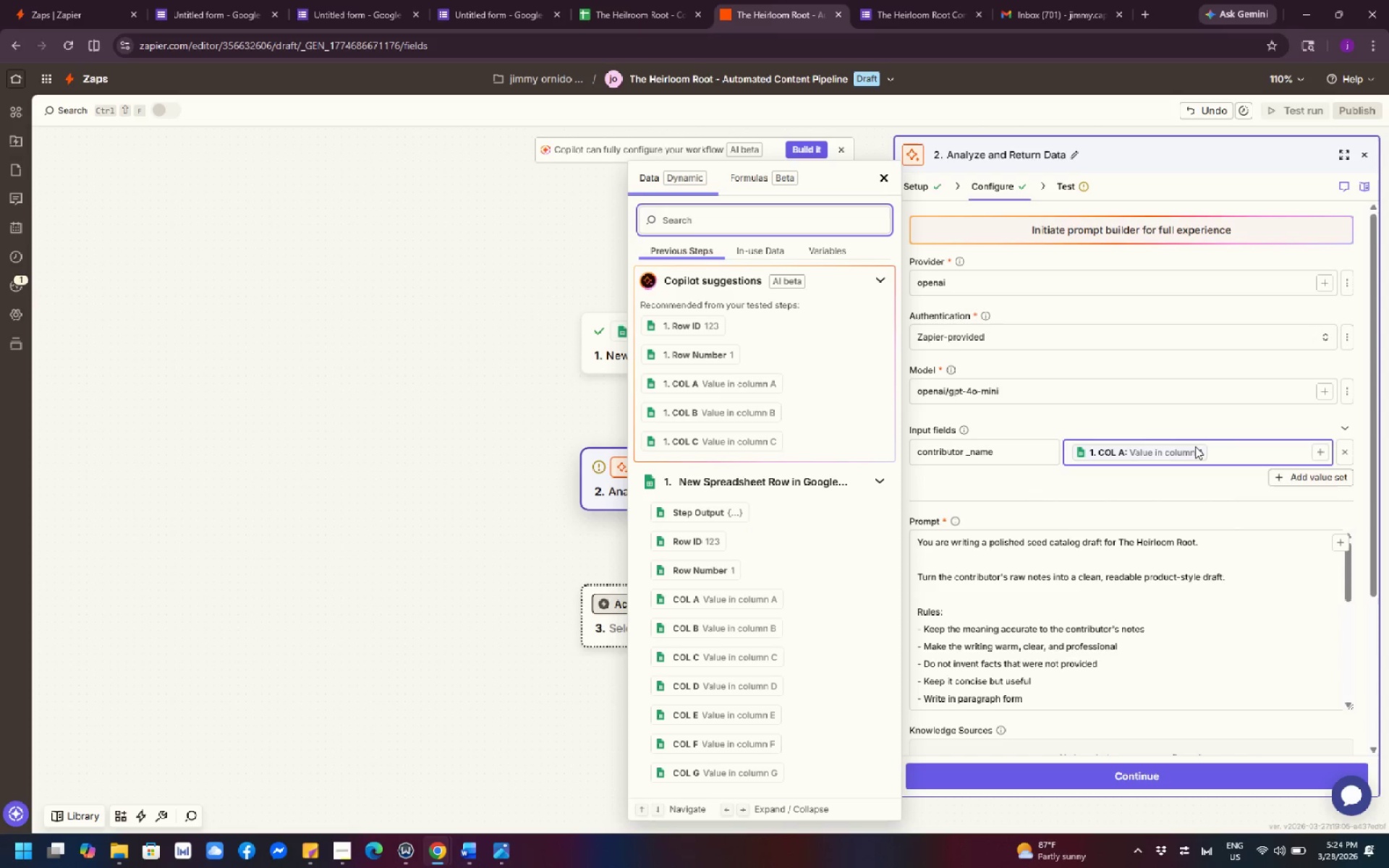 
left_click([1195, 450])
 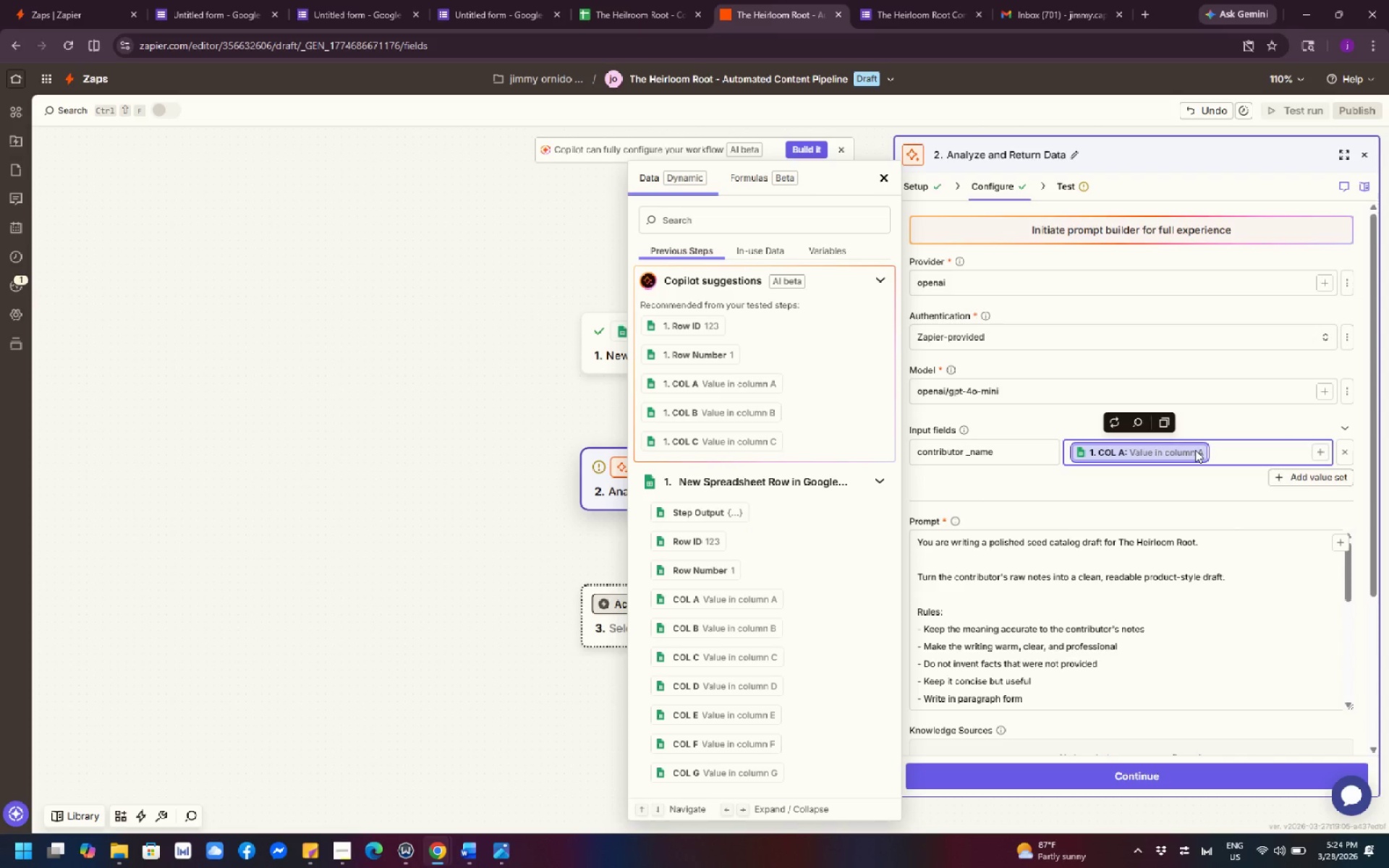 
key(Backspace)
 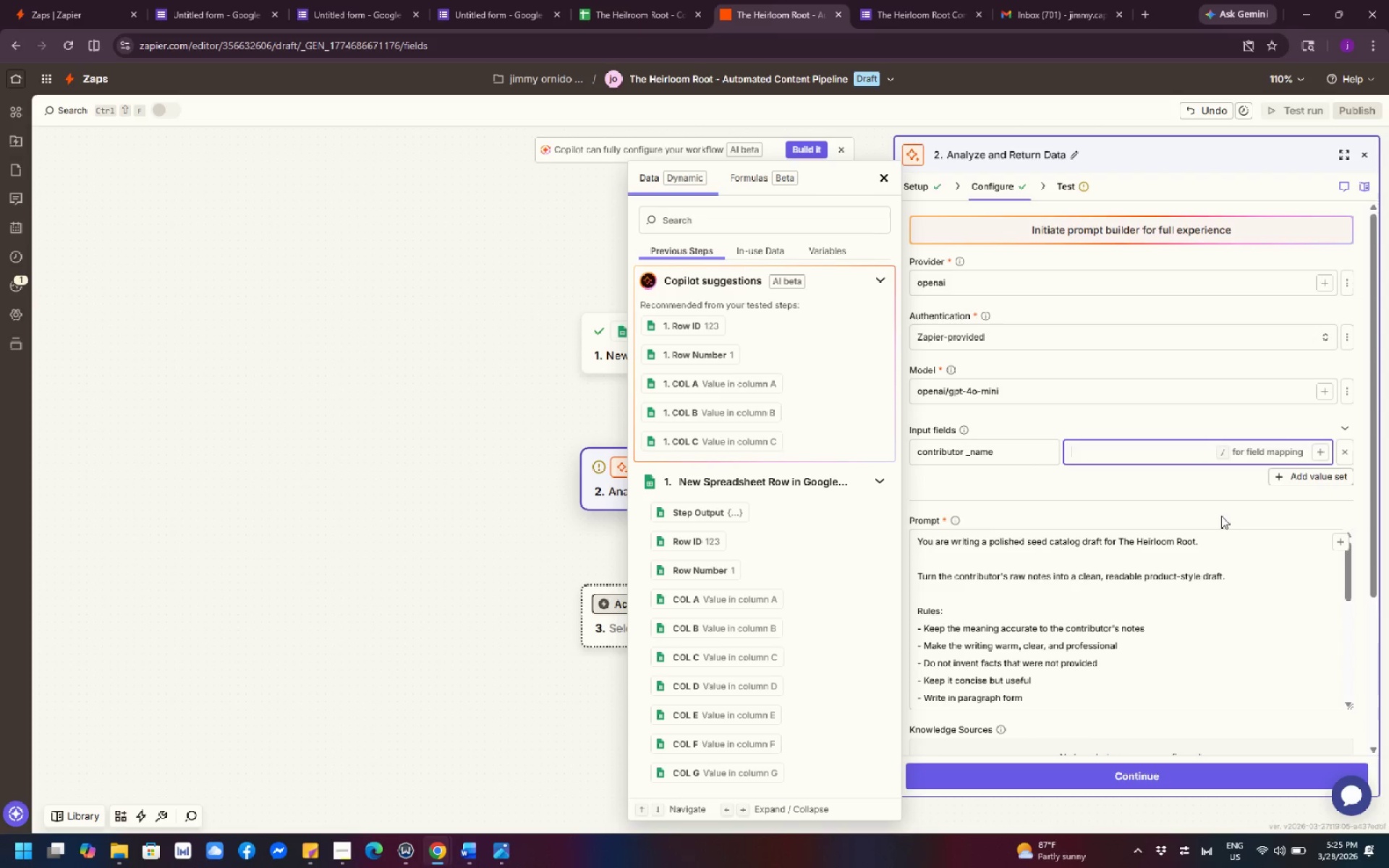 
wait(11.52)
 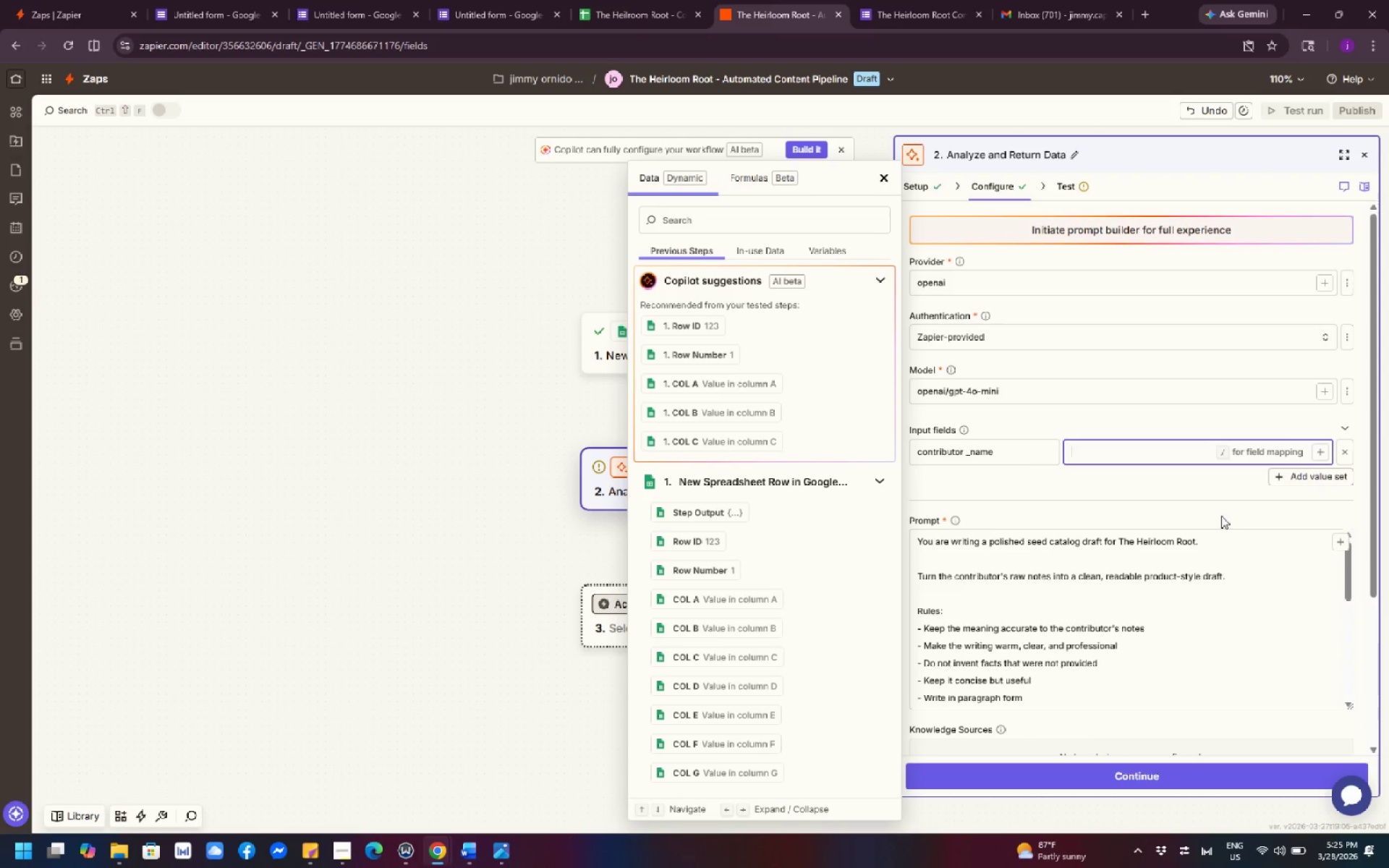 
left_click([1317, 451])
 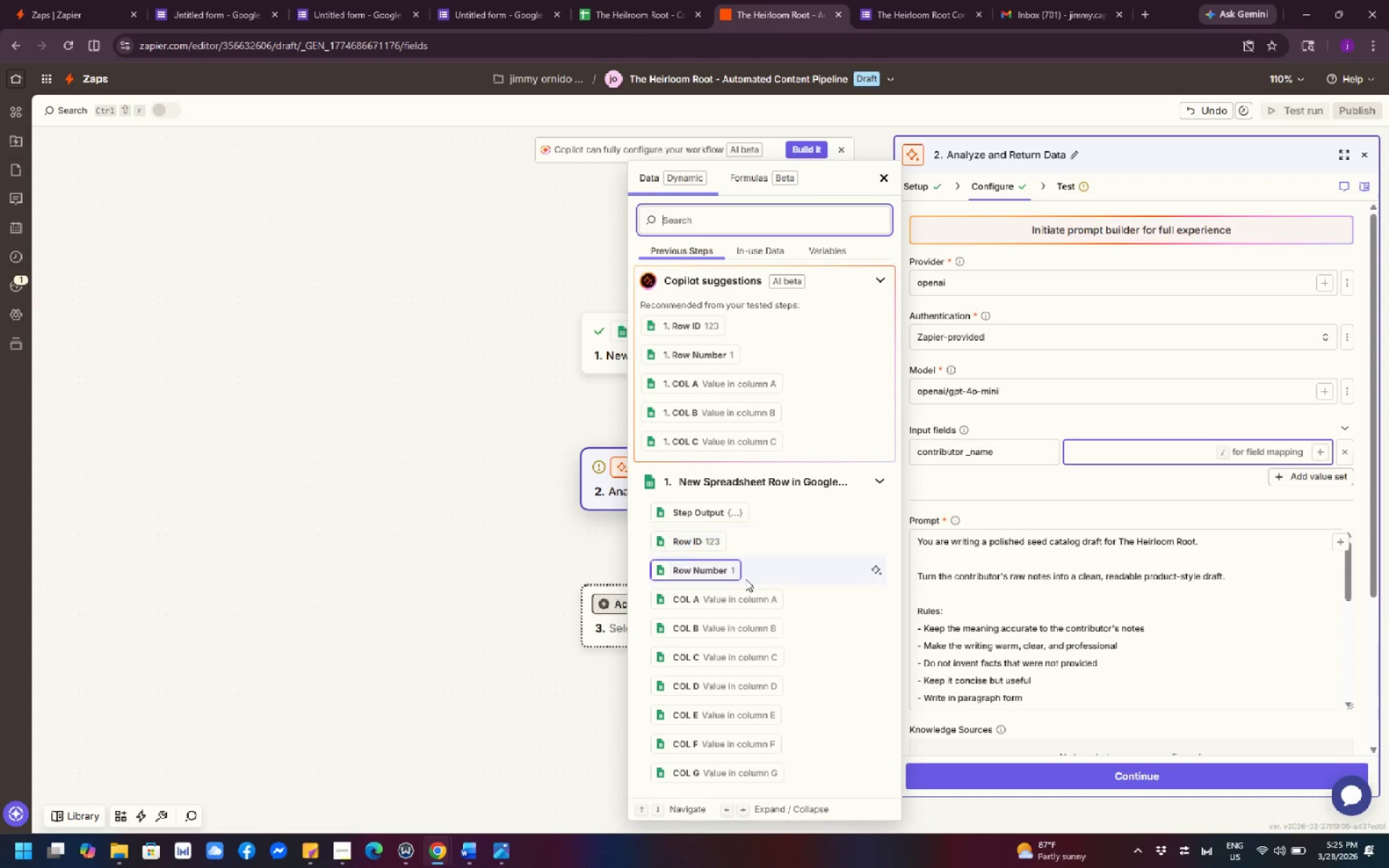 
left_click([740, 631])
 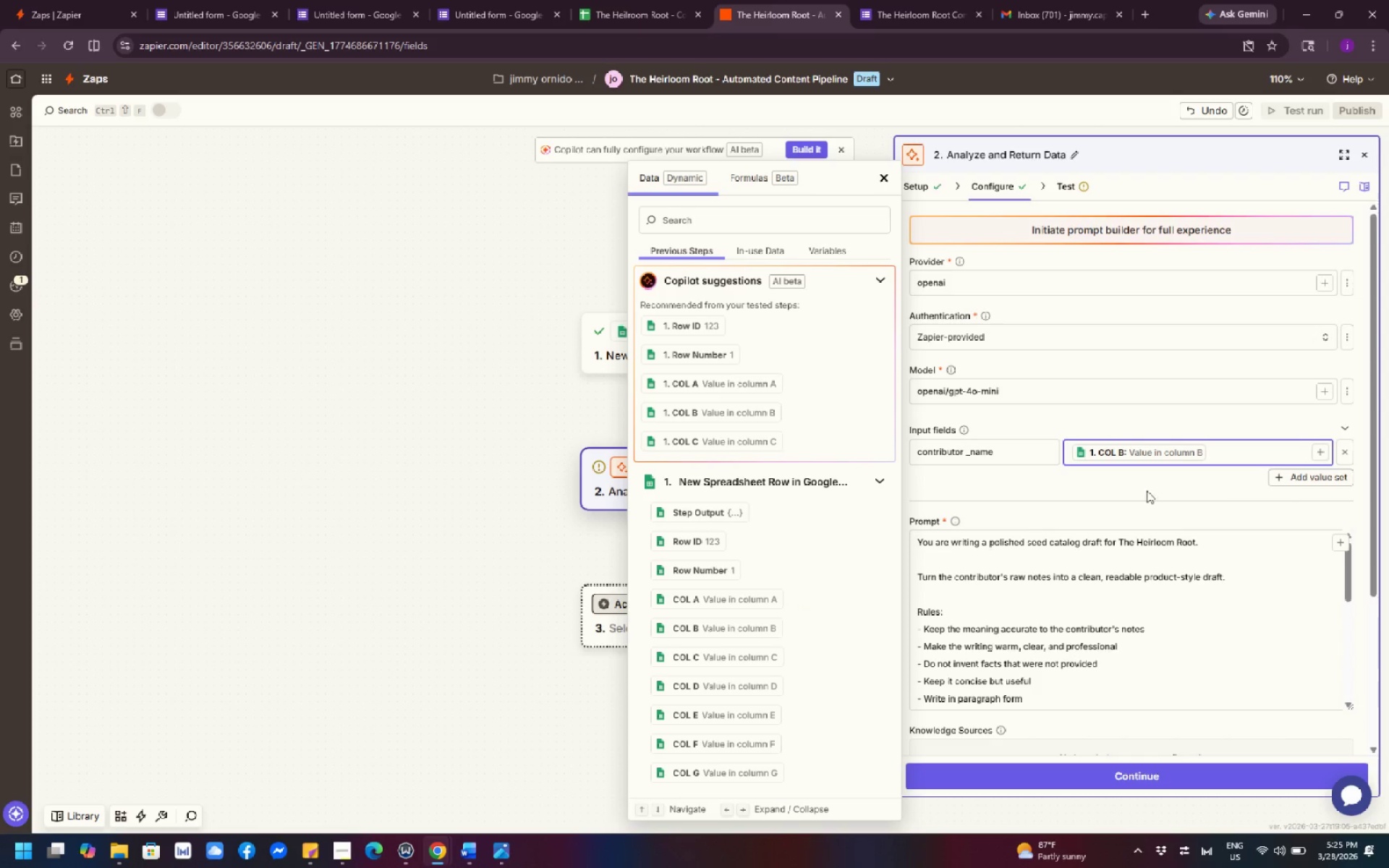 
left_click([741, 631])
 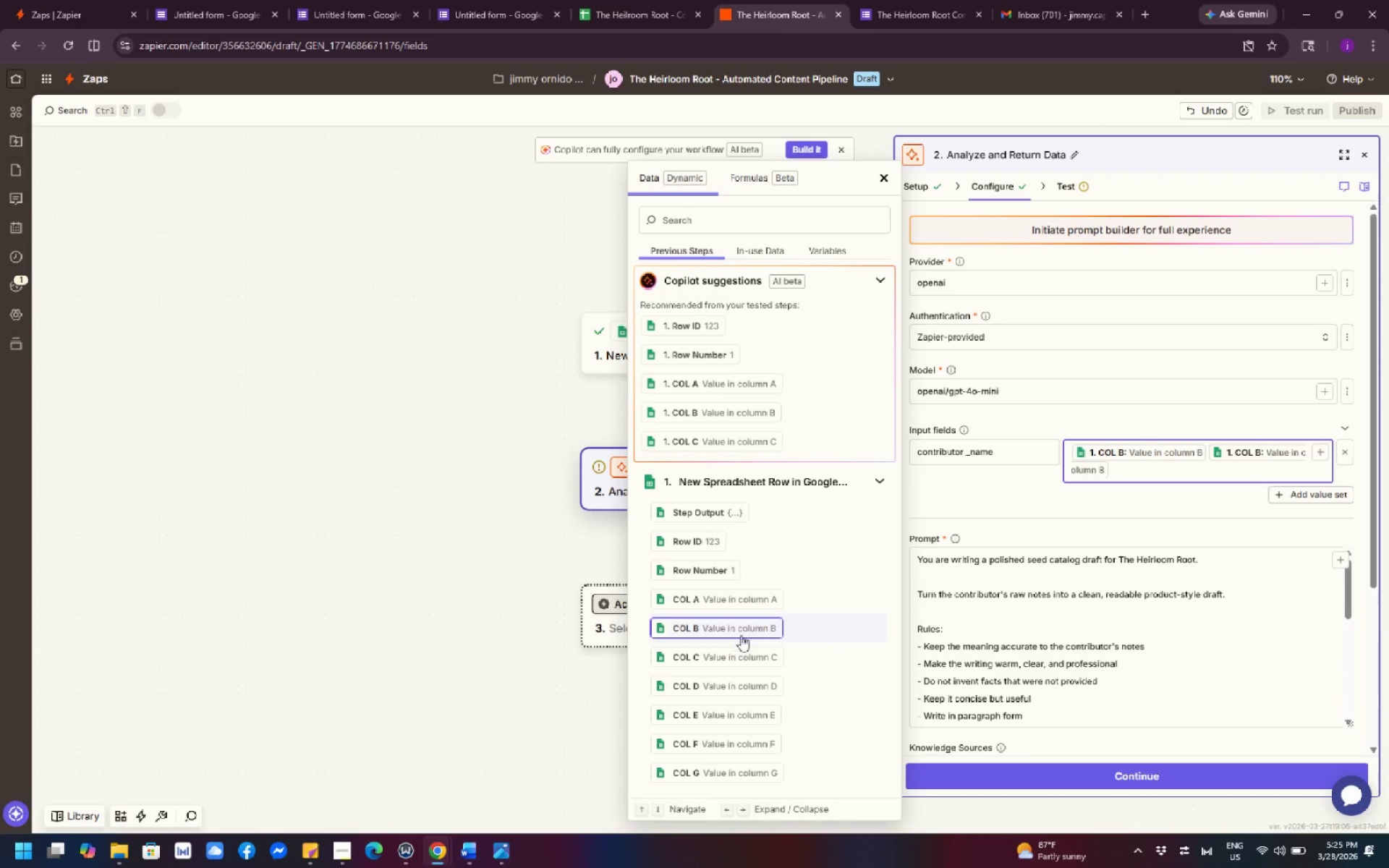 
left_click([741, 650])
 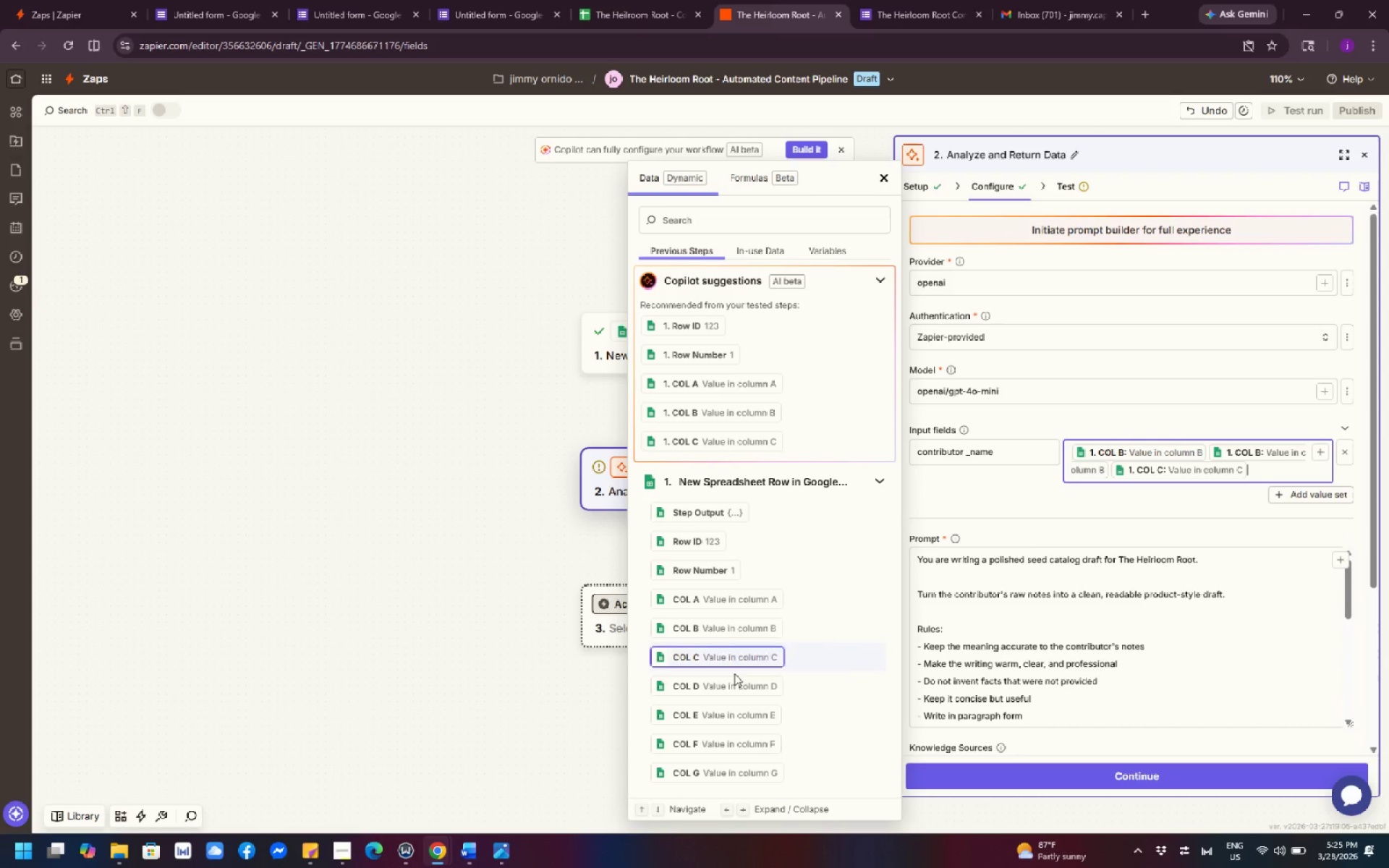 
left_click([733, 673])
 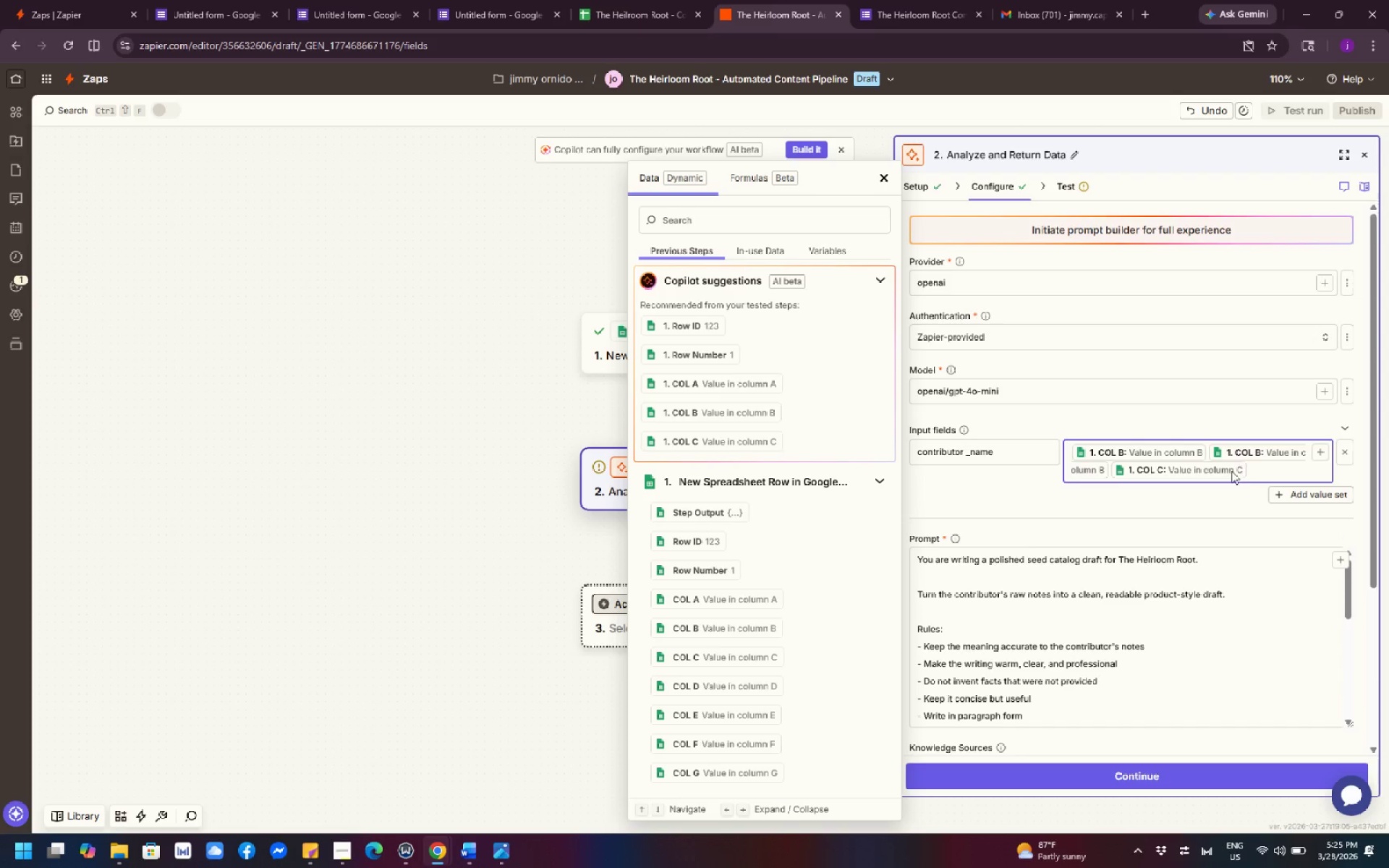 
left_click([1229, 473])
 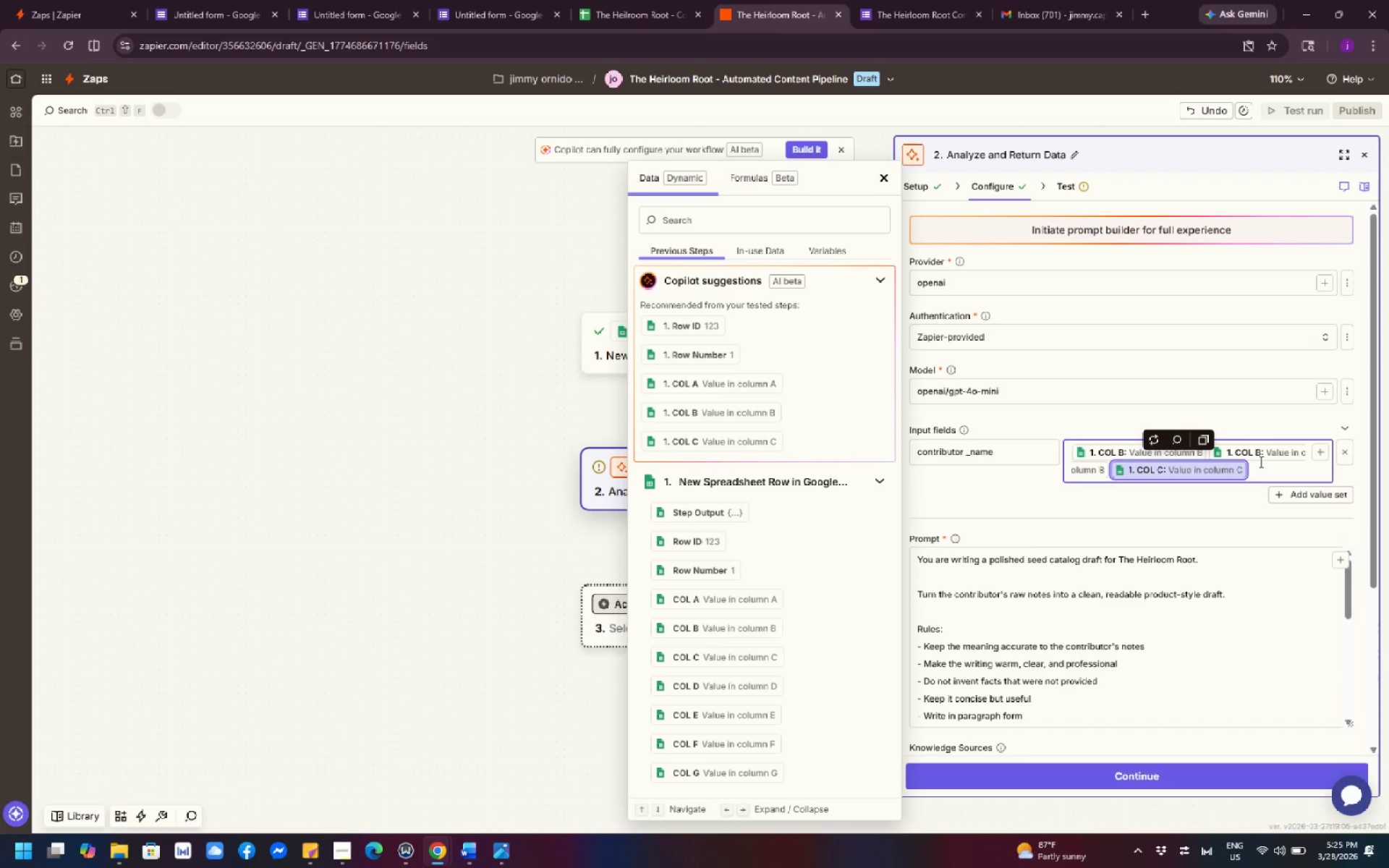 
hold_key(key=ShiftLeft, duration=1.5)
left_click([1259, 456])
 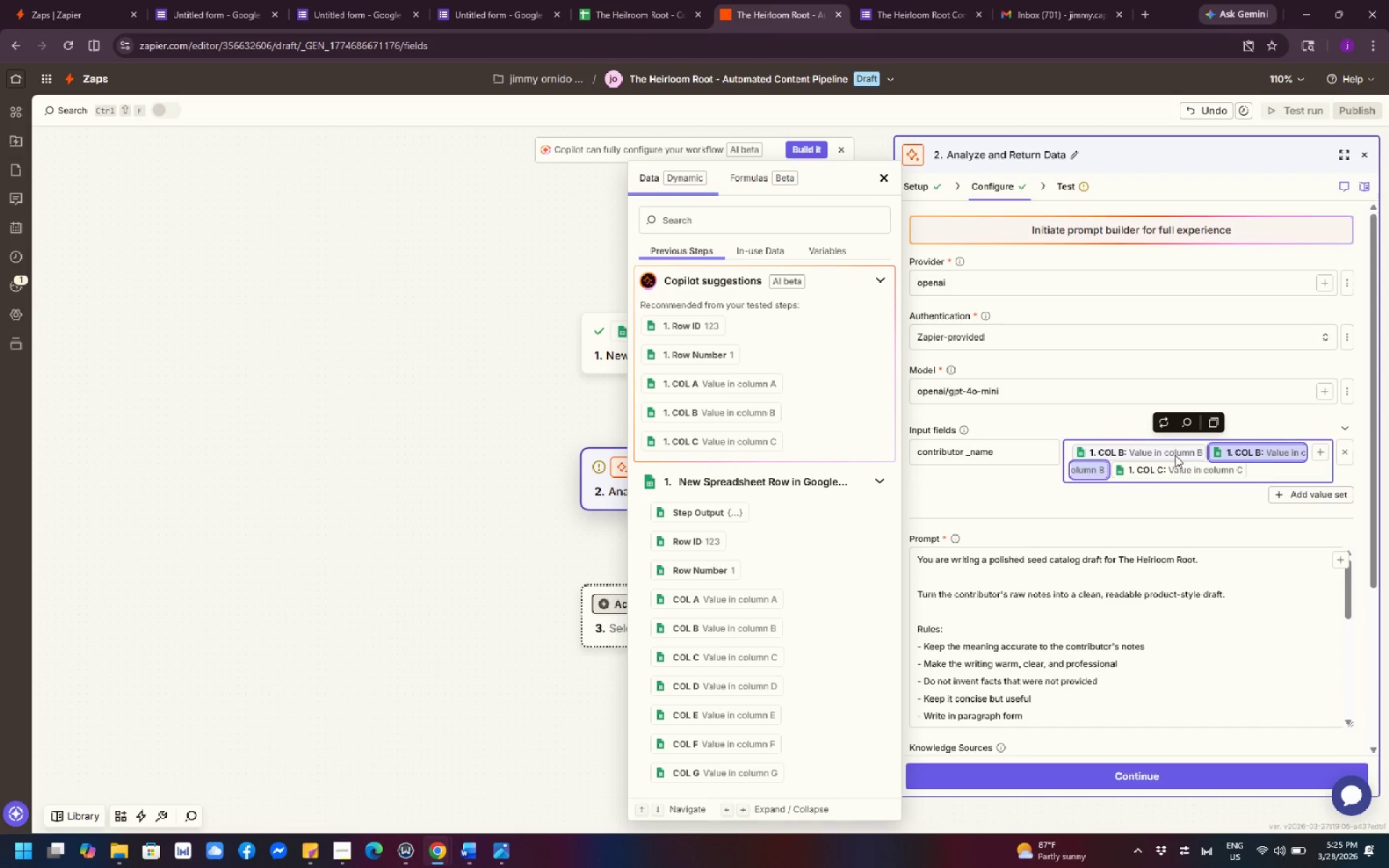 
left_click([1175, 455])
 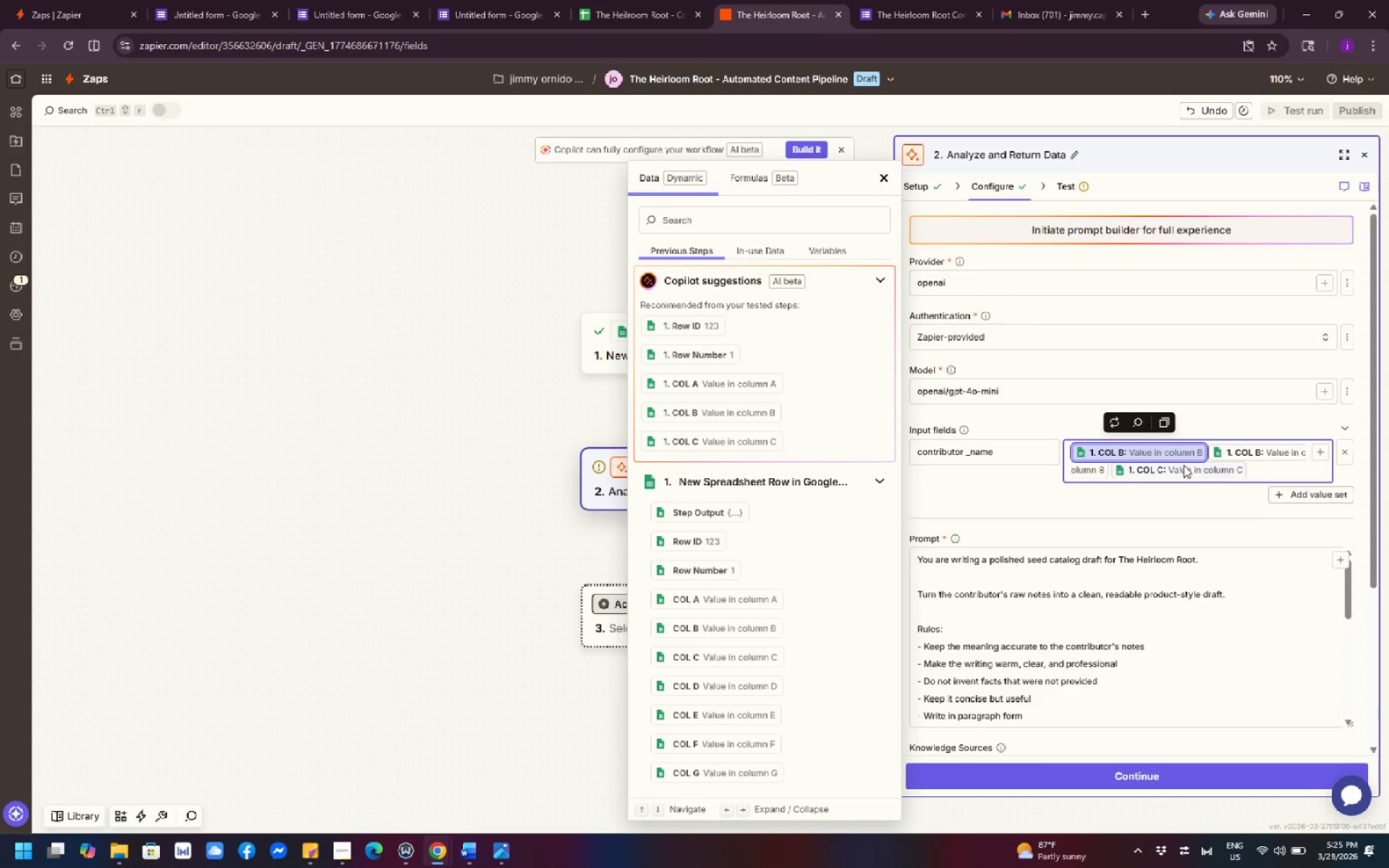 
hold_key(key=ShiftLeft, duration=0.45)
double_click([1188, 471])
 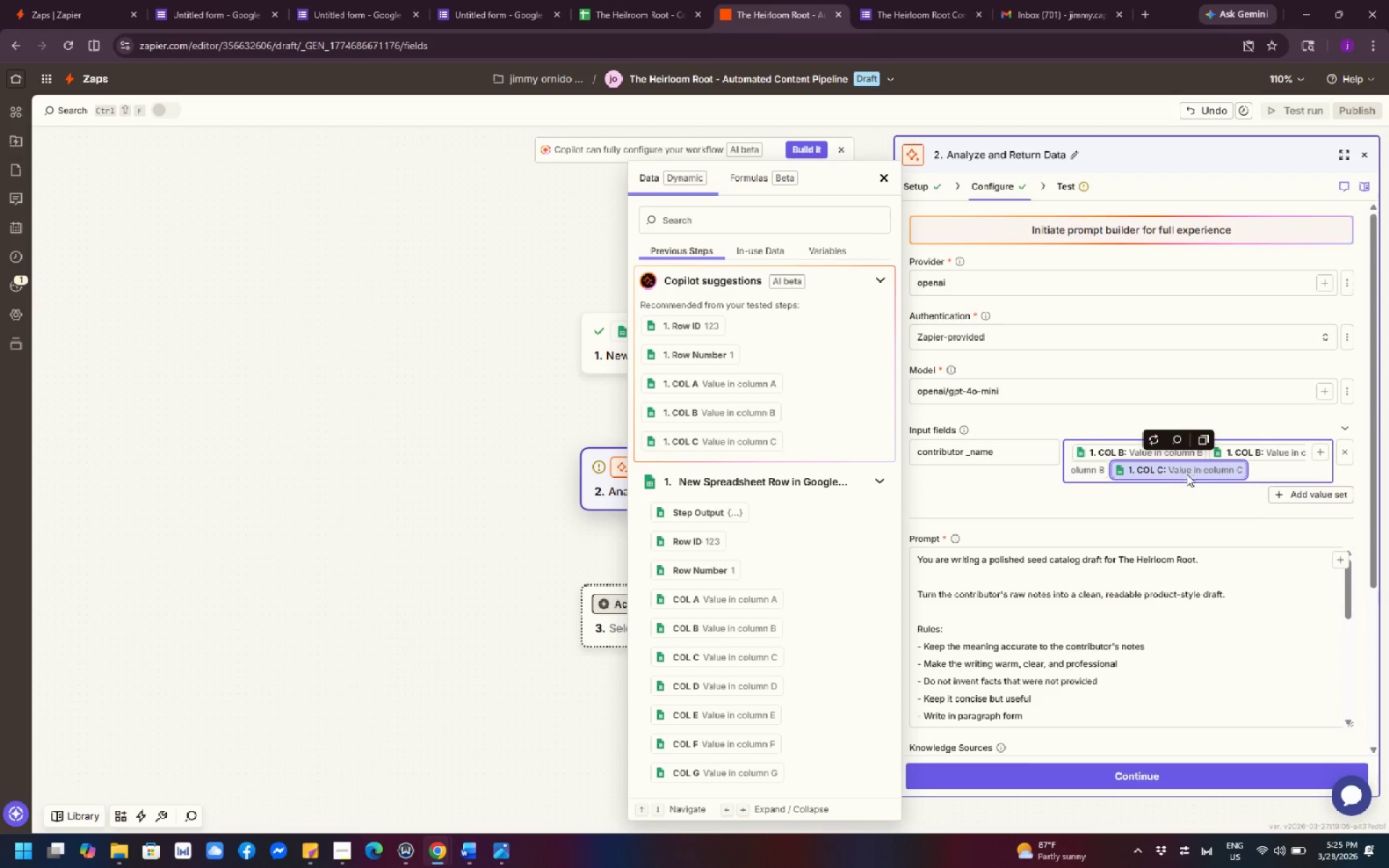 
key(Backspace)
 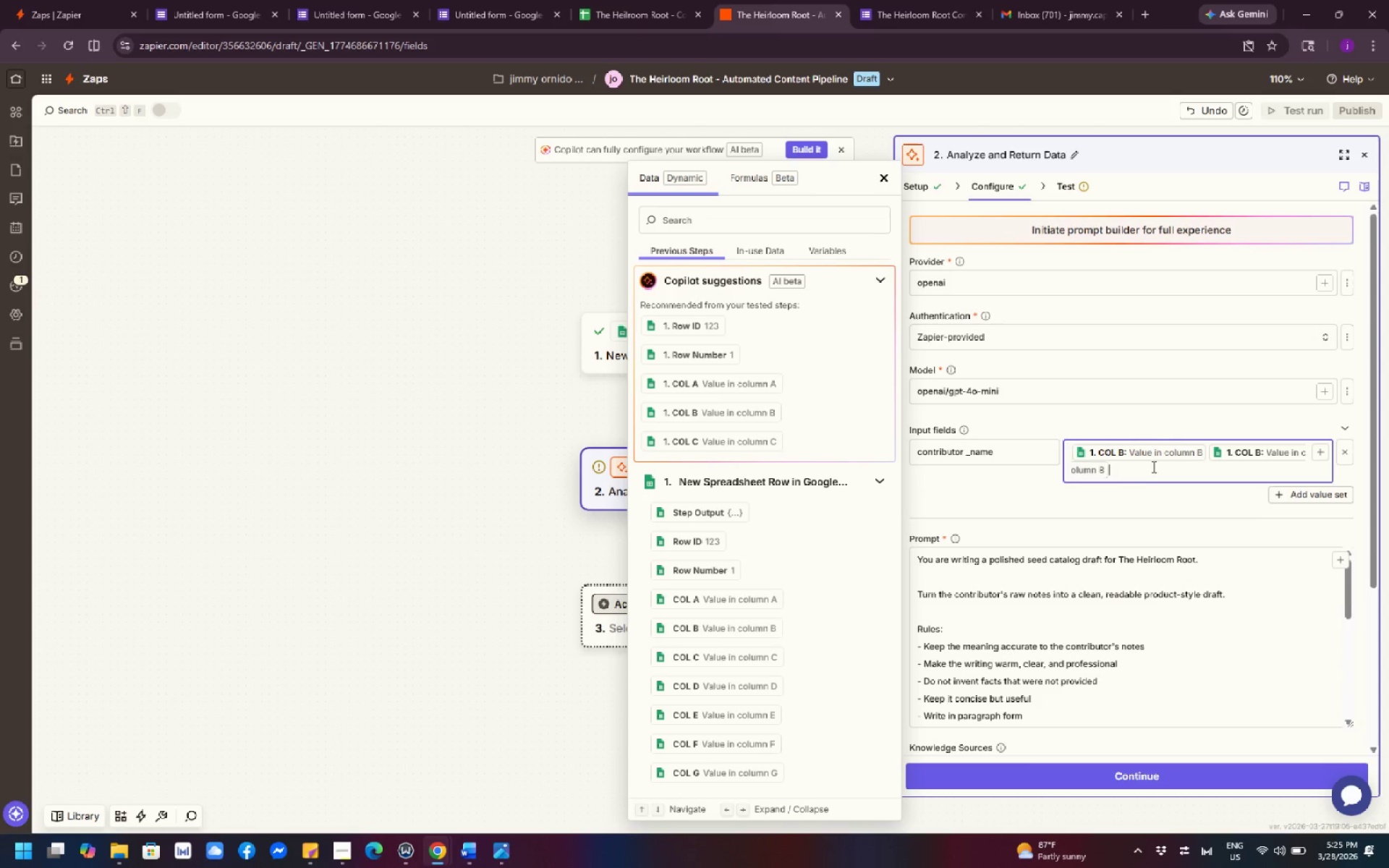 
left_click([1149, 459])
 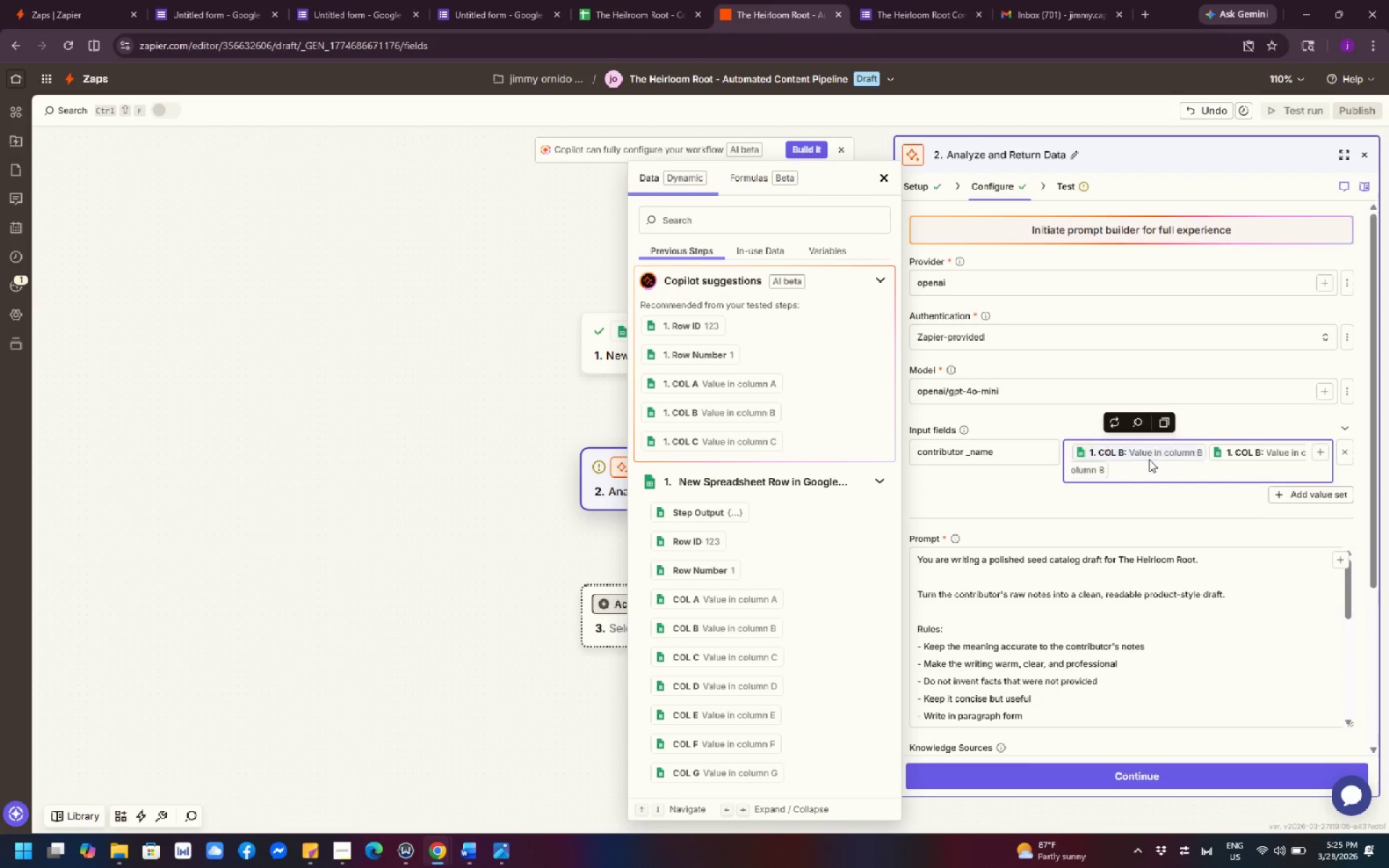 
key(Backspace)
 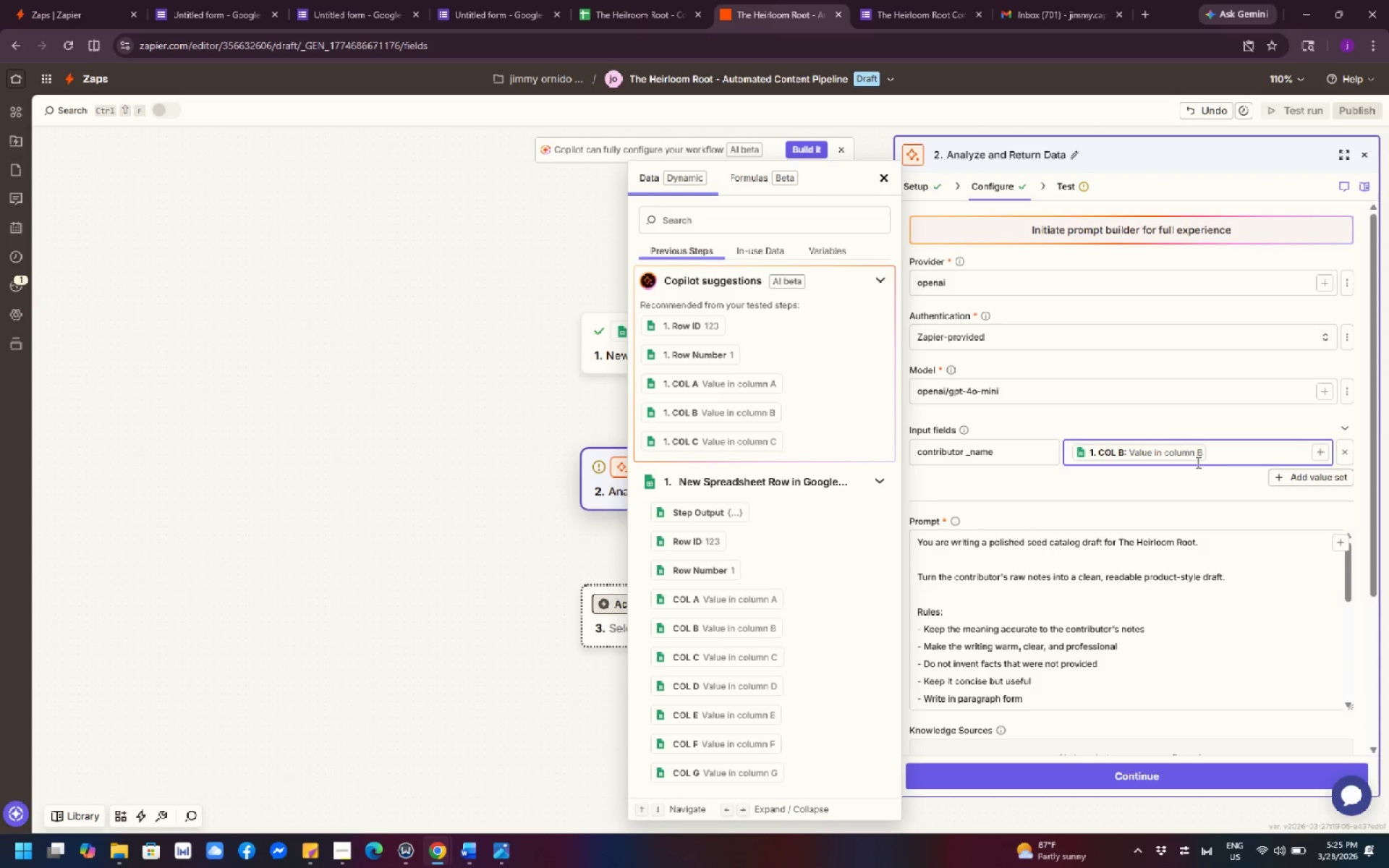 
left_click([1181, 461])
 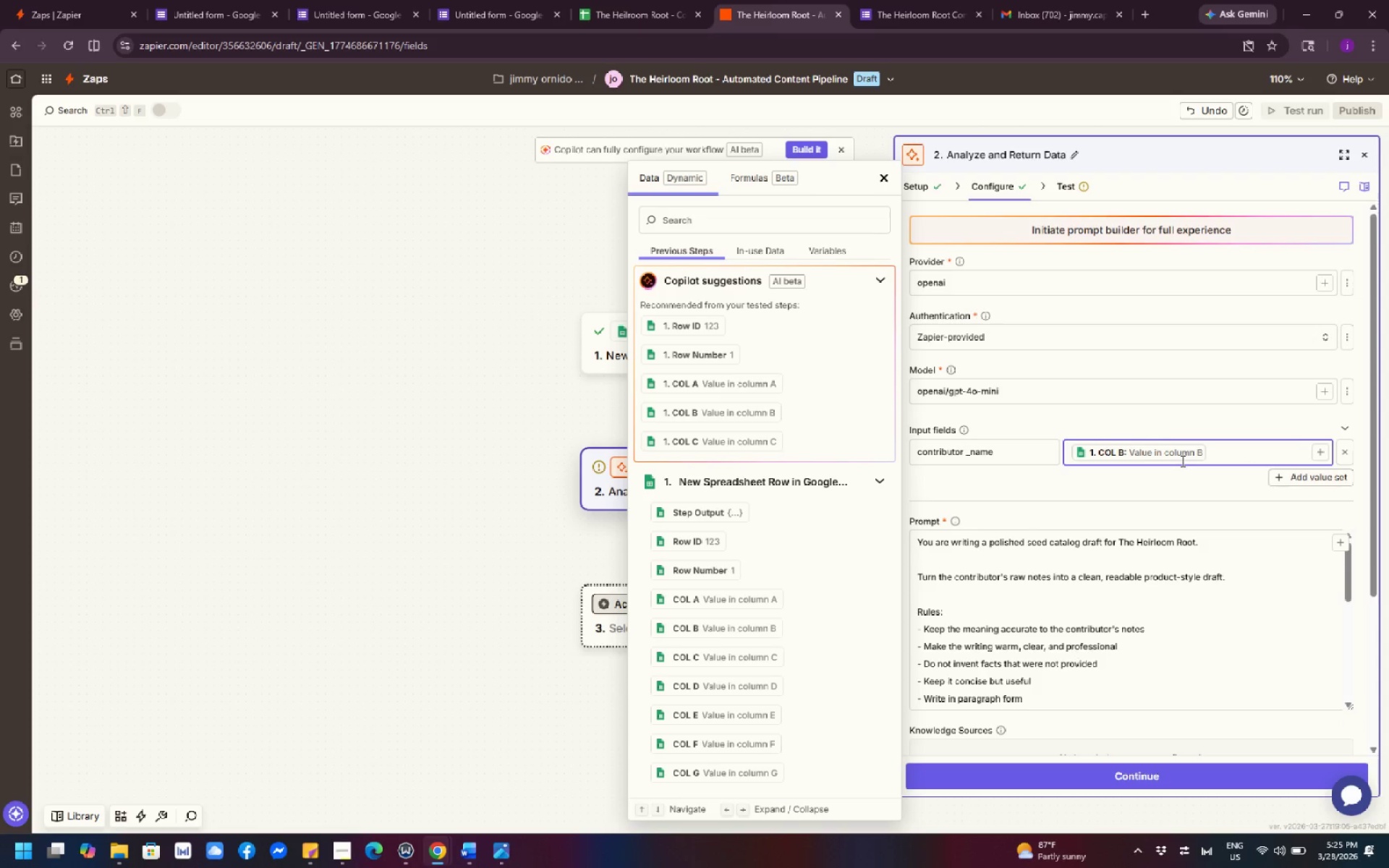 
key(Control+A)
 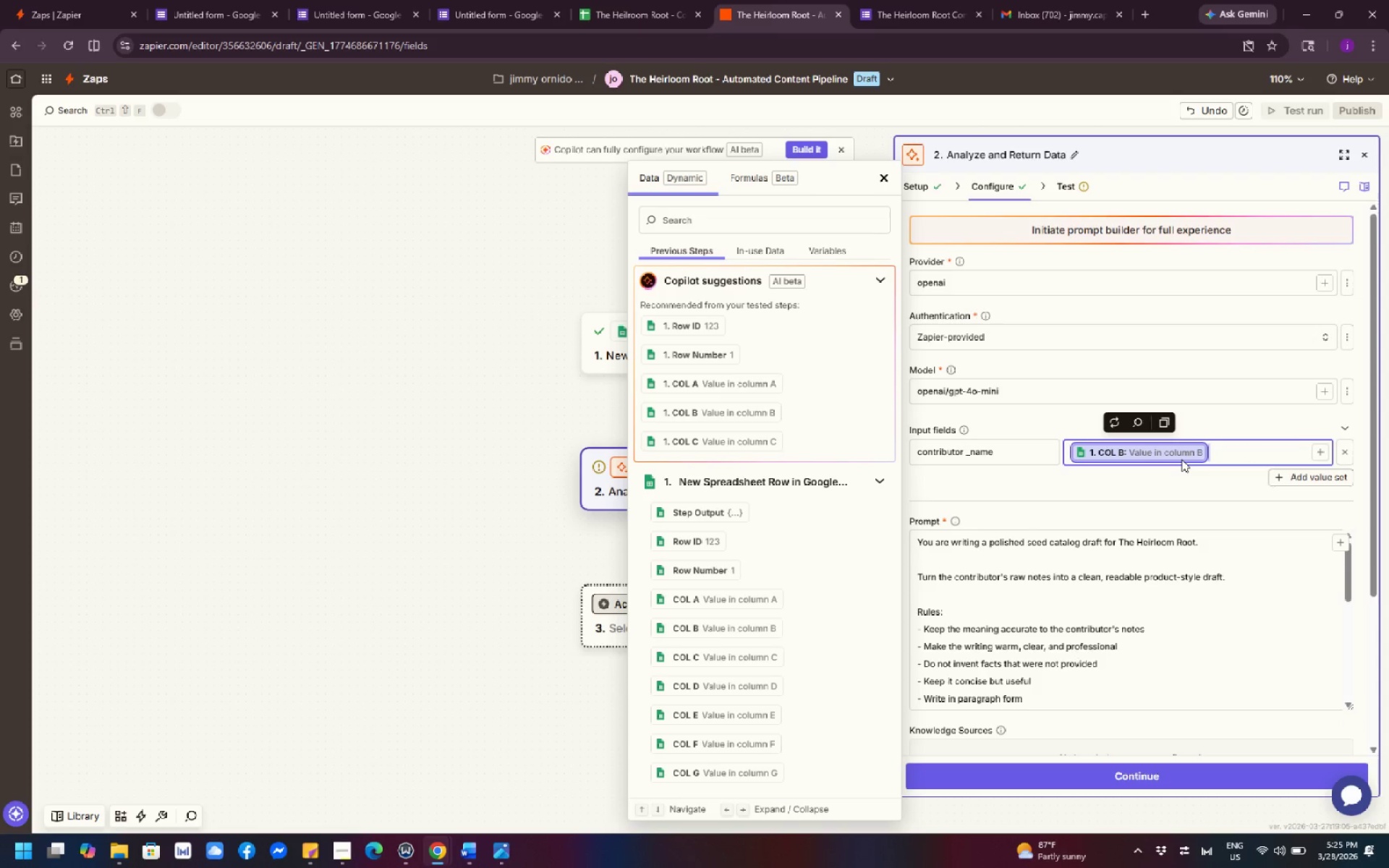 
key(Backspace)
 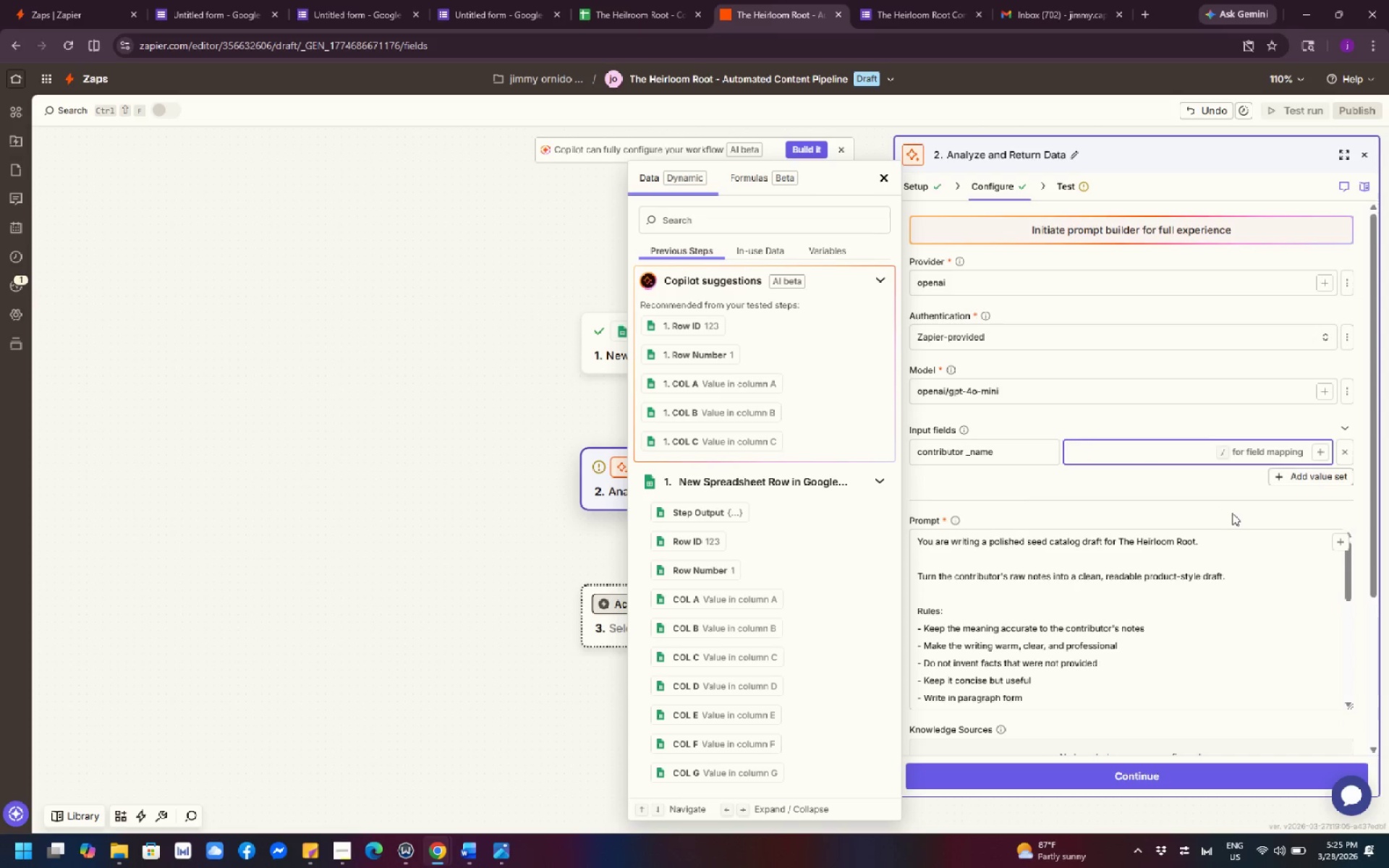 
left_click([1232, 508])
 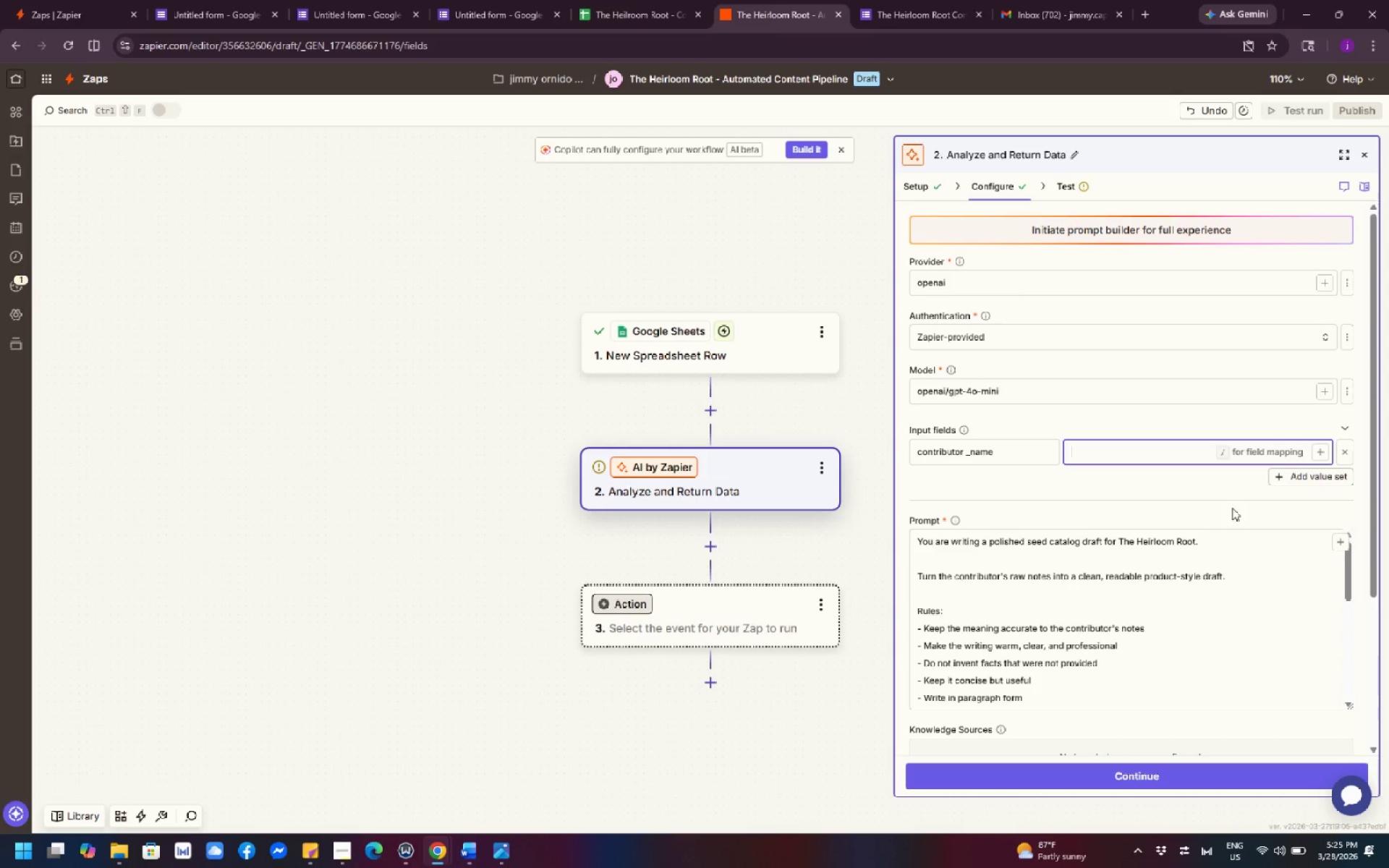 
wait(27.66)
 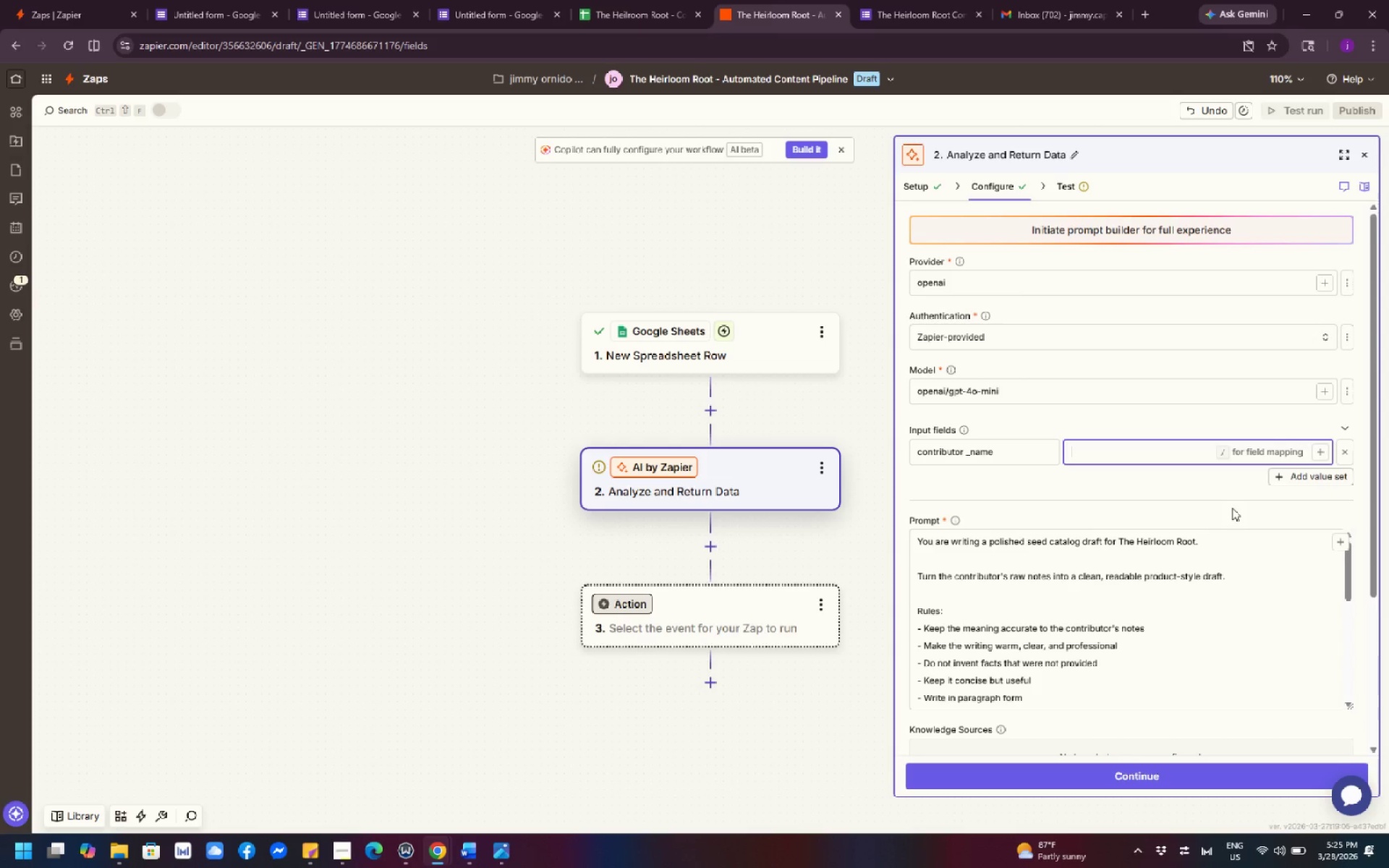 
scroll: coordinate [1129, 352], scroll_direction: up, amount: 3.0
 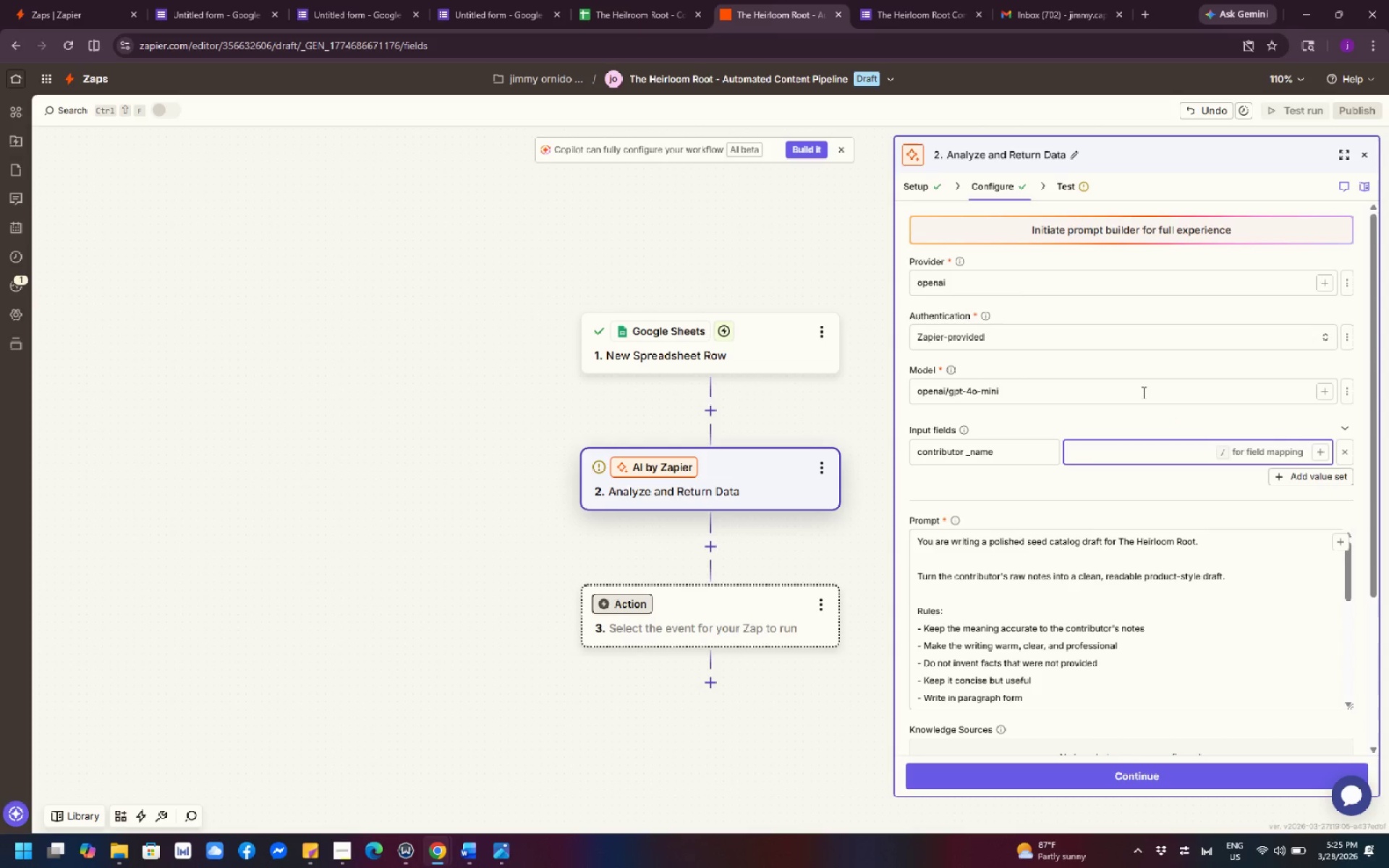 
wait(6.06)
 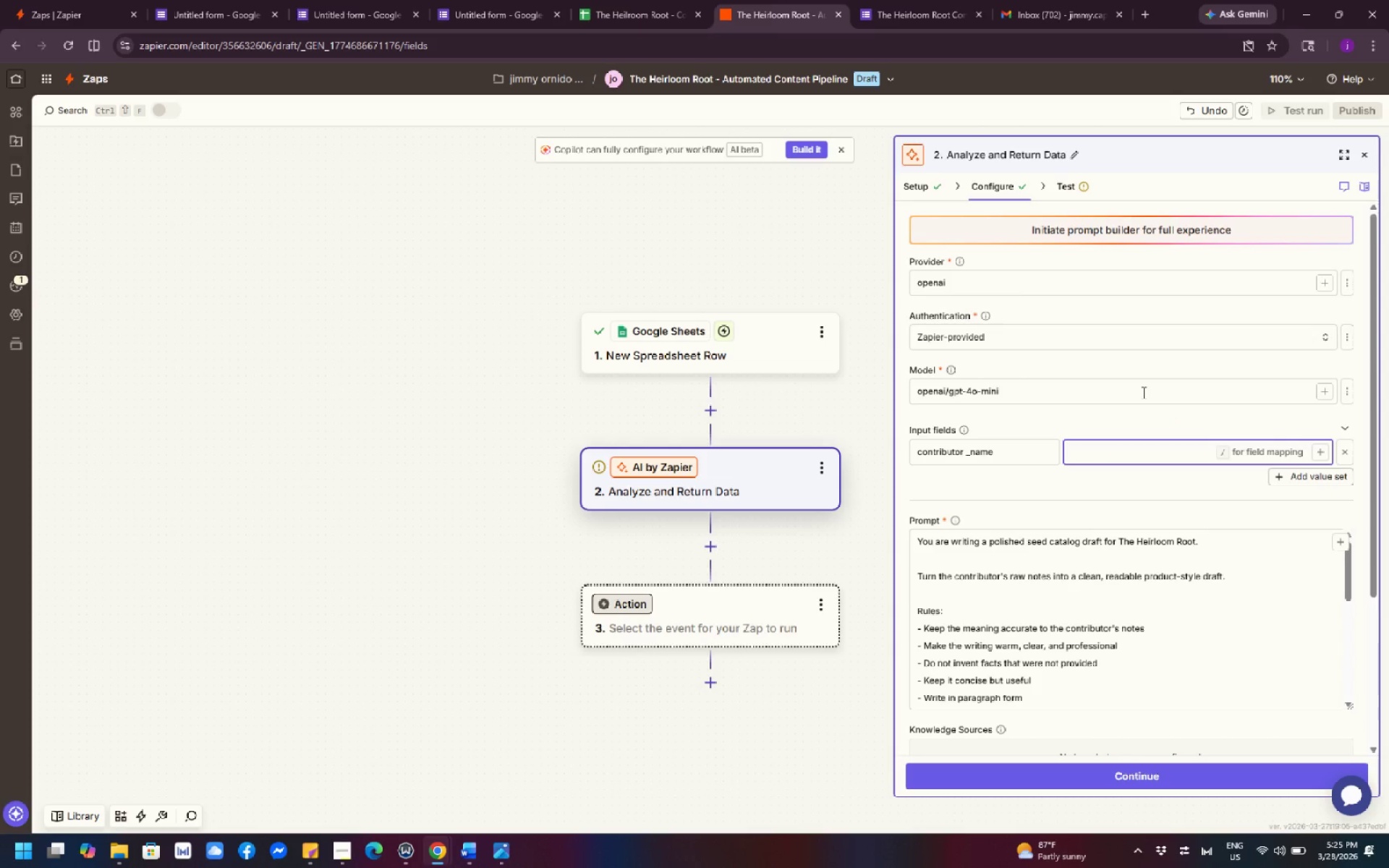 
scroll: coordinate [1142, 369], scroll_direction: up, amount: 2.0
 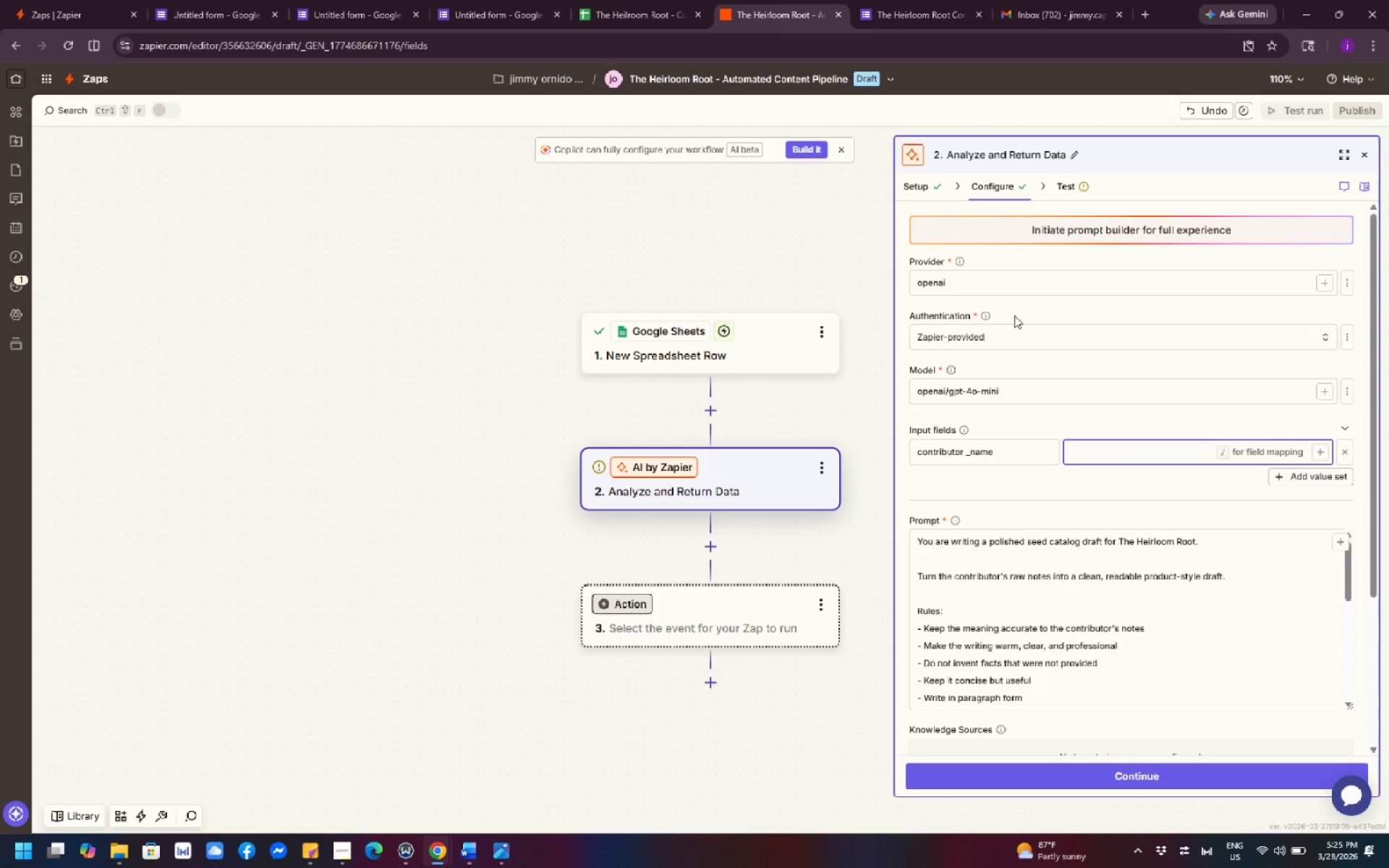 
scroll: coordinate [1008, 318], scroll_direction: down, amount: 3.0
 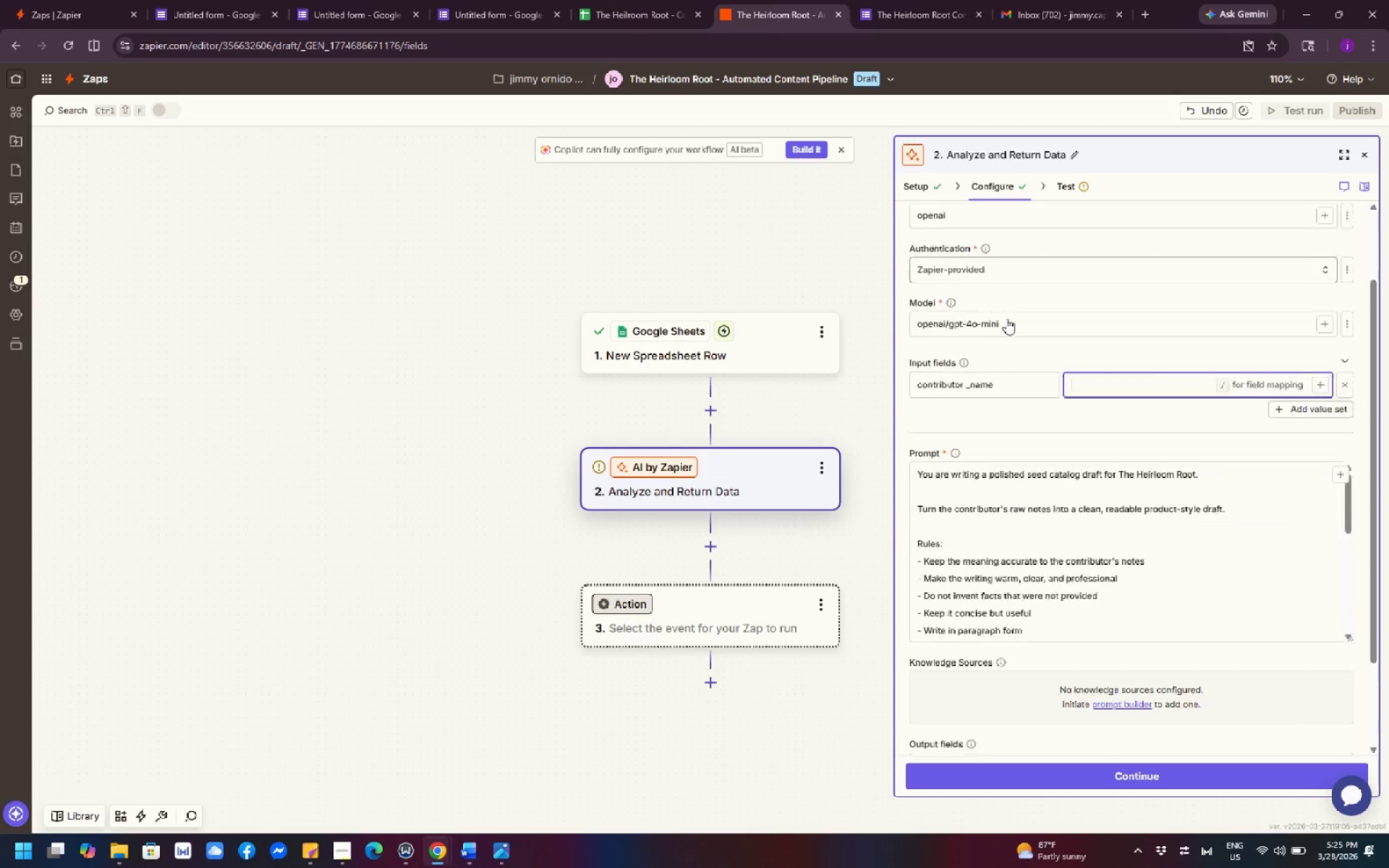 
mouse_move([991, 320])
 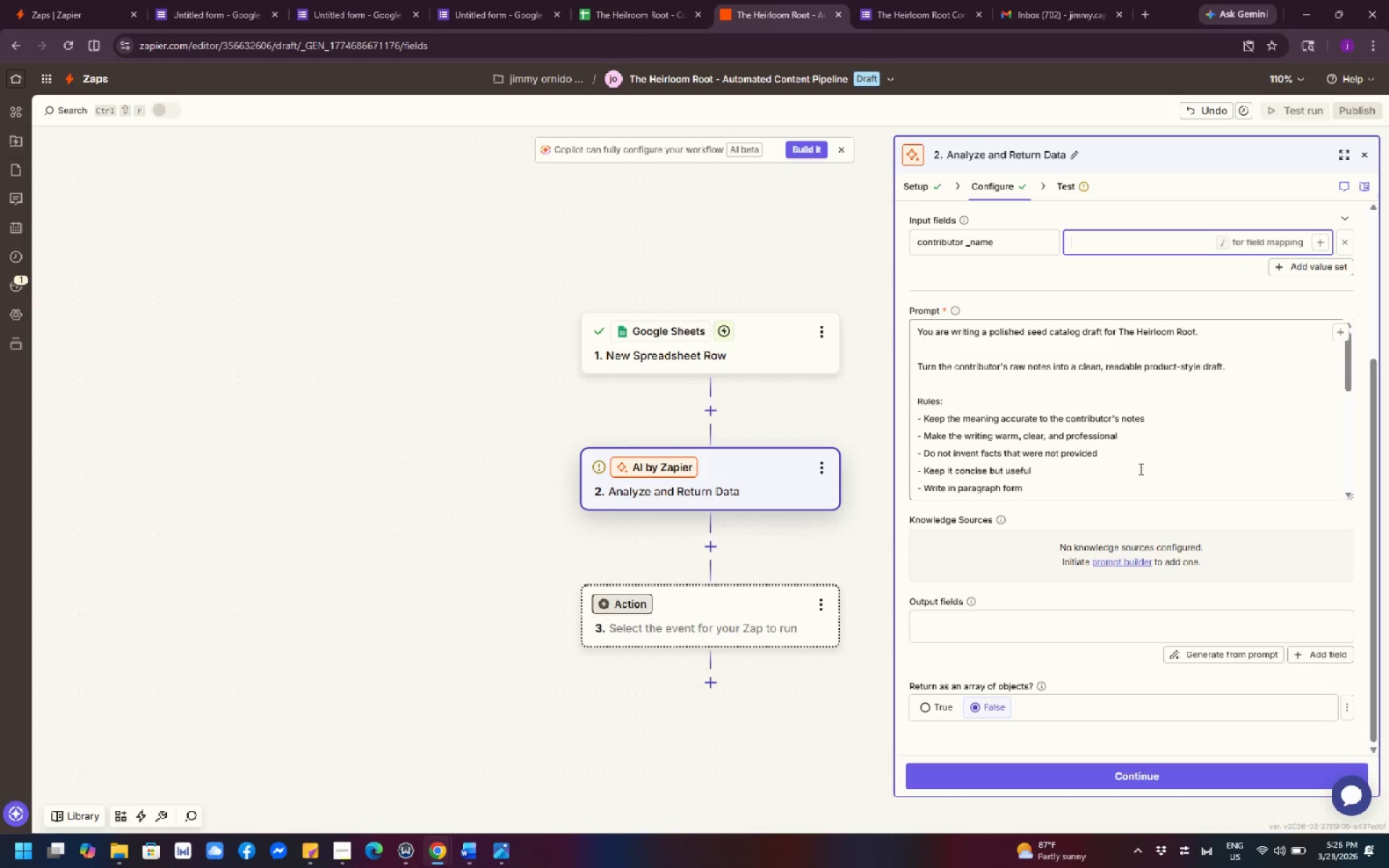 
wait(9.29)
 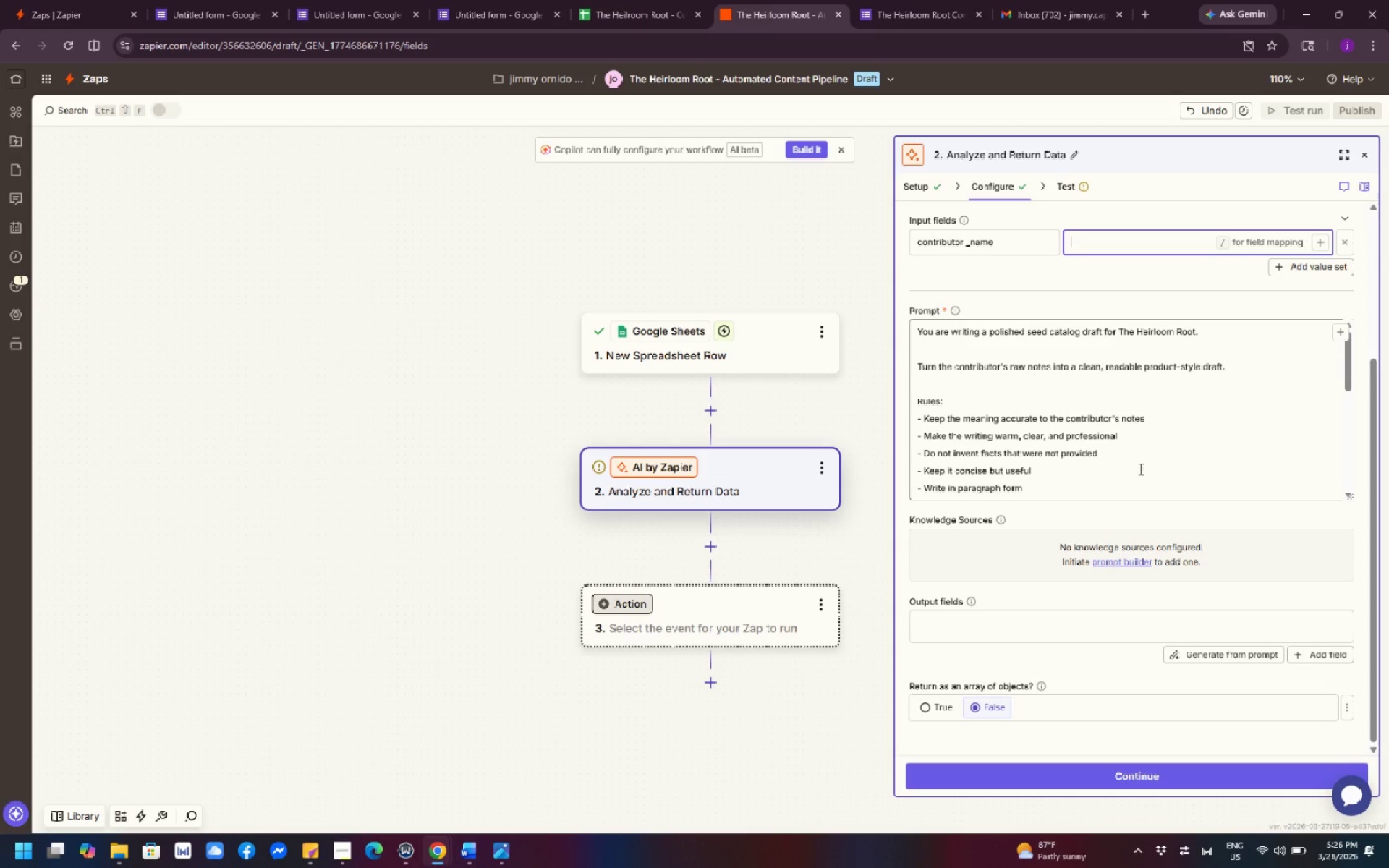 
left_click([628, 12])
 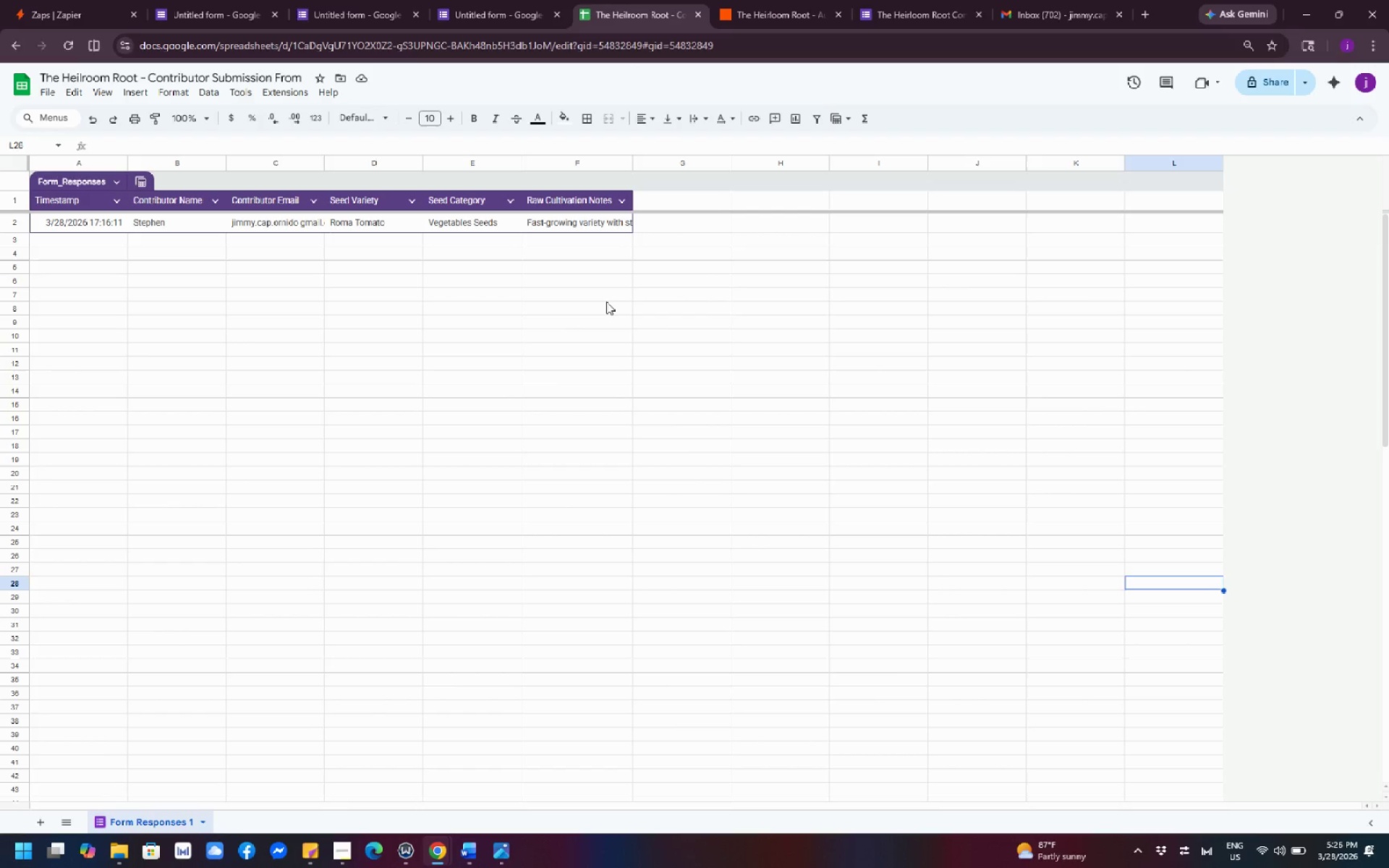 
wait(13.33)
 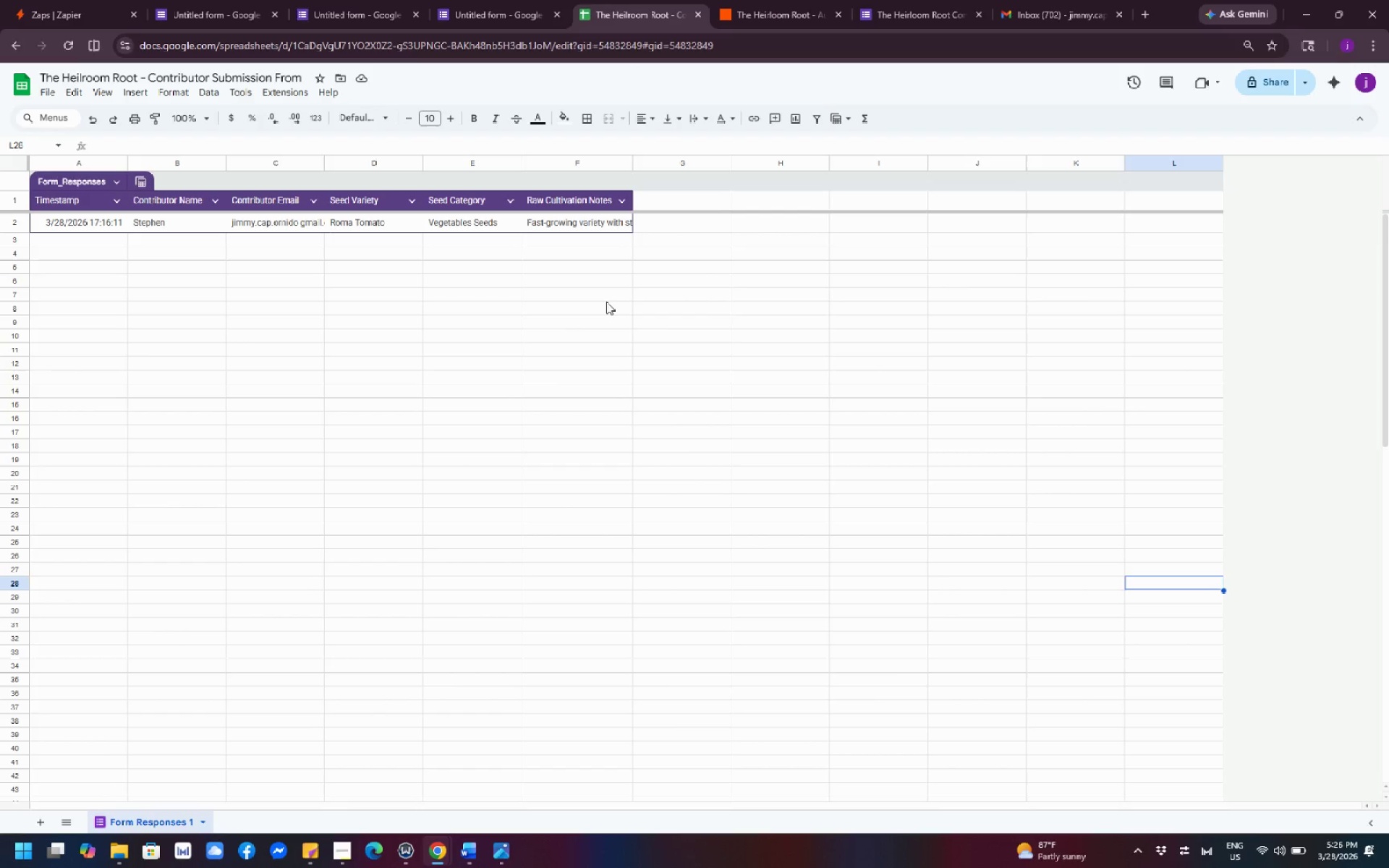 
scroll: coordinate [349, 352], scroll_direction: up, amount: 1.0
 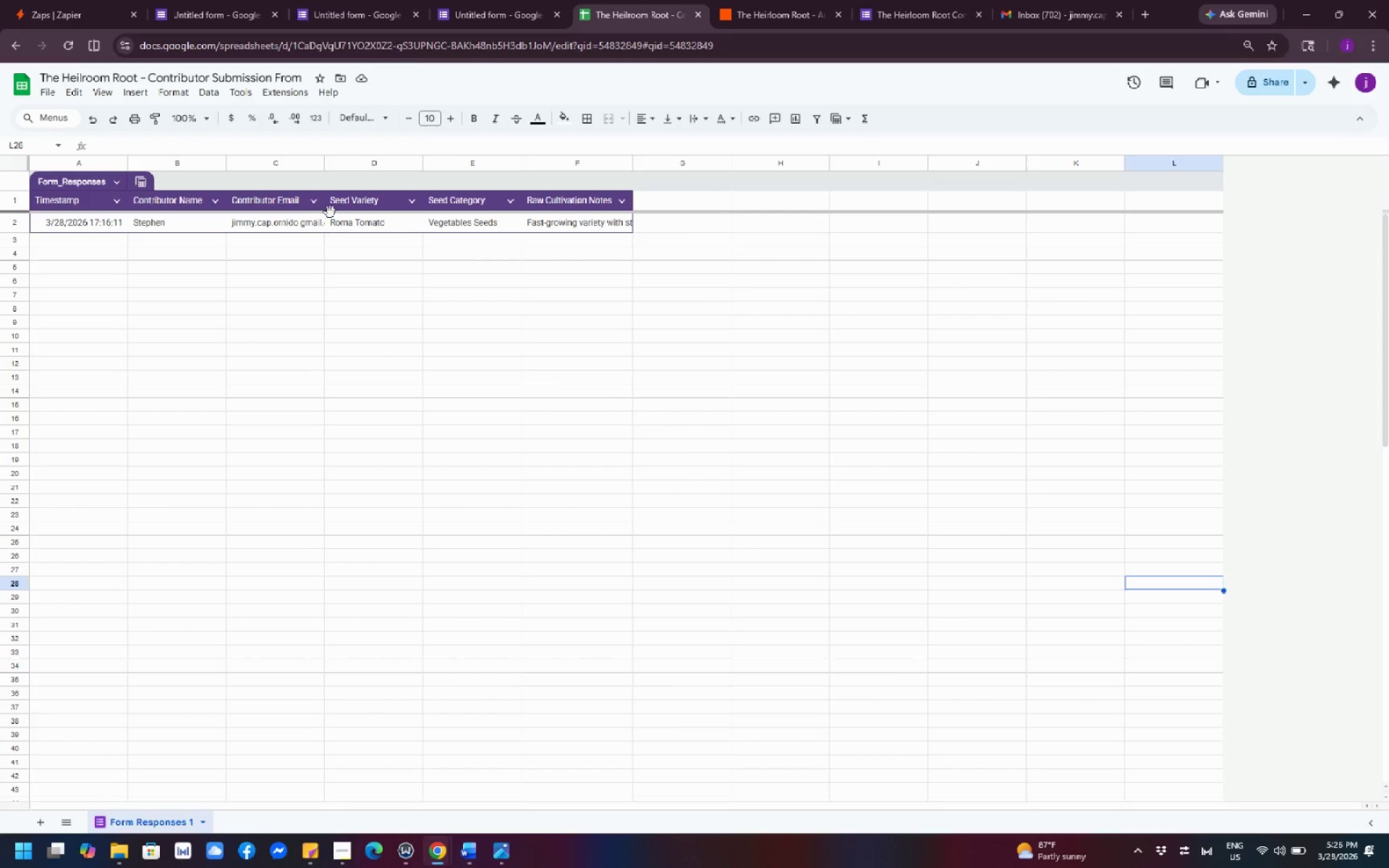 
left_click([391, 197])
 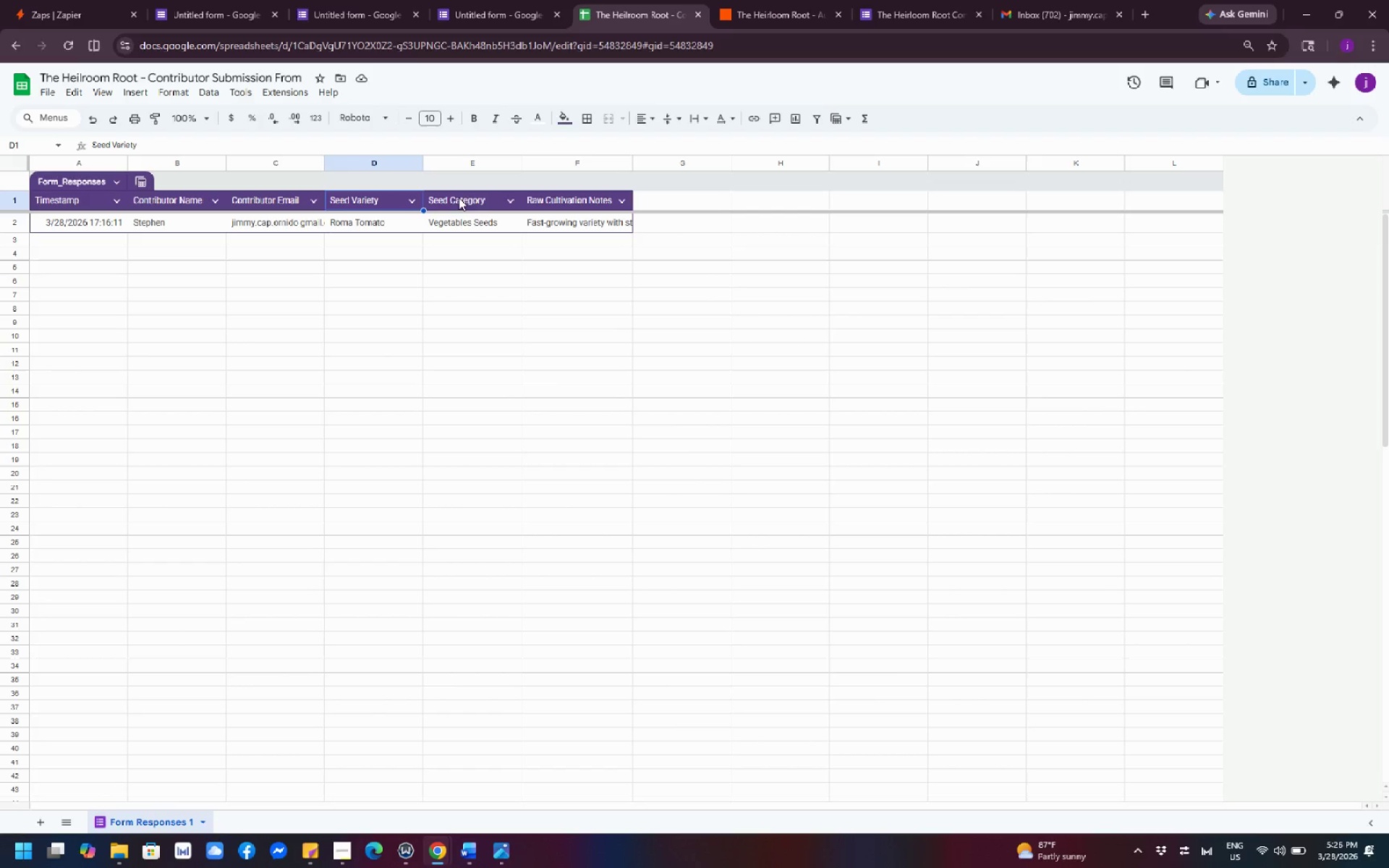 
left_click([484, 196])
 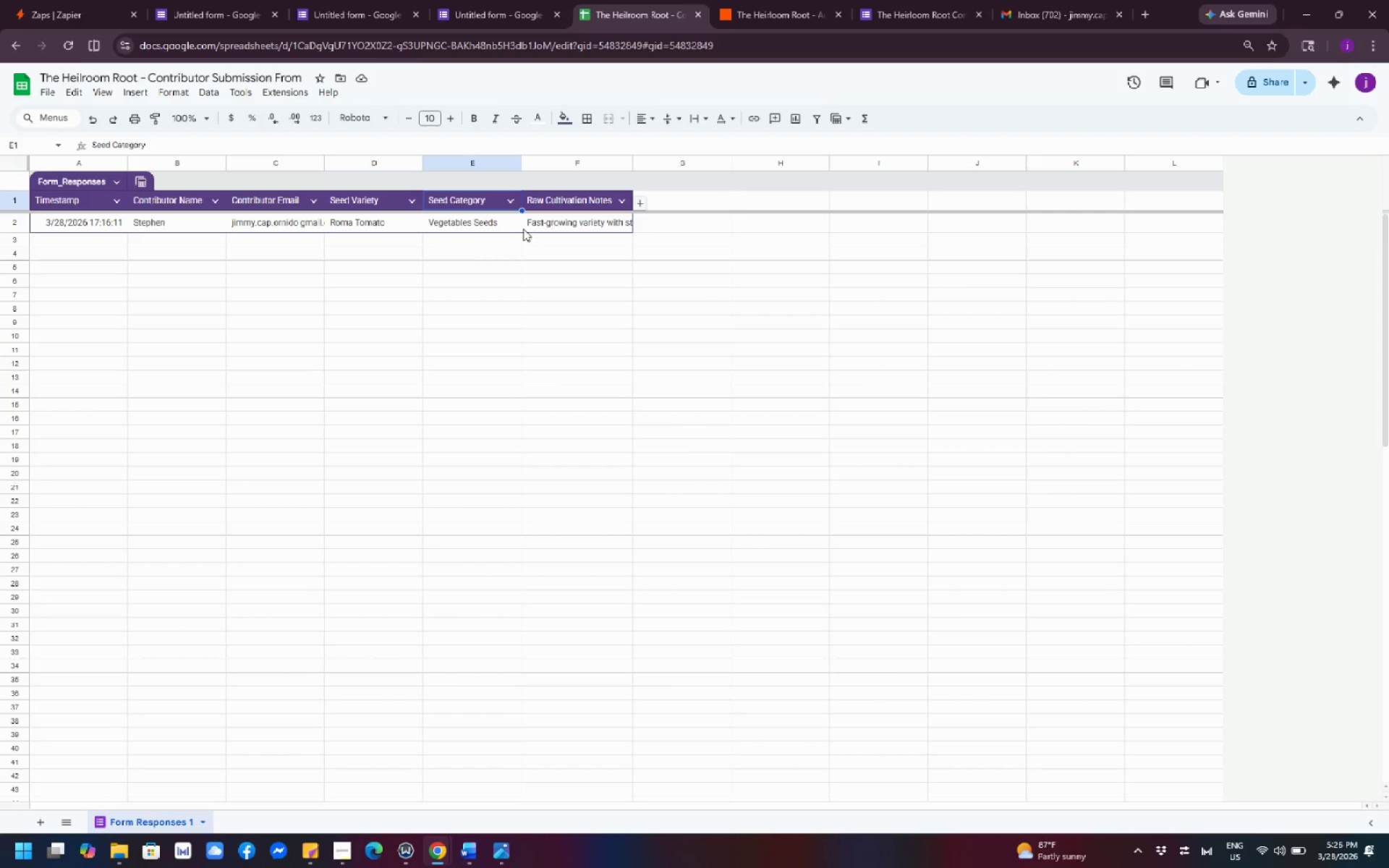 
left_click([490, 221])
 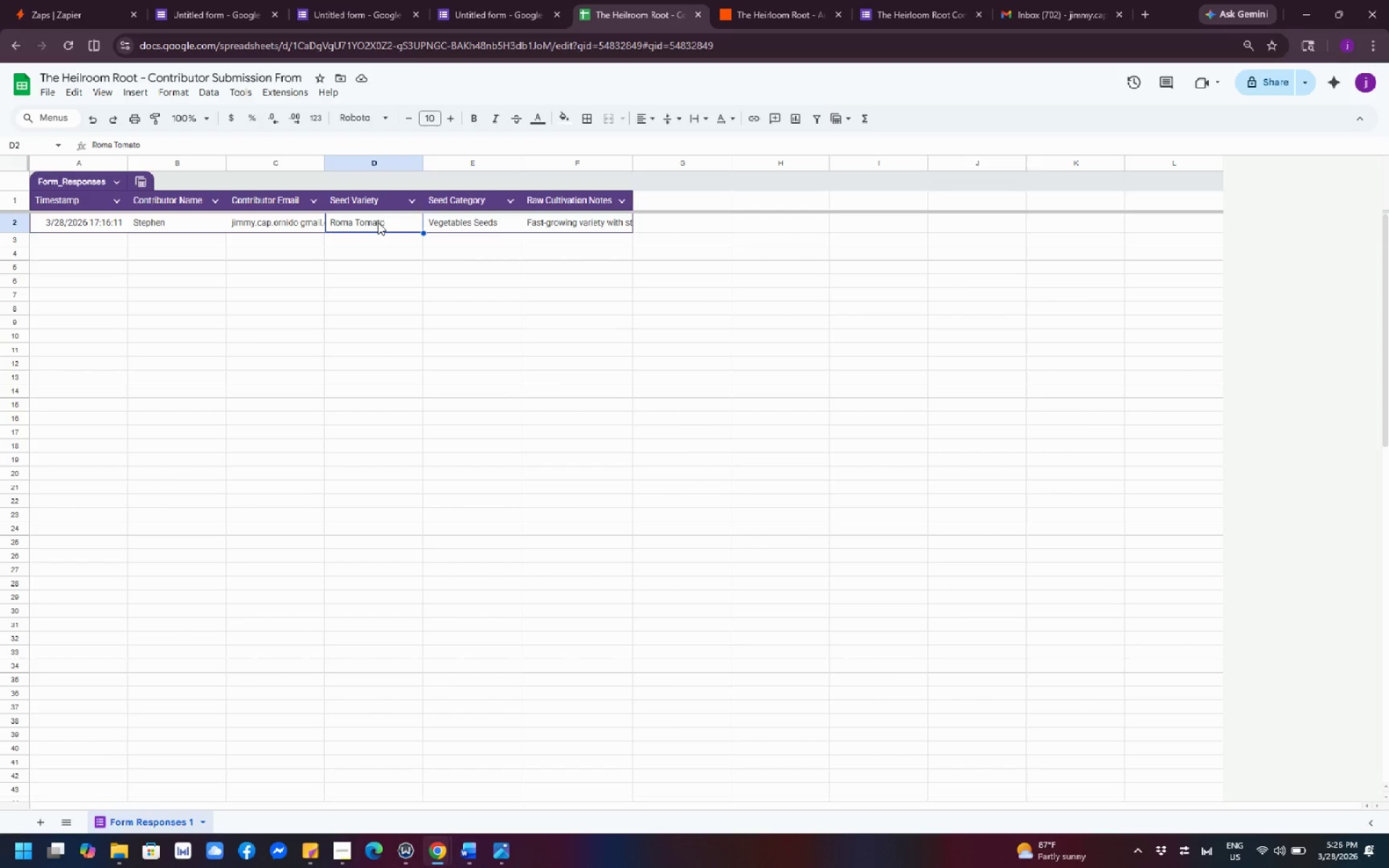 
left_click([662, 292])
 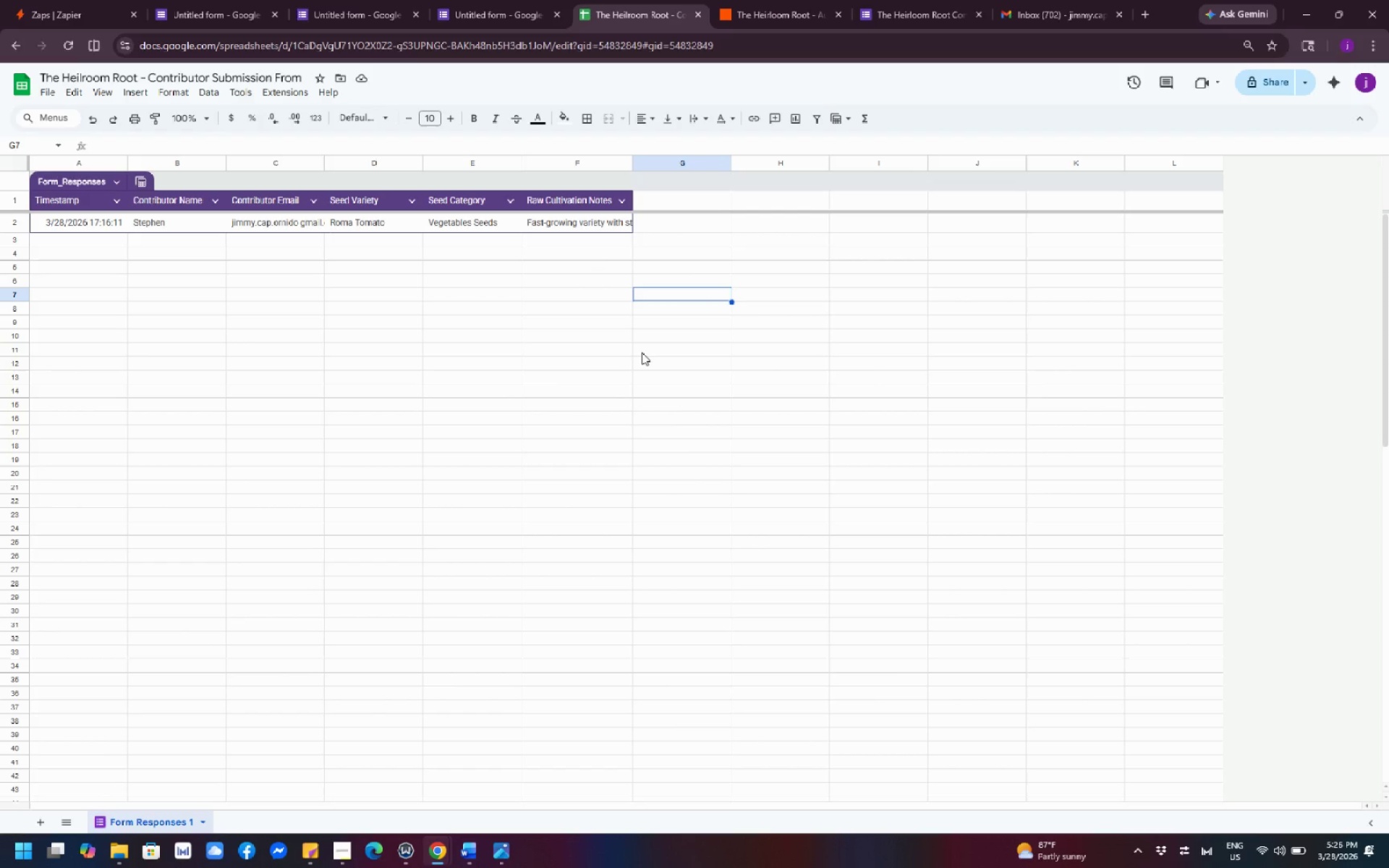 
wait(23.17)
 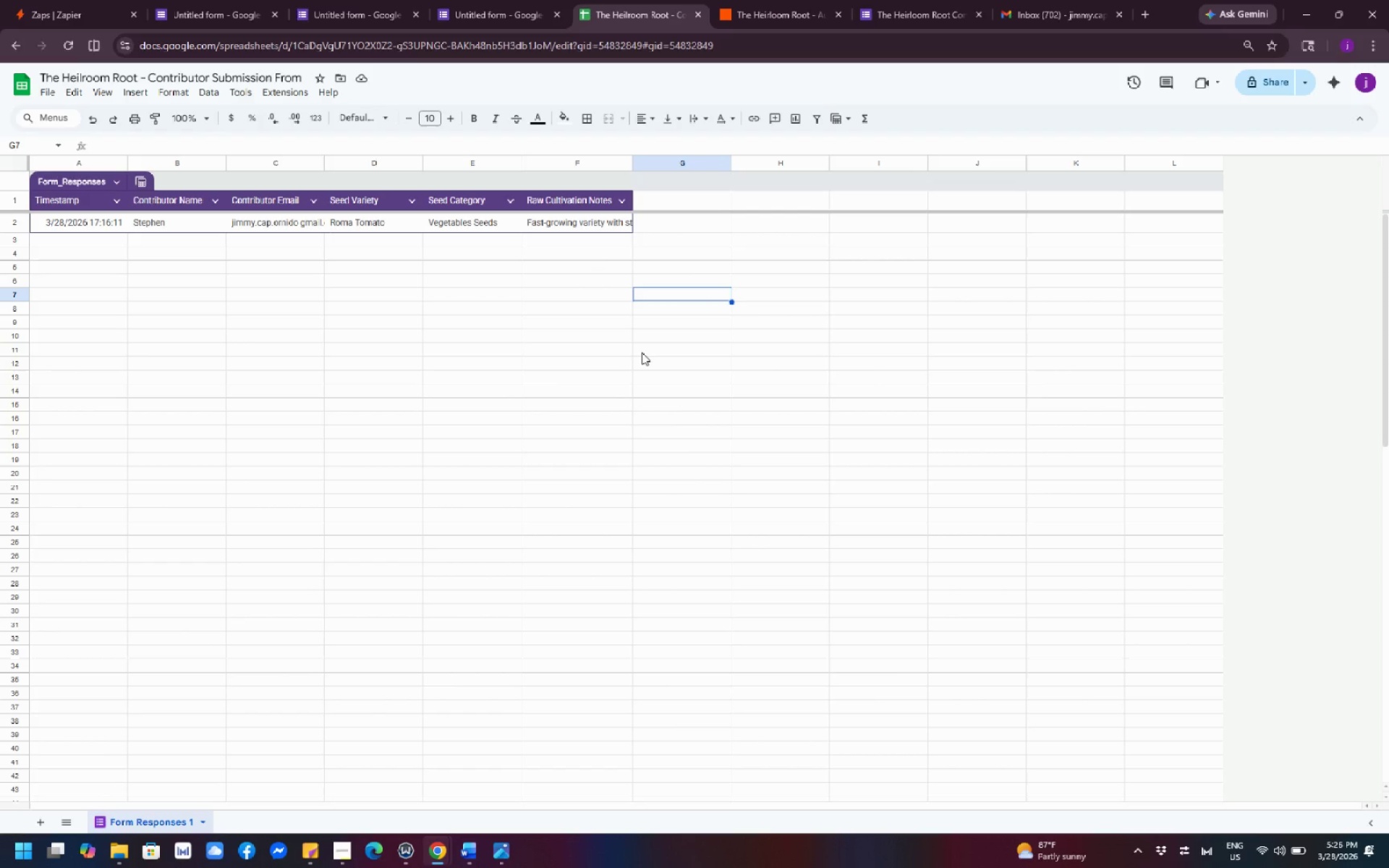 
scroll: coordinate [554, 400], scroll_direction: up, amount: 3.0
 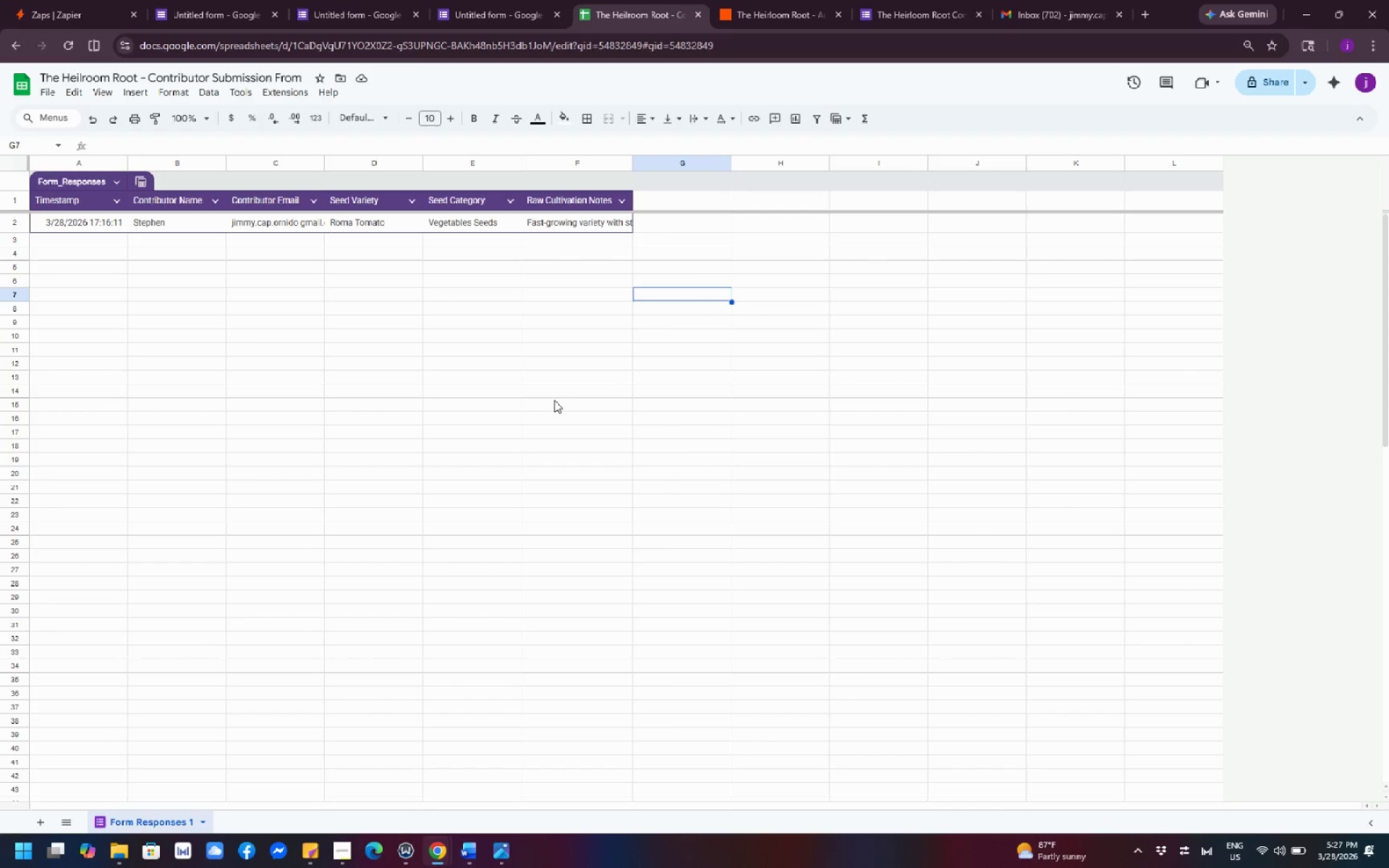 
wait(25.14)
 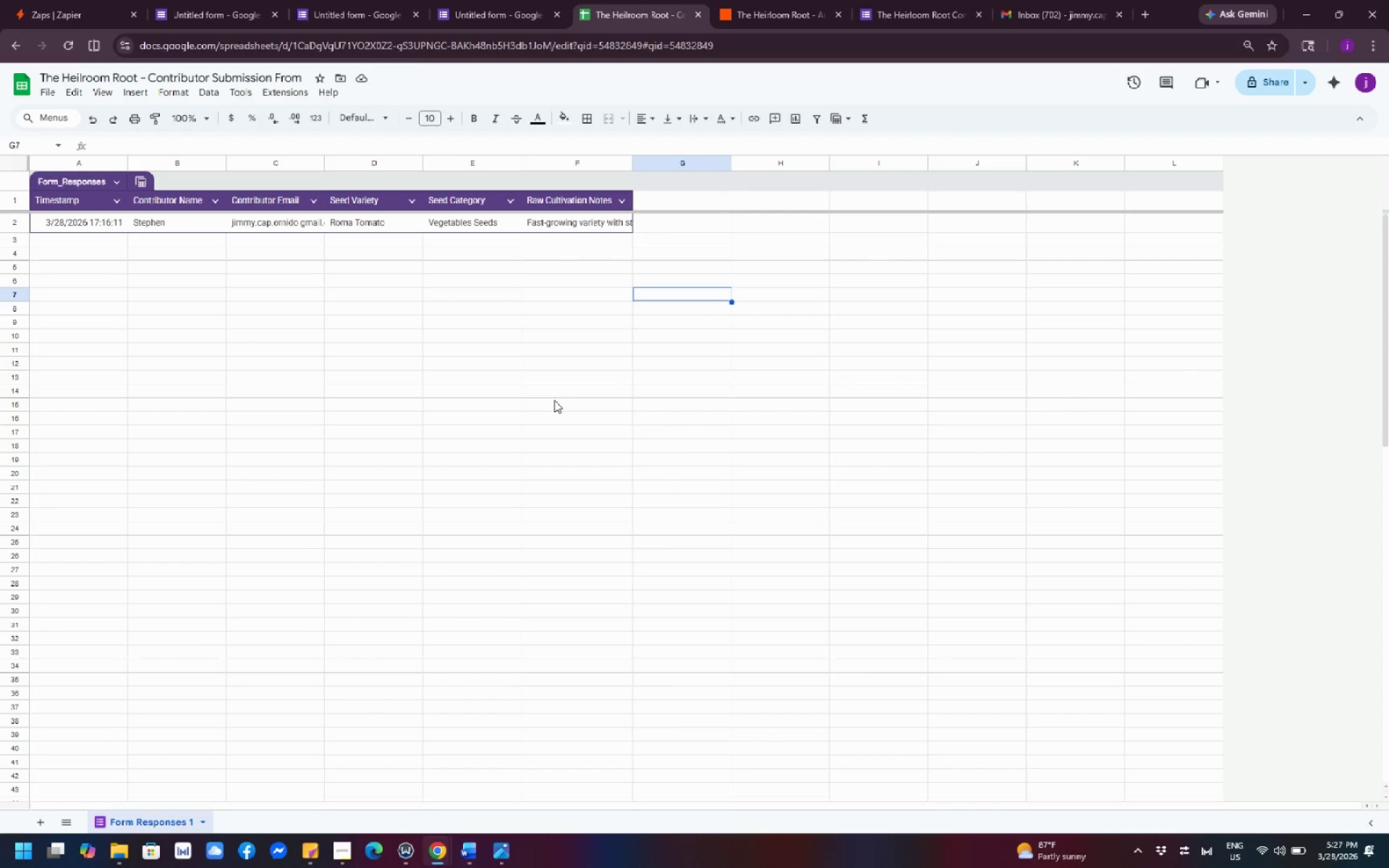 
left_click([852, 354])
 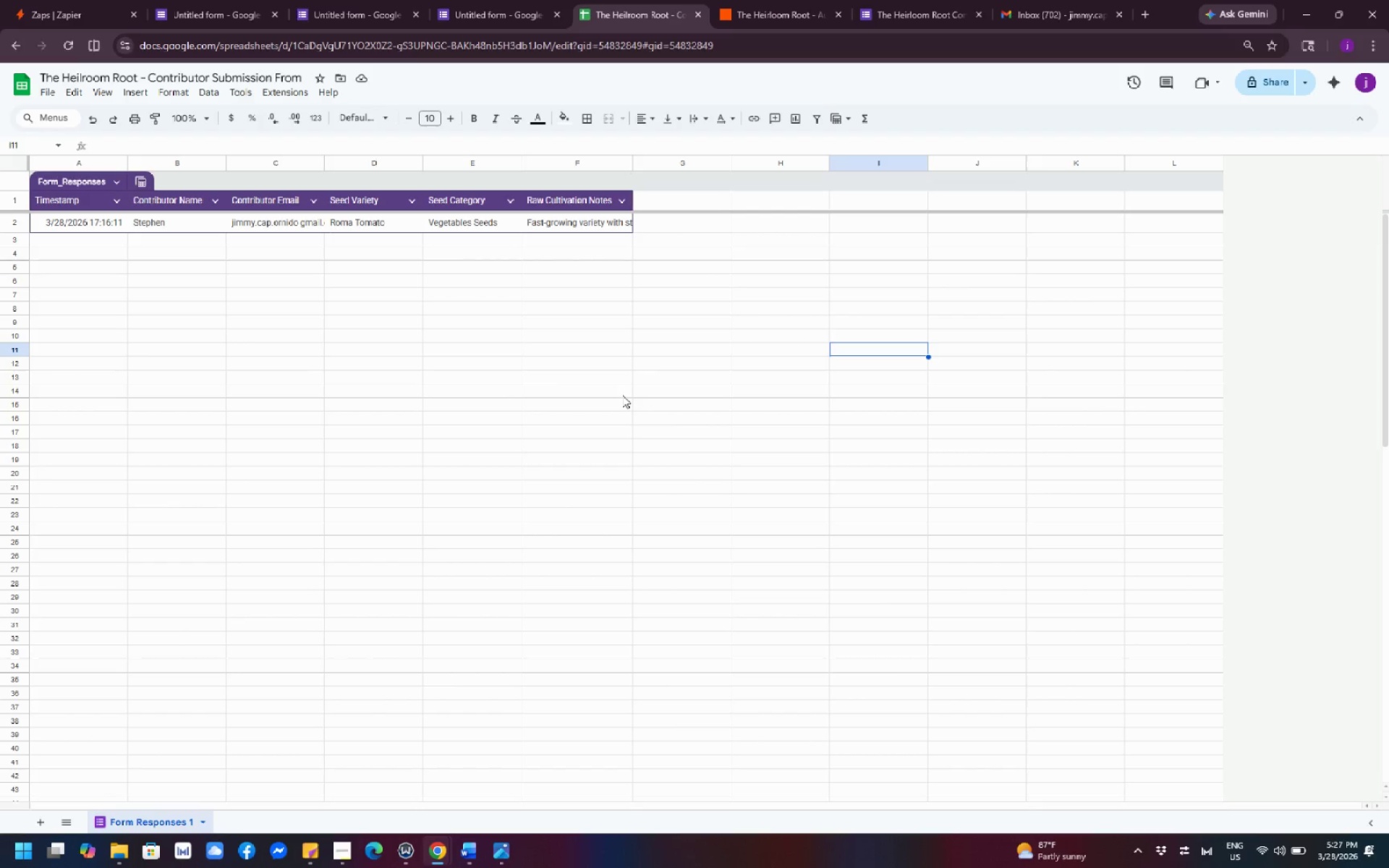 
wait(21.17)
 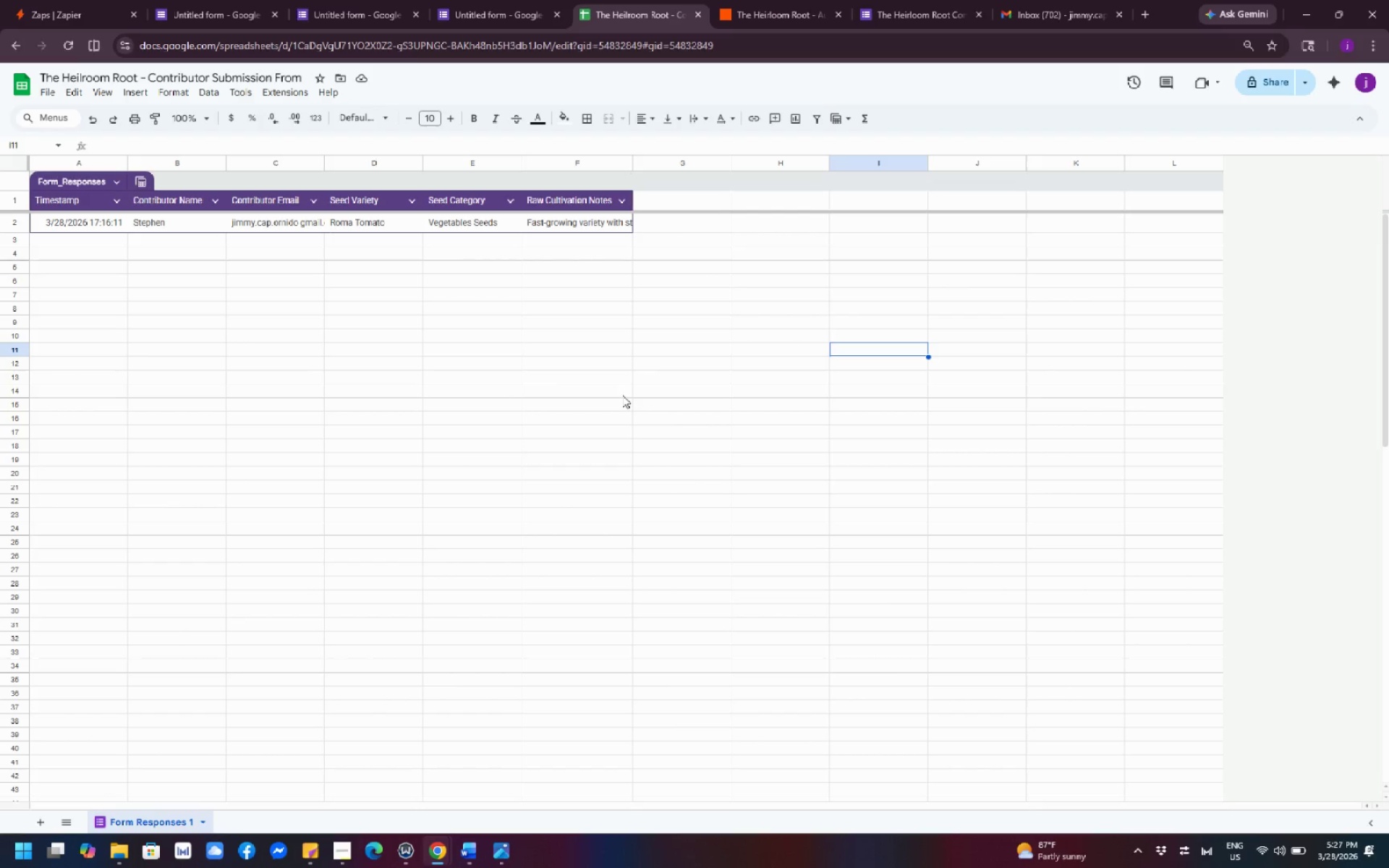 
left_click([749, 11])
 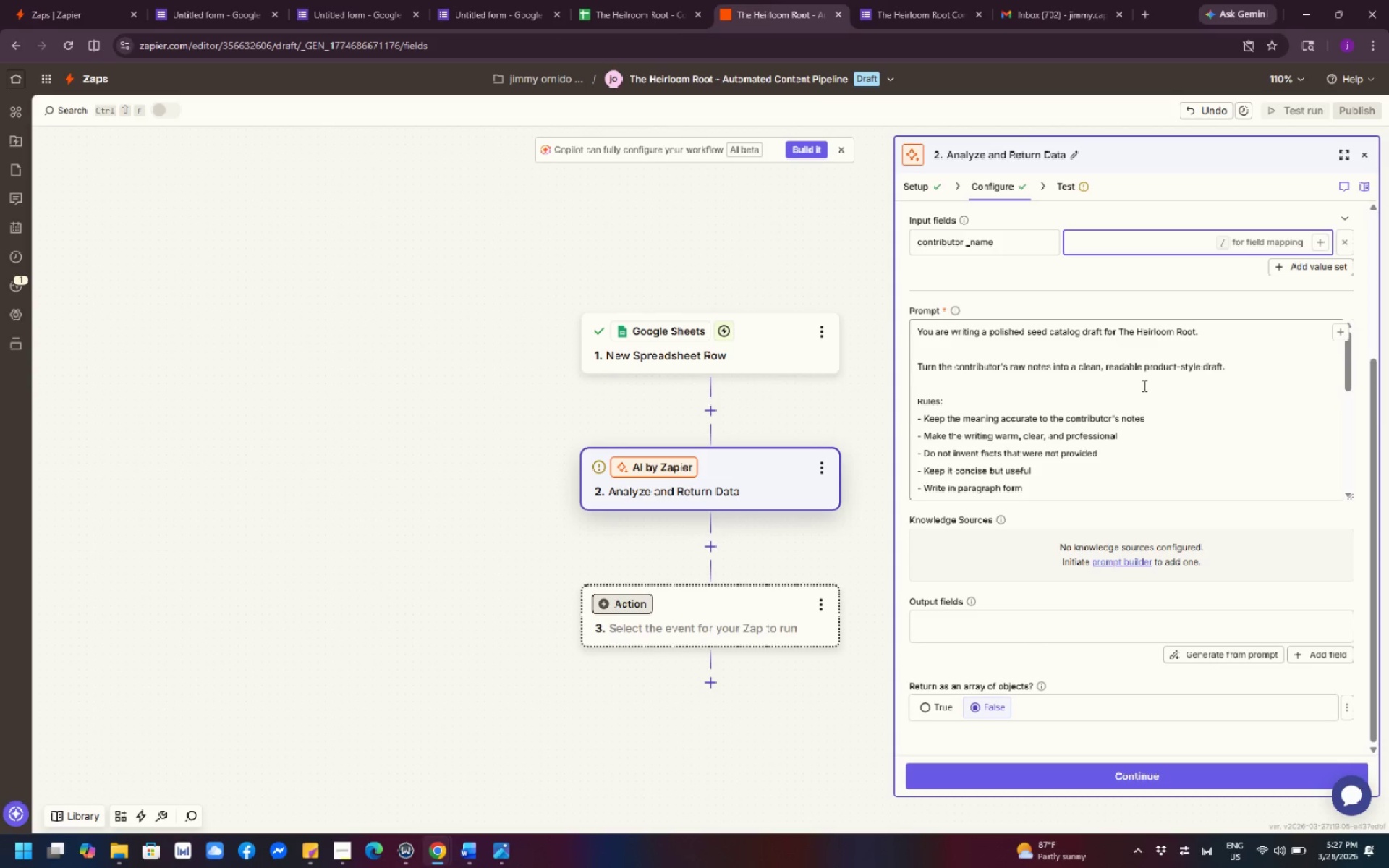 
scroll: coordinate [1142, 388], scroll_direction: up, amount: 2.0
 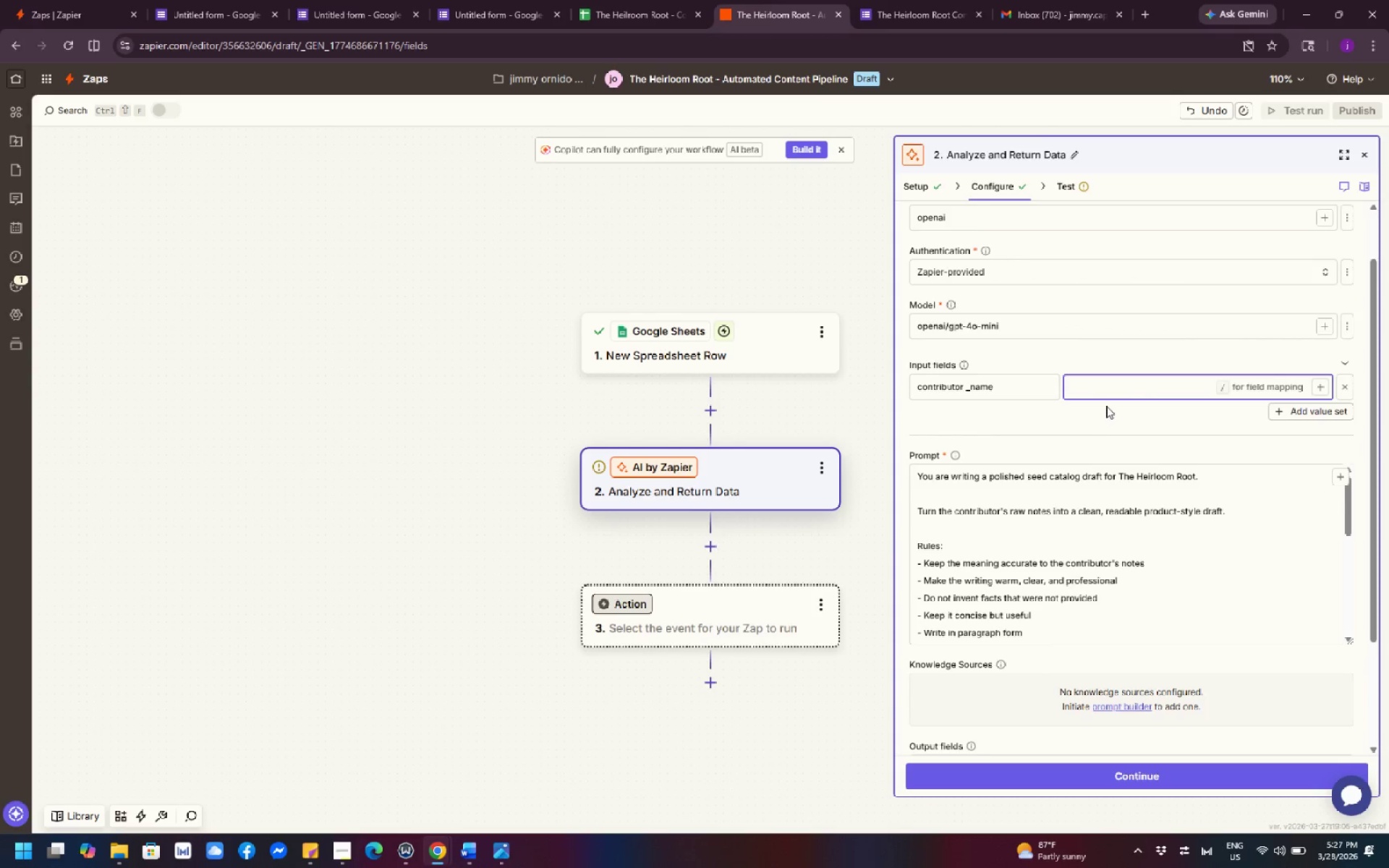 
scroll: coordinate [1106, 406], scroll_direction: down, amount: 1.0
 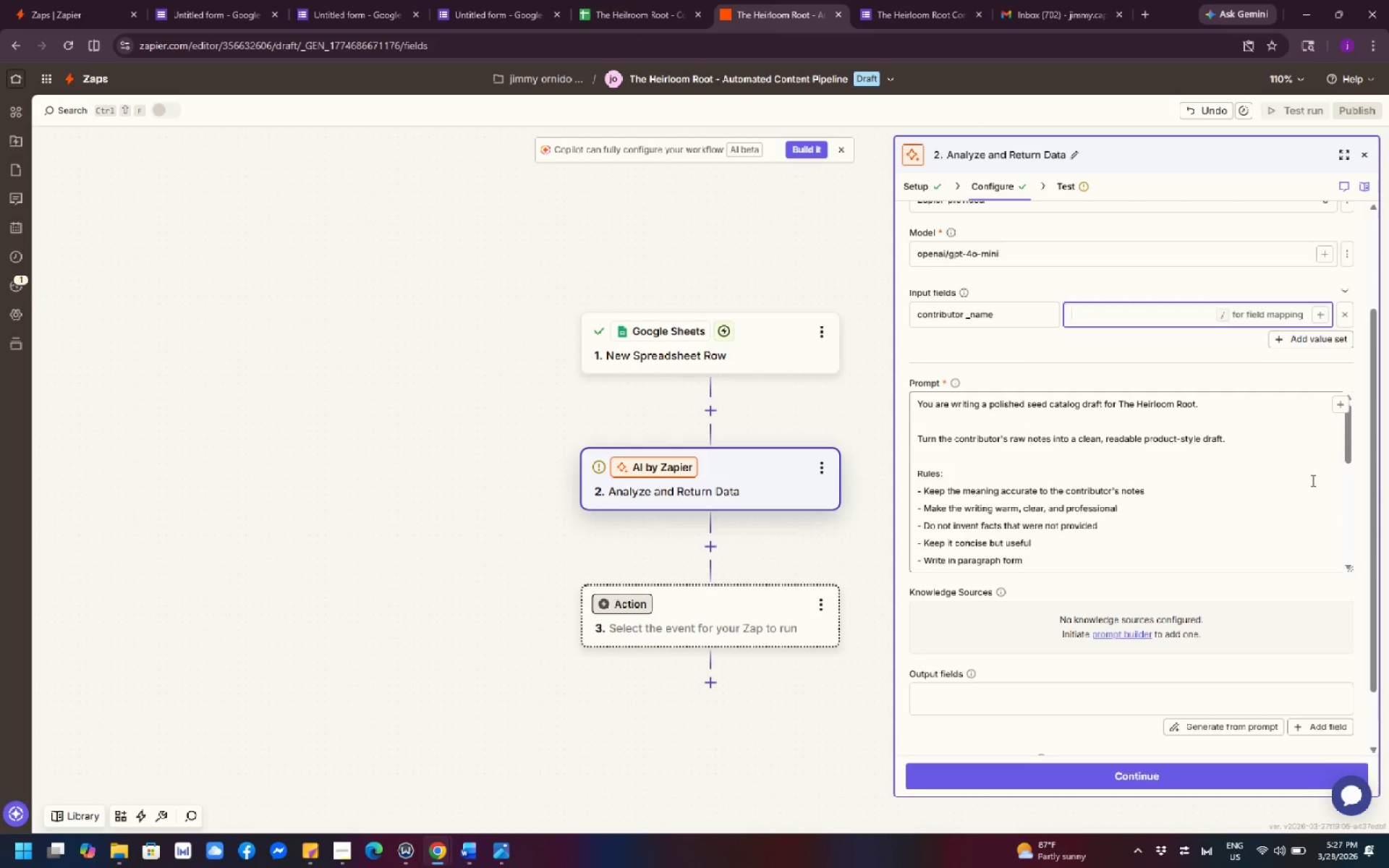 
left_click_drag(start_coordinate=[1347, 454], to_coordinate=[1339, 398])
 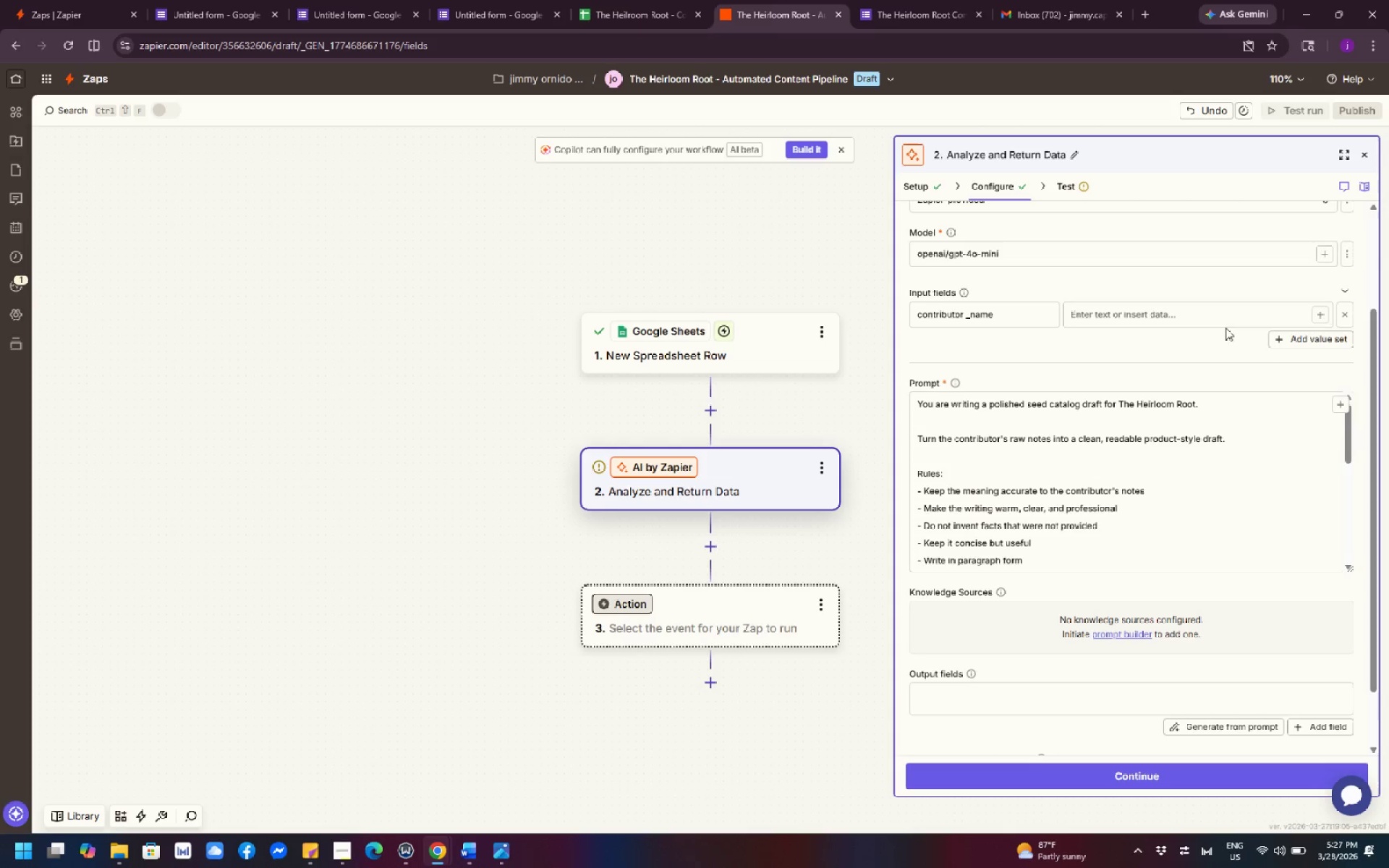 
left_click([1219, 320])
 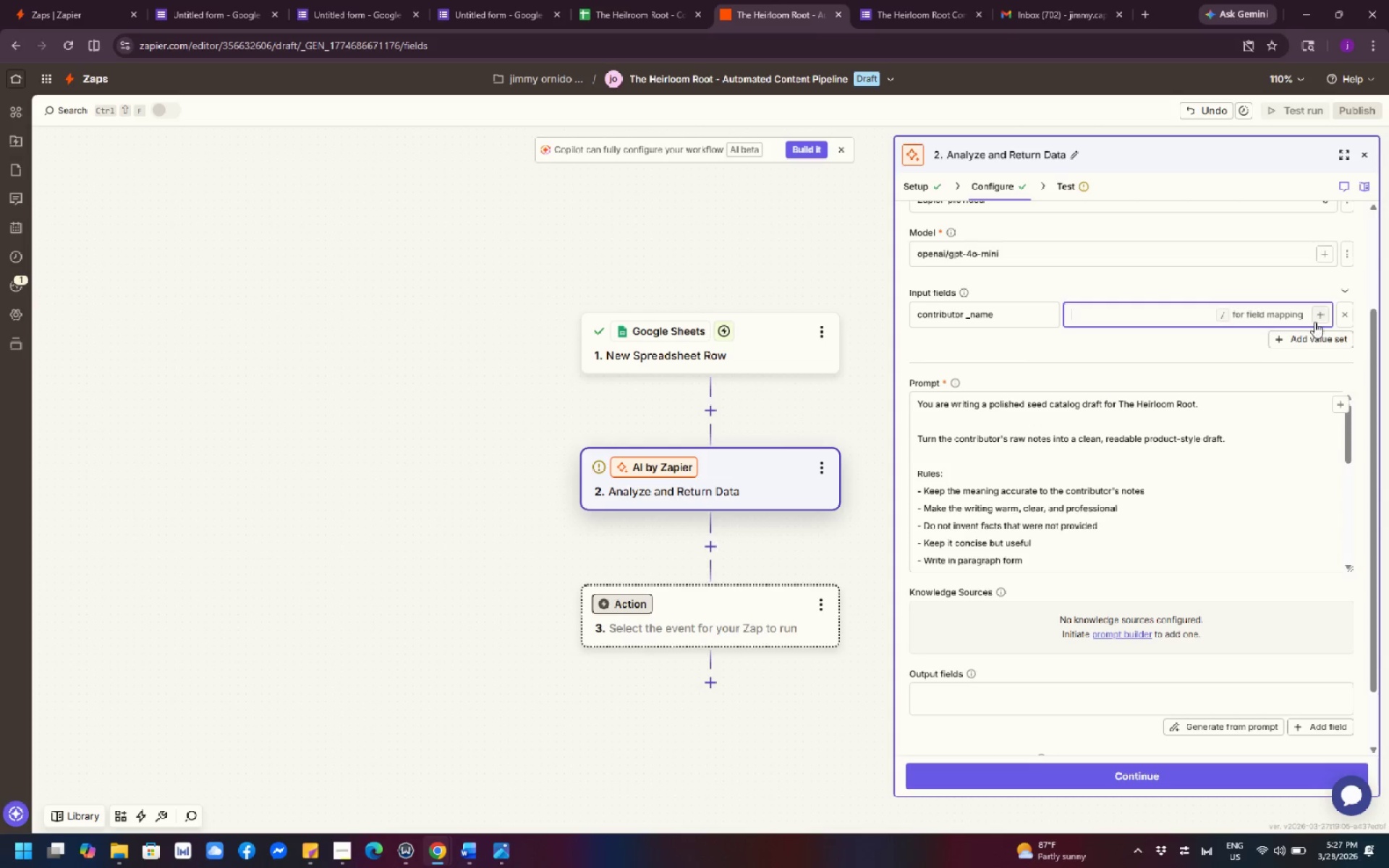 
left_click([1318, 312])
 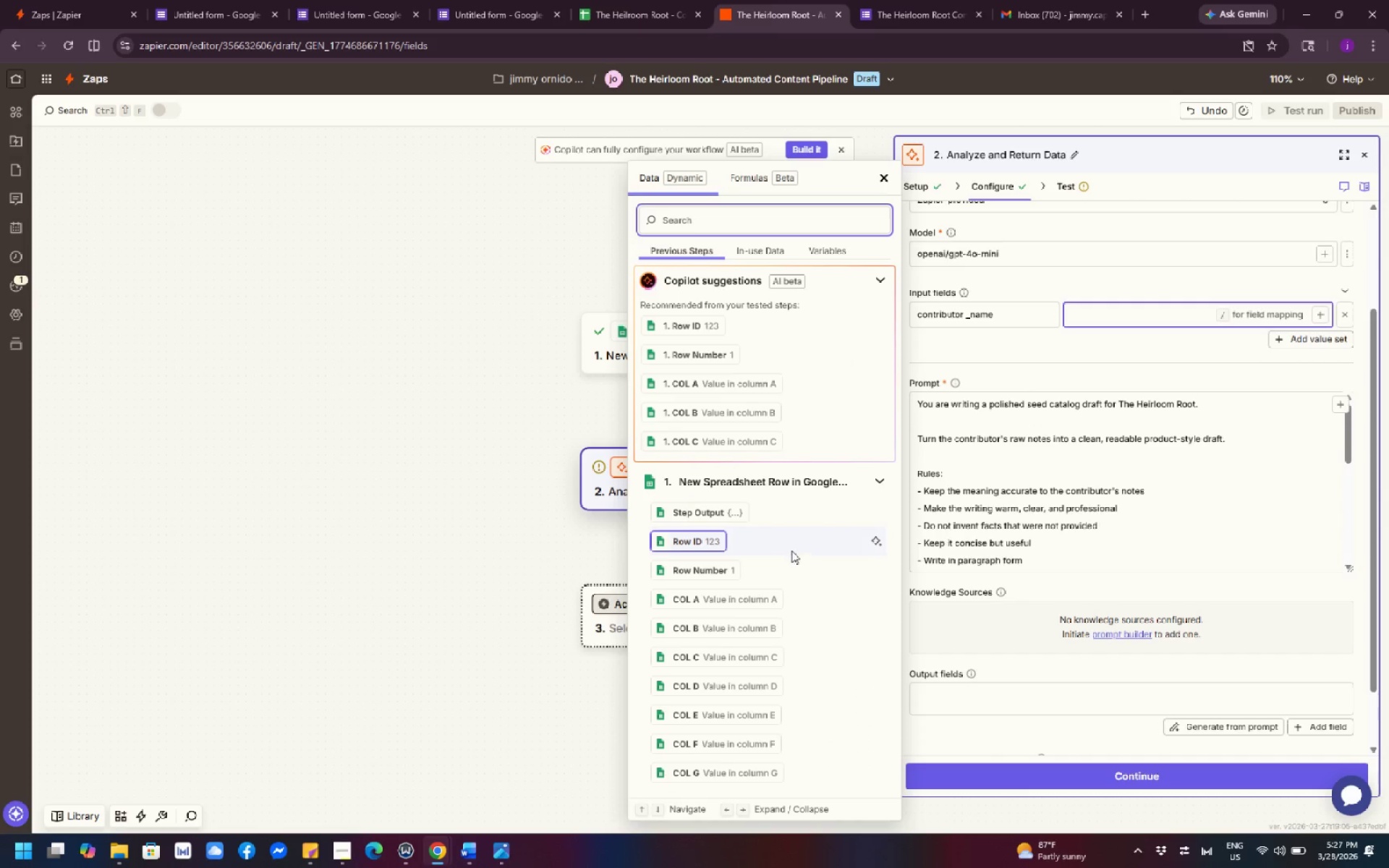 
left_click([763, 634])
 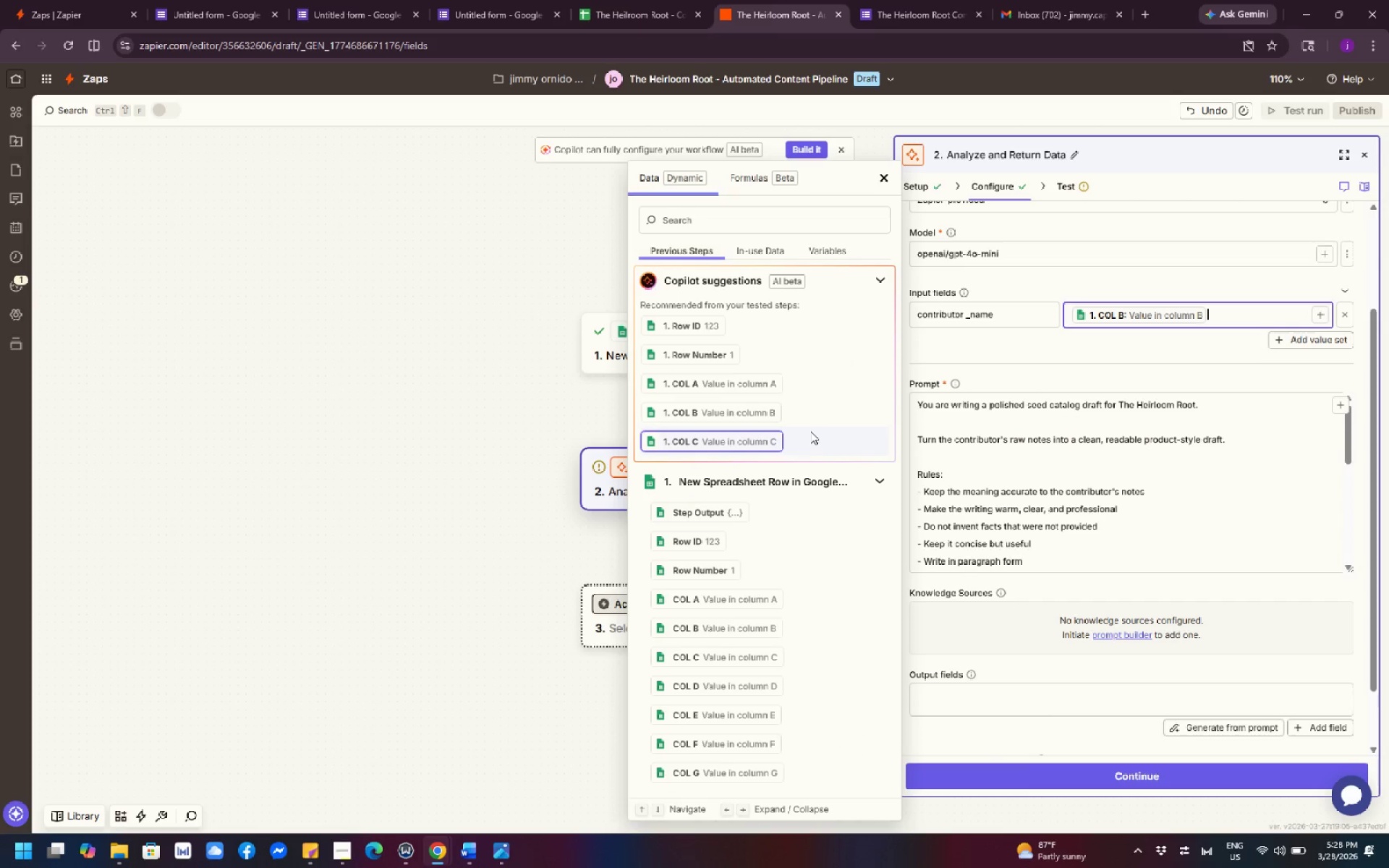 
left_click([462, 464])
 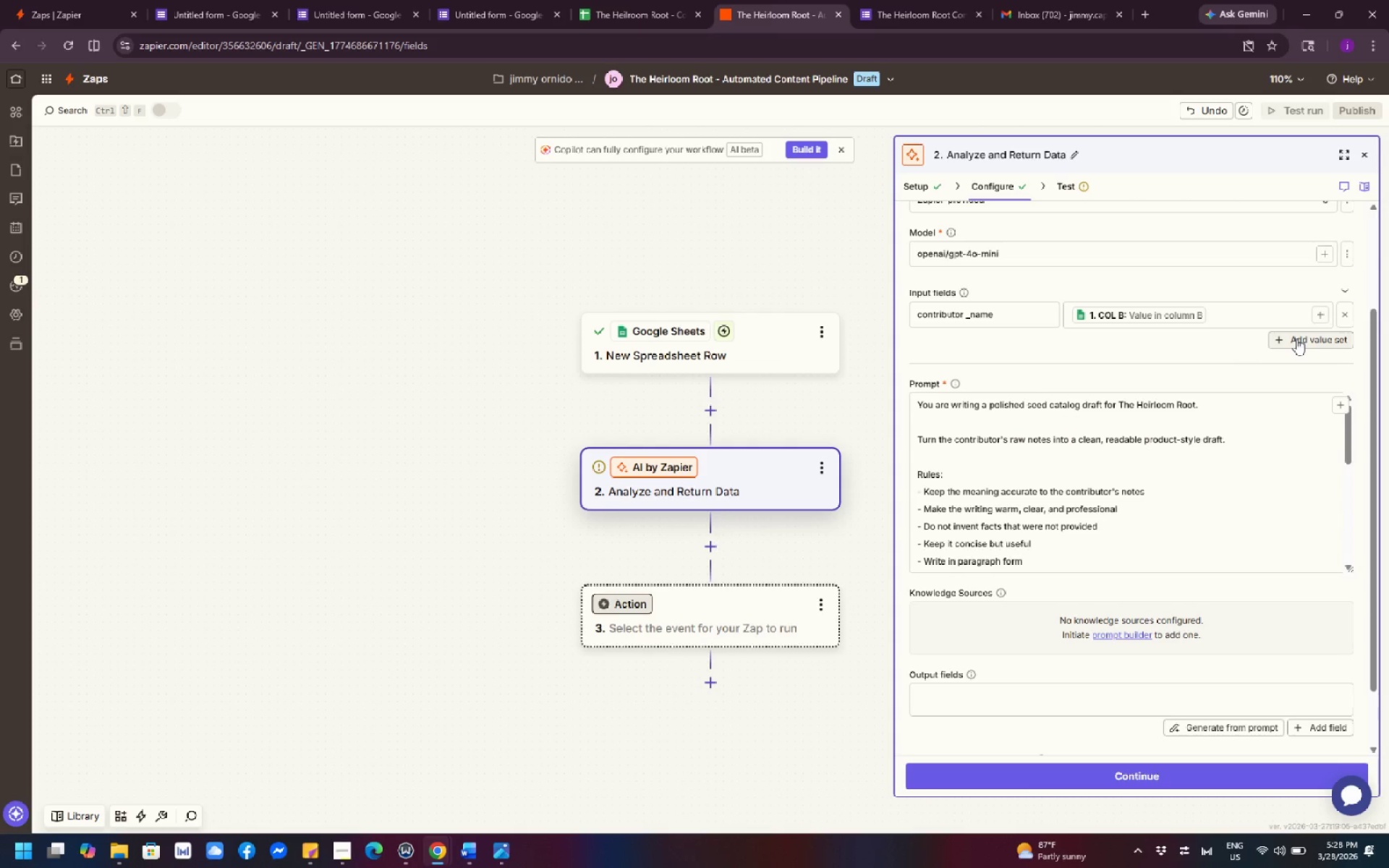 
left_click([1296, 339])
 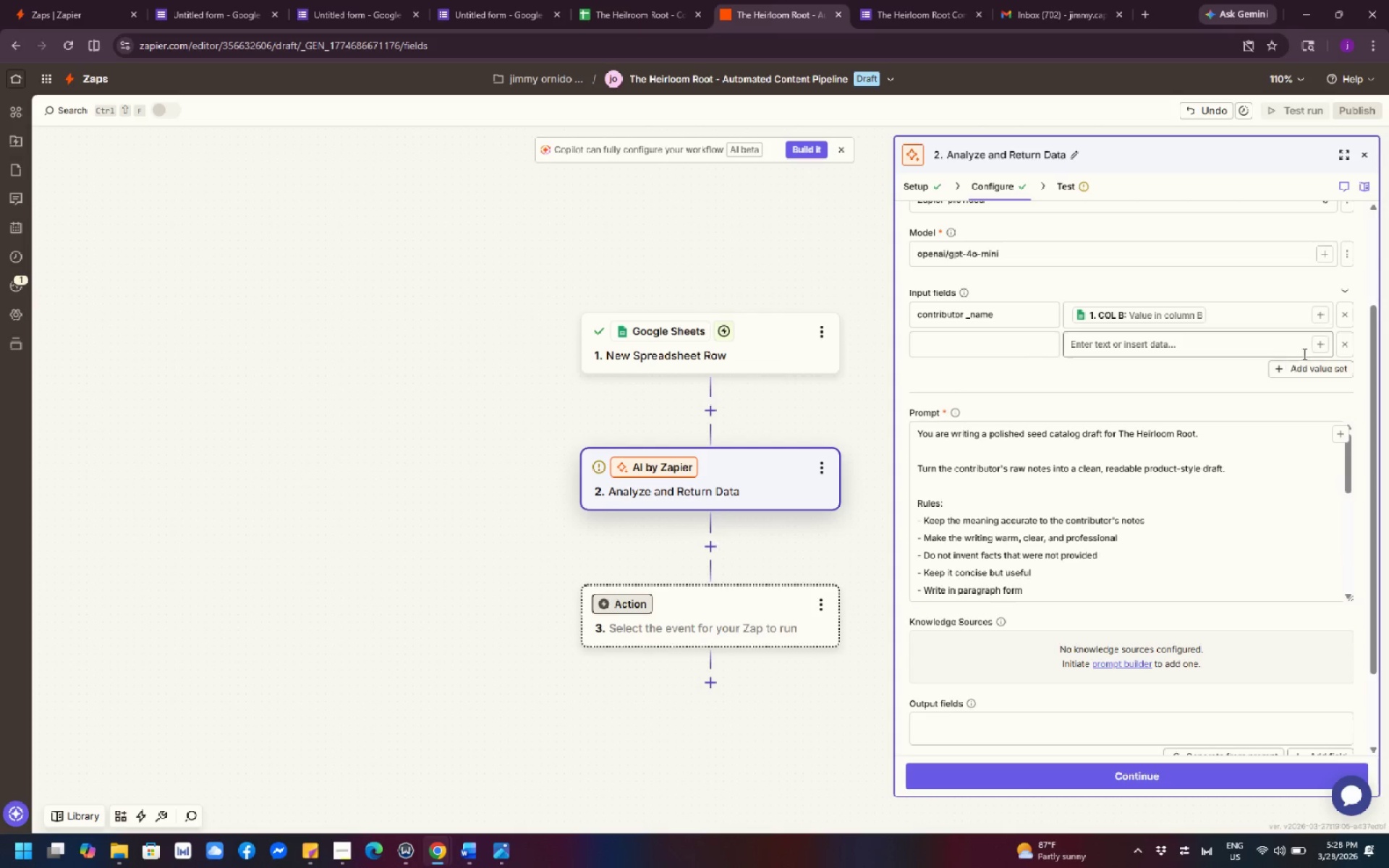 
left_click([1324, 367])
 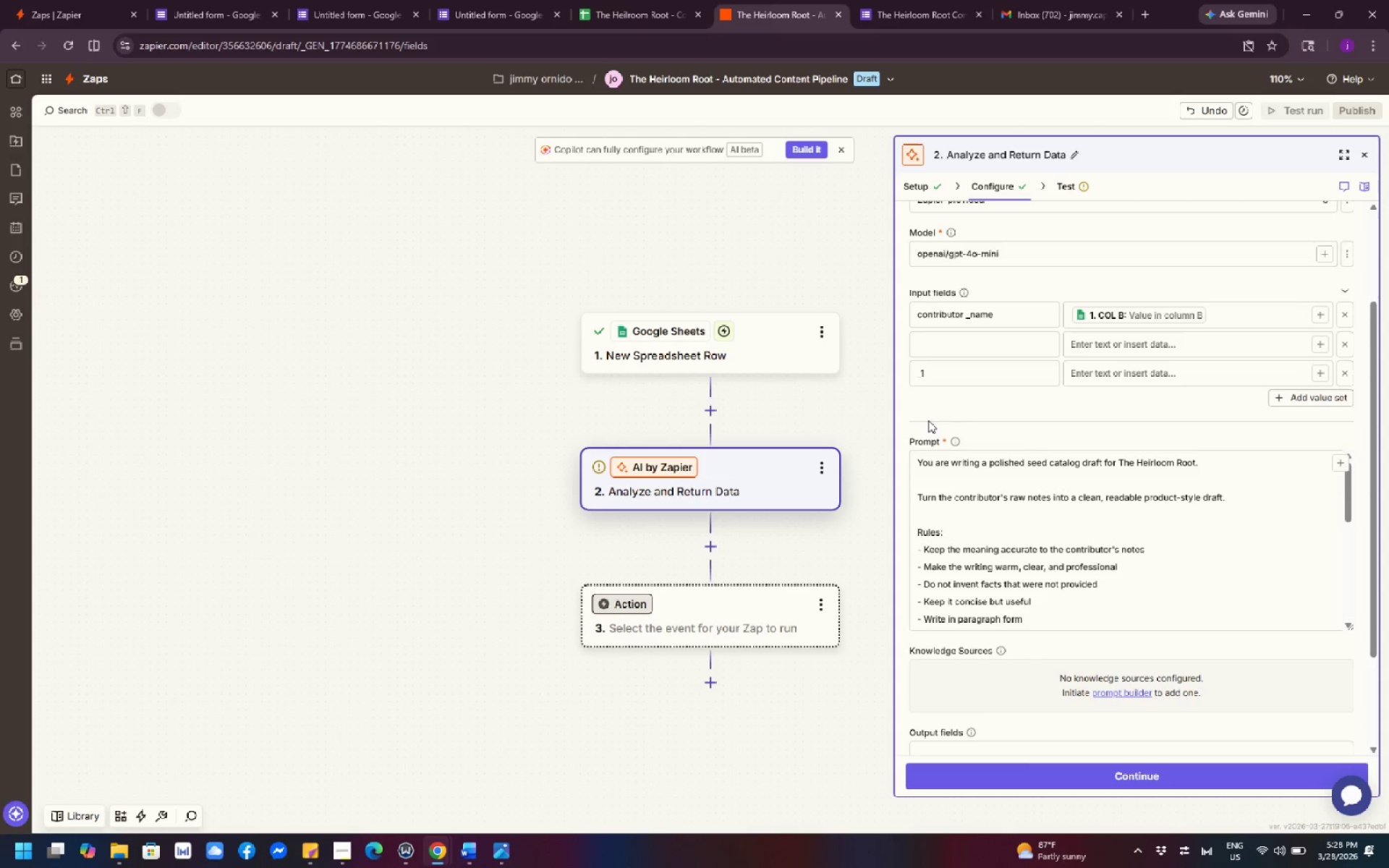 
left_click_drag(start_coordinate=[965, 380], to_coordinate=[902, 379])
 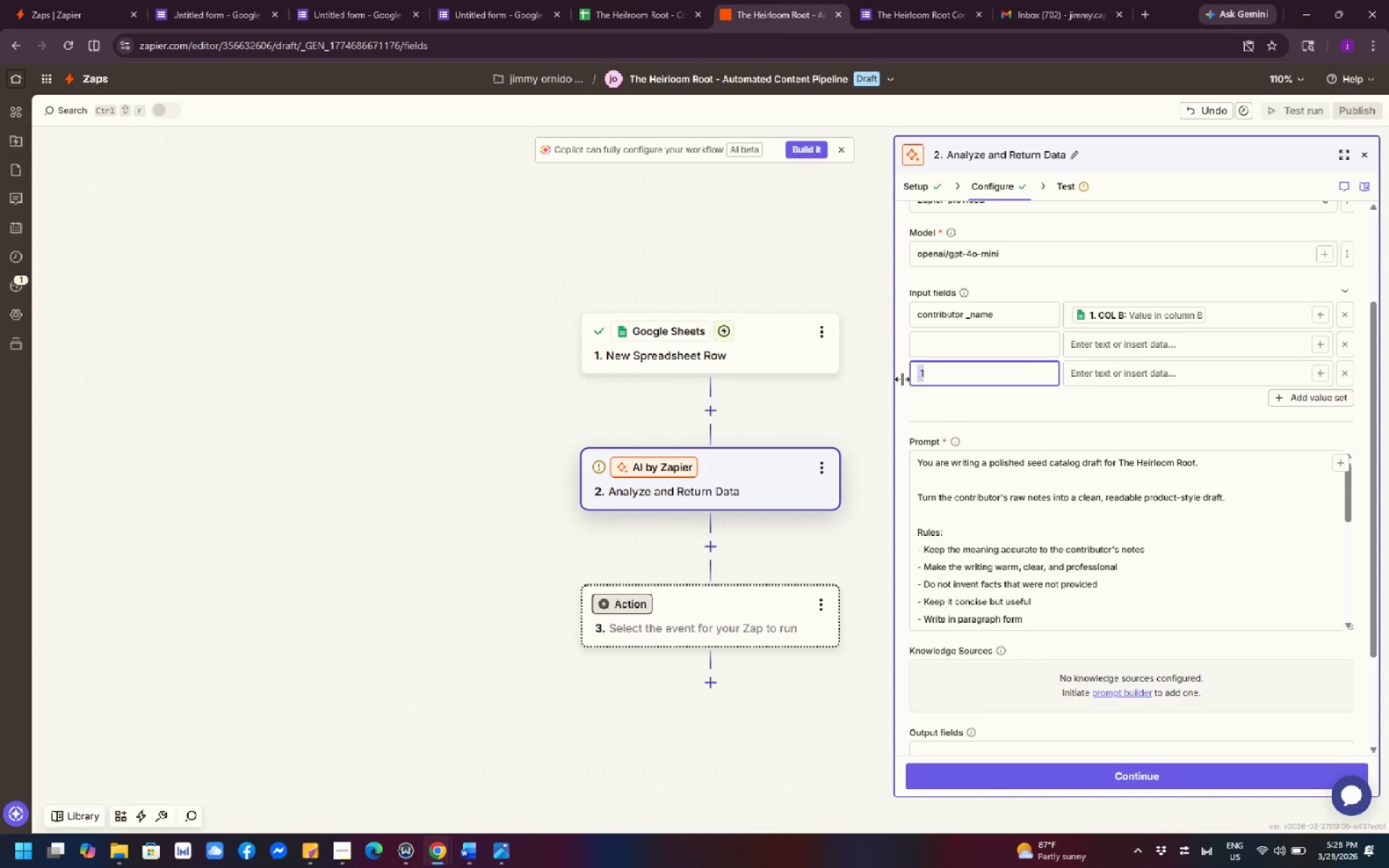 
key(Backspace)
 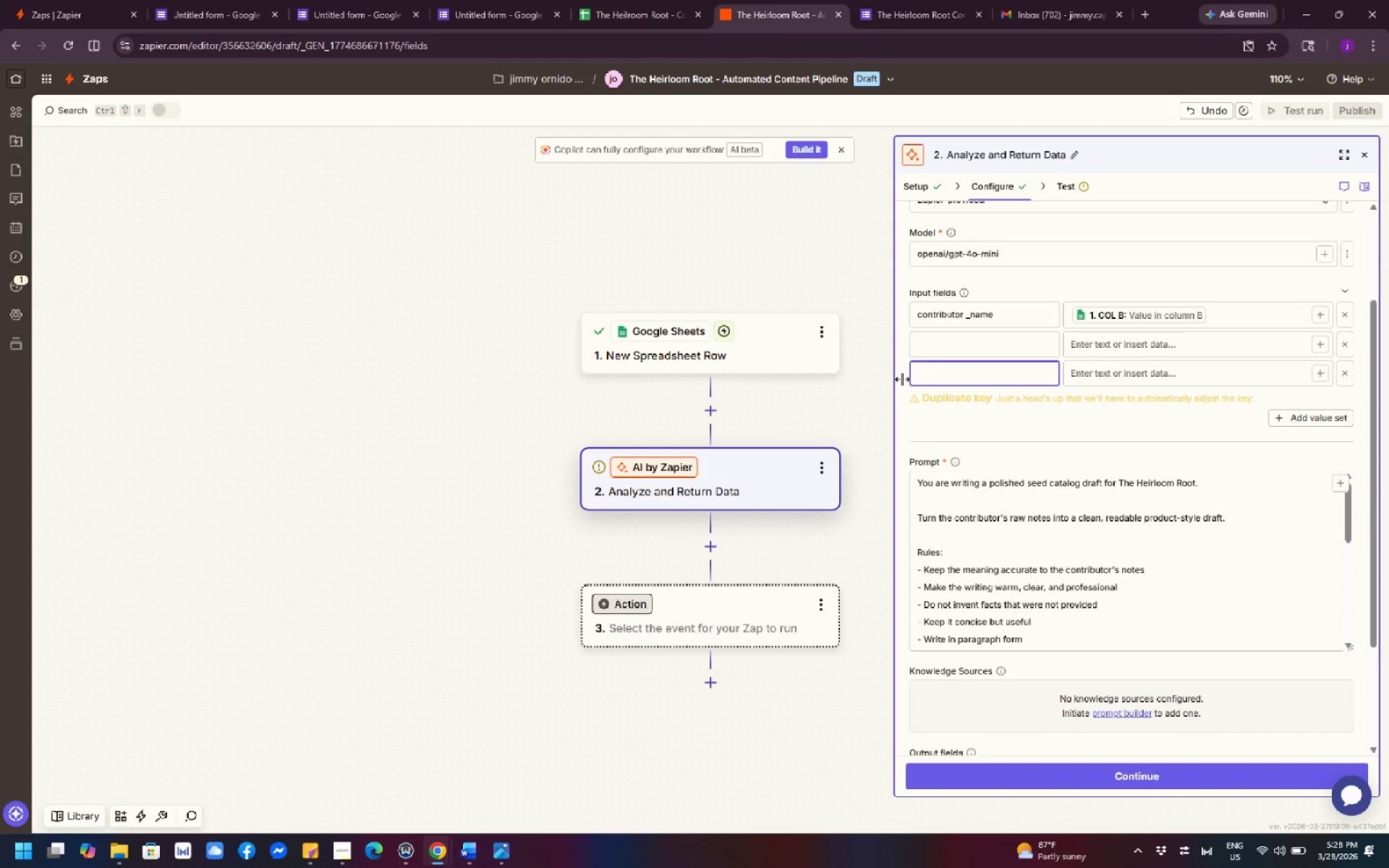 
left_click([469, 346])
 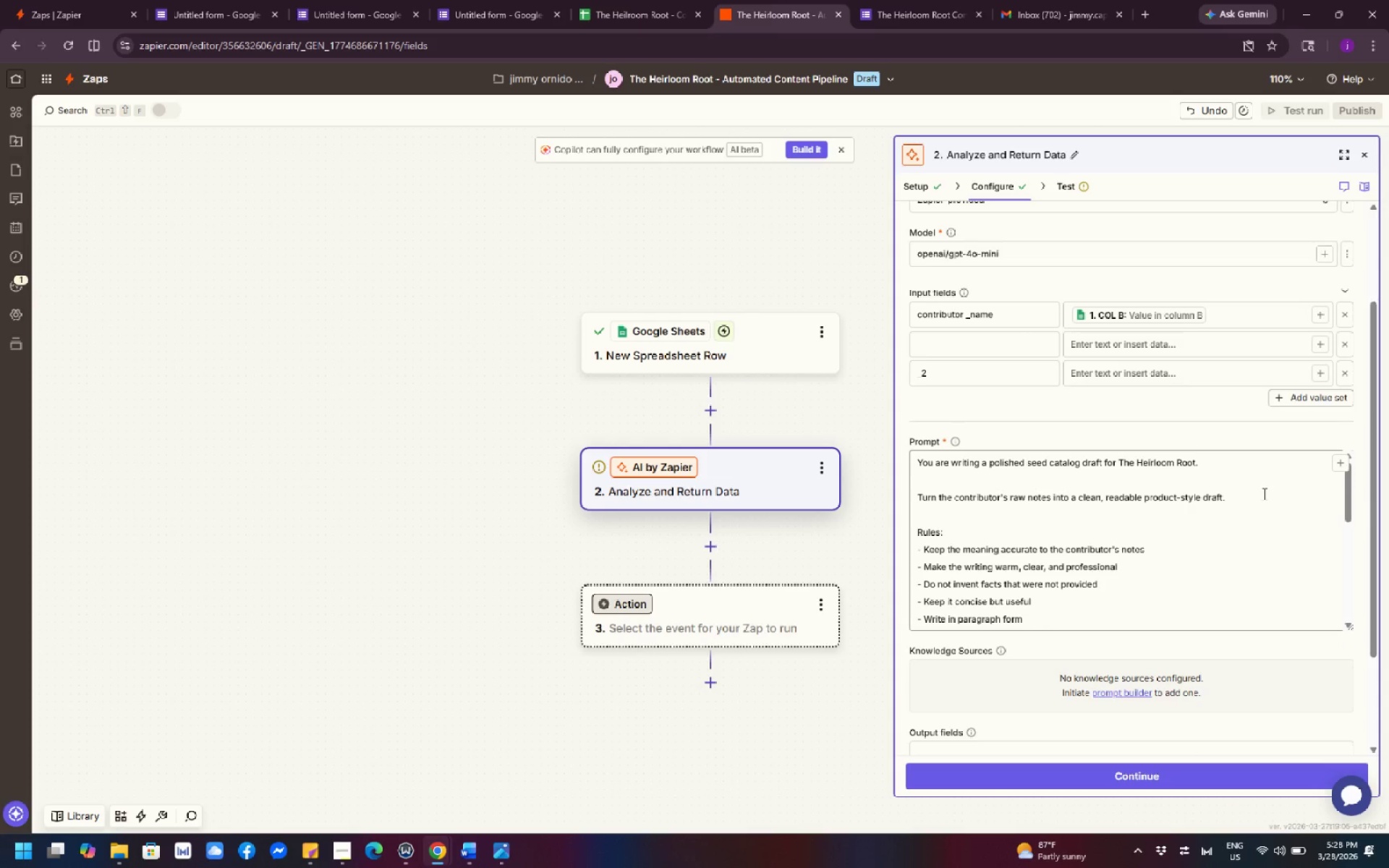 
wait(5.38)
 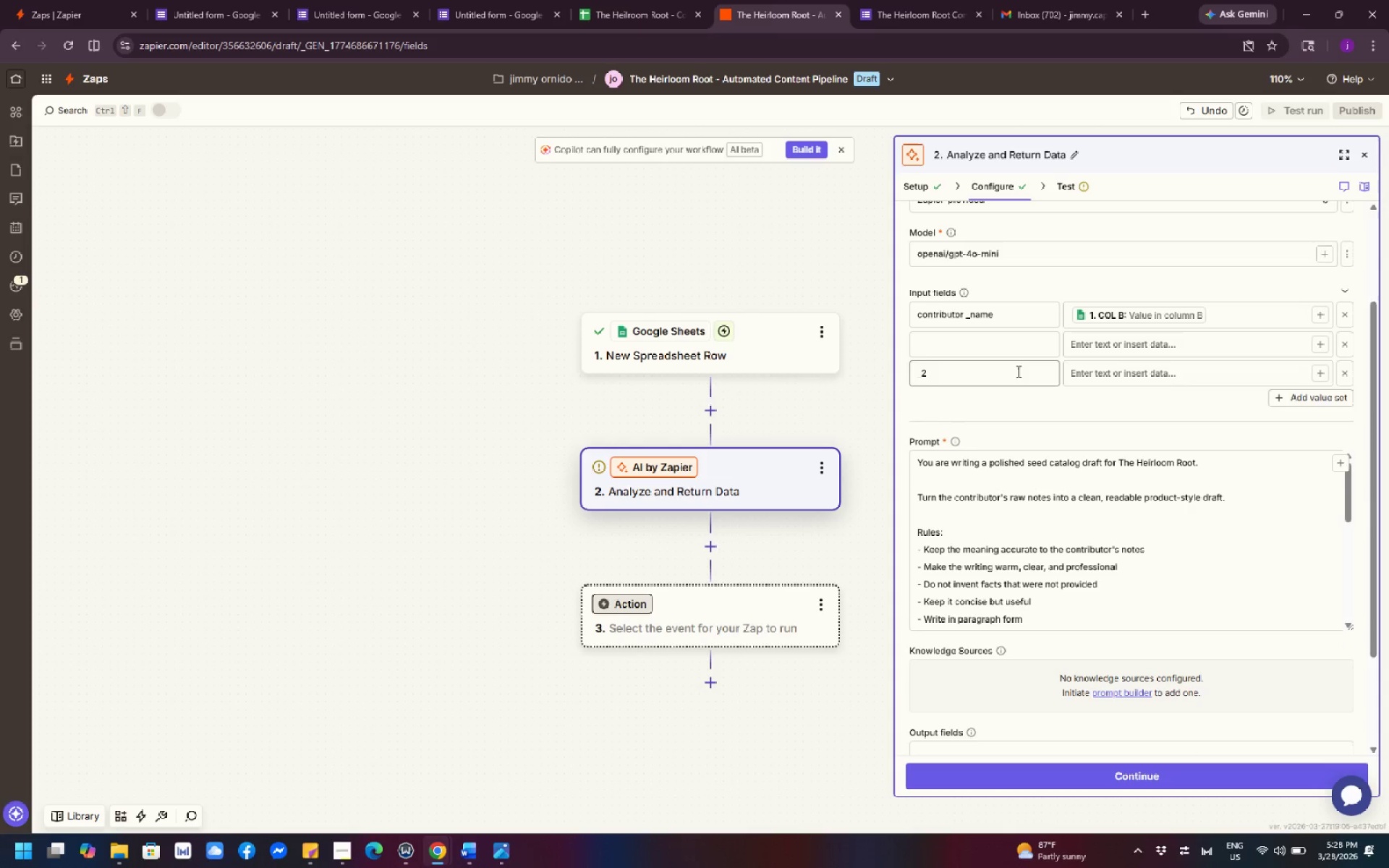 
left_click([1034, 347])
 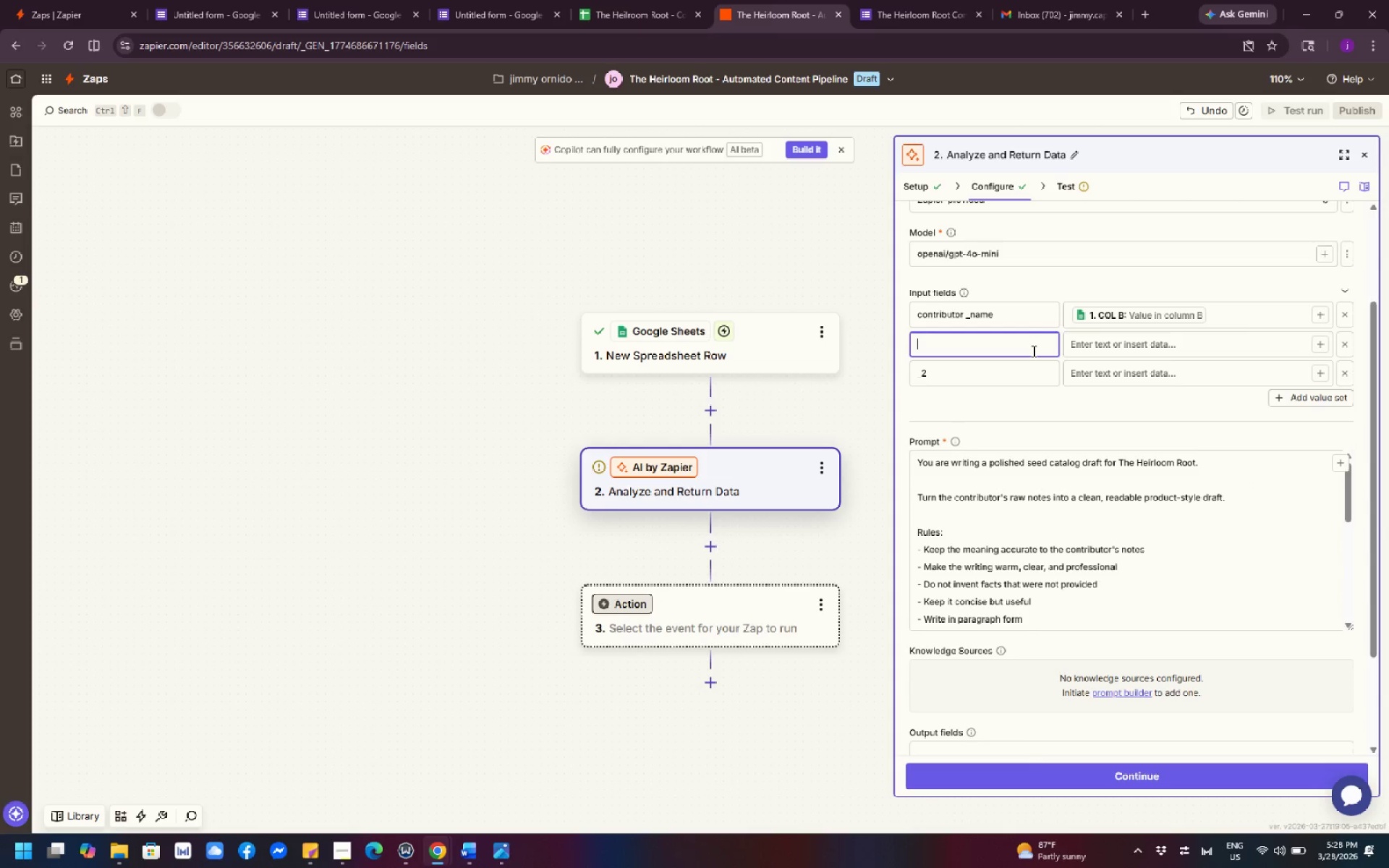 
type(seef)
key(Backspace)
type(d--)
key(Backspace)
key(Backspace)
key(Backspace)
type(-)
key(Backspace)
key(Backspace)
key(Backspace)
key(Backspace)
key(Backspace)
key(Backspace)
key(Backspace)
key(Backspace)
key(Backspace)
key(Backspace)
key(Backspace)
key(Backspace)
key(Backspace)
key(Backspace)
type(_)
 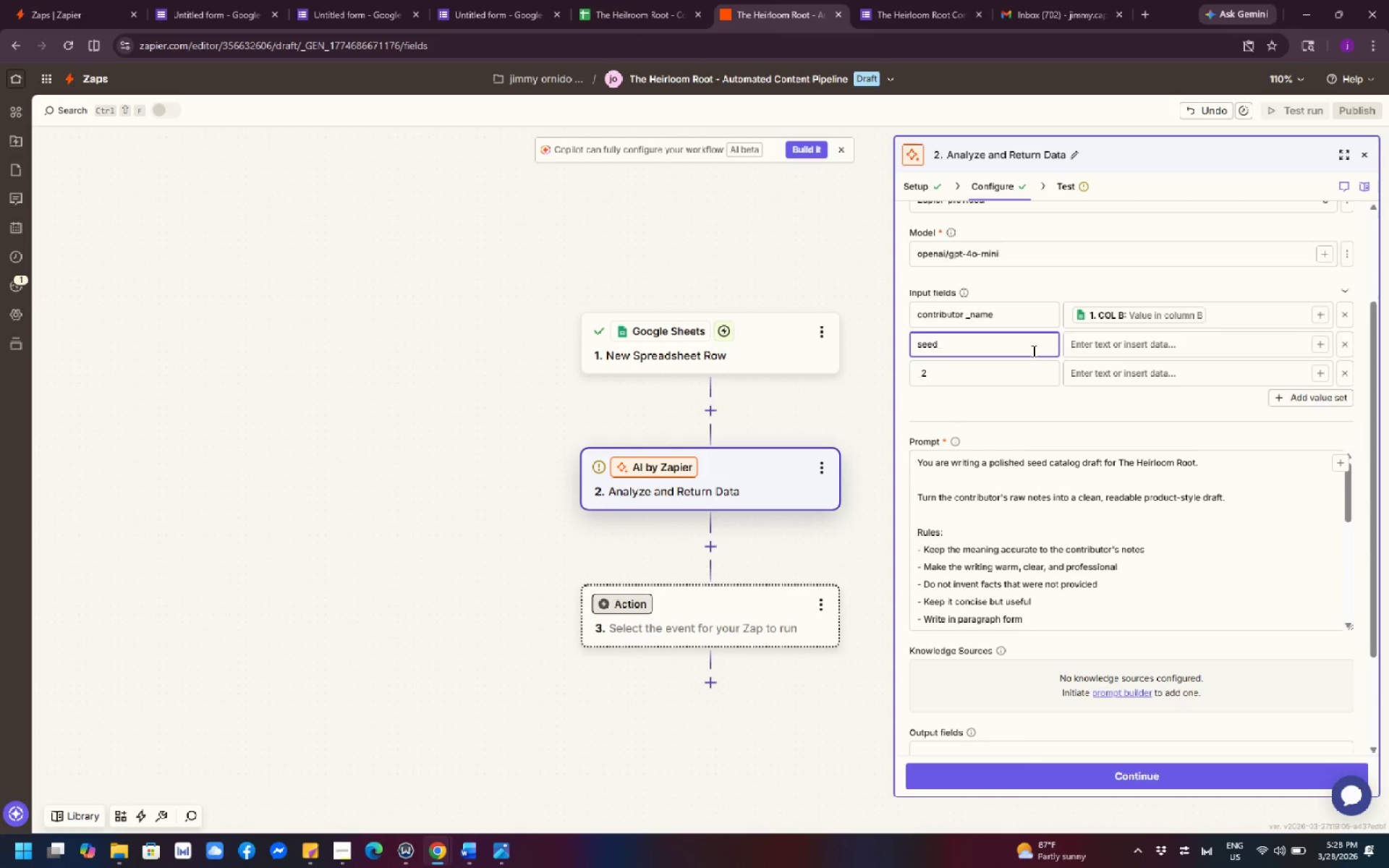 
hold_key(key=Space, duration=0.36)
 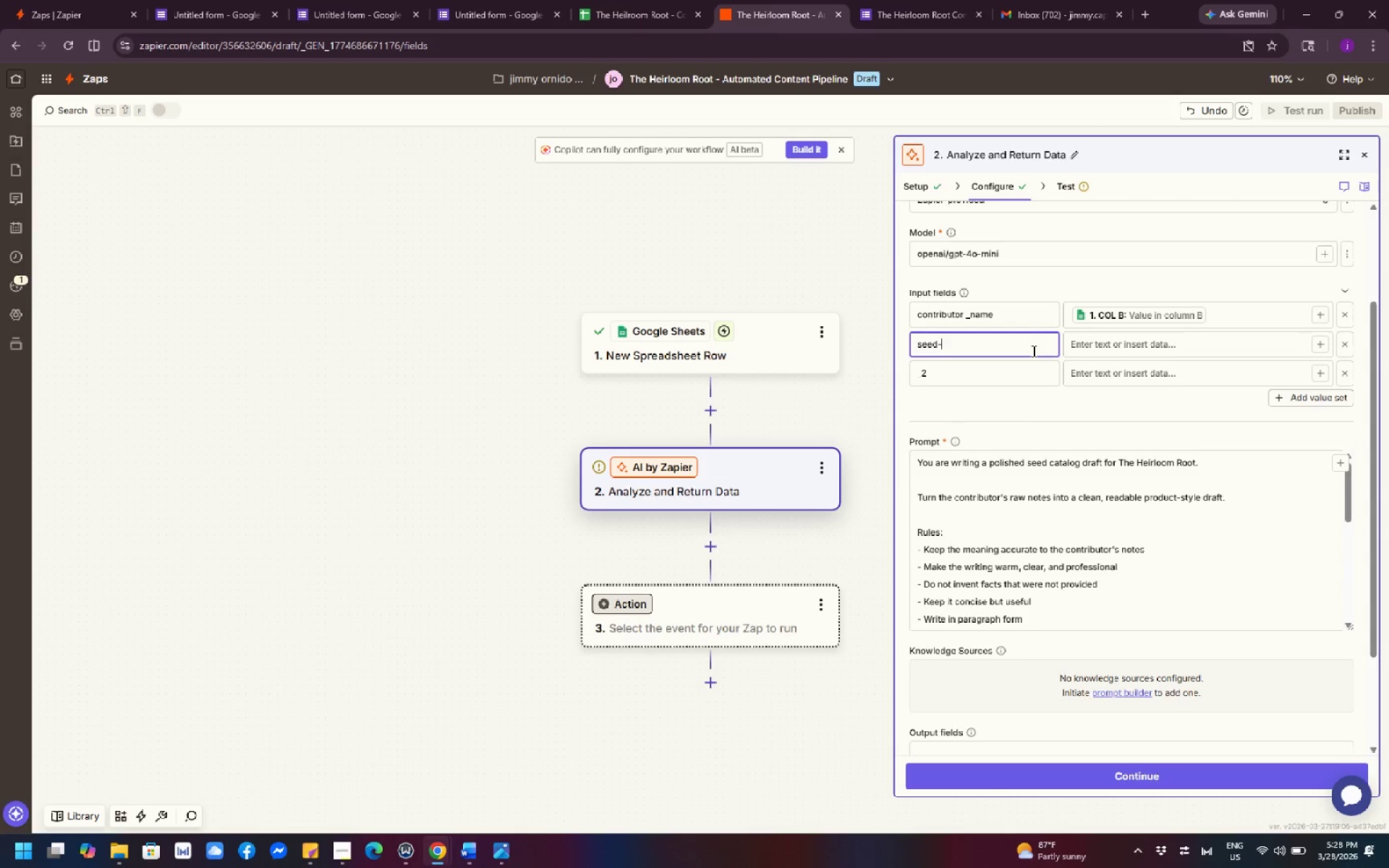 
hold_key(key=Space, duration=1.28)
 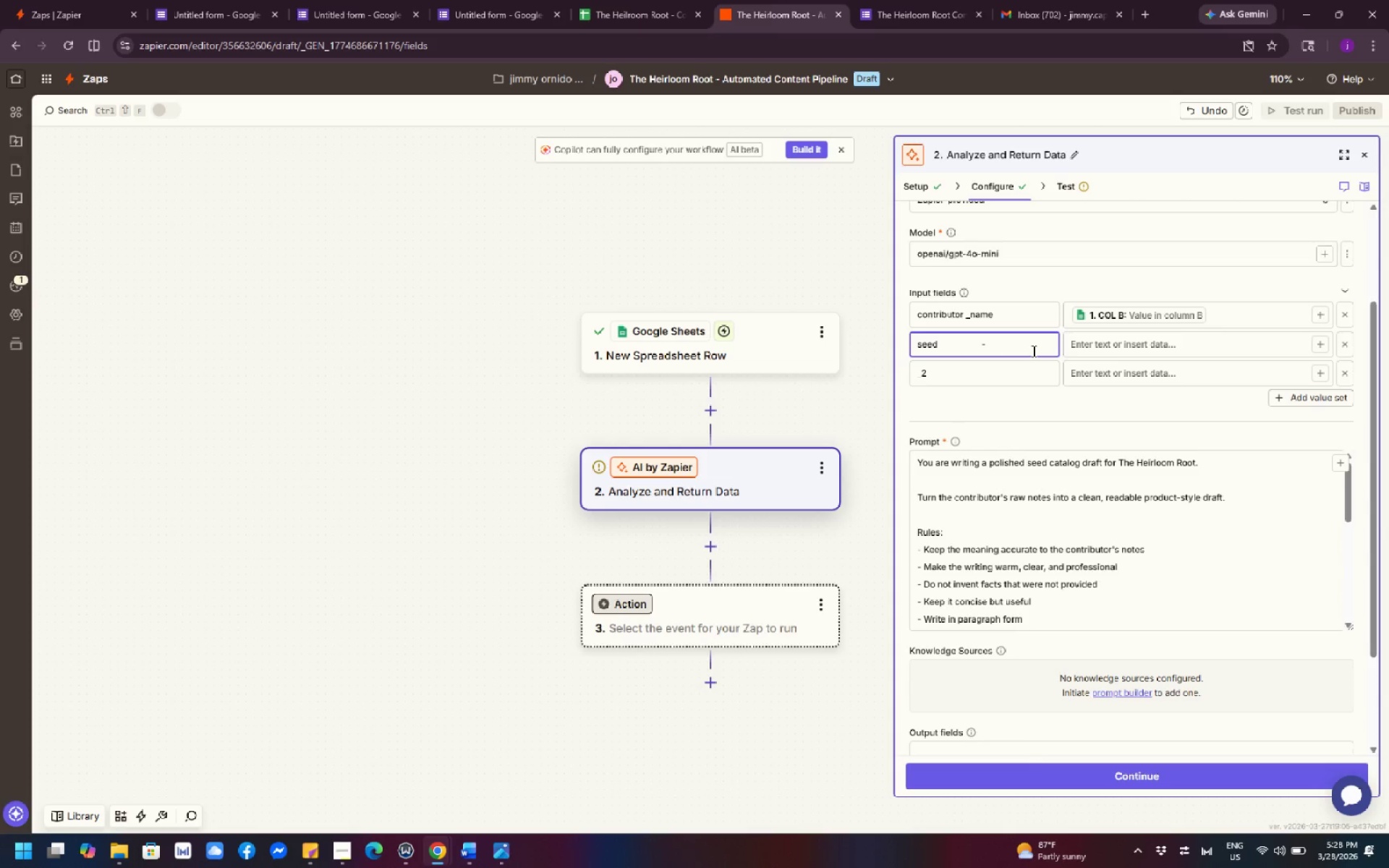 
type(variety)
 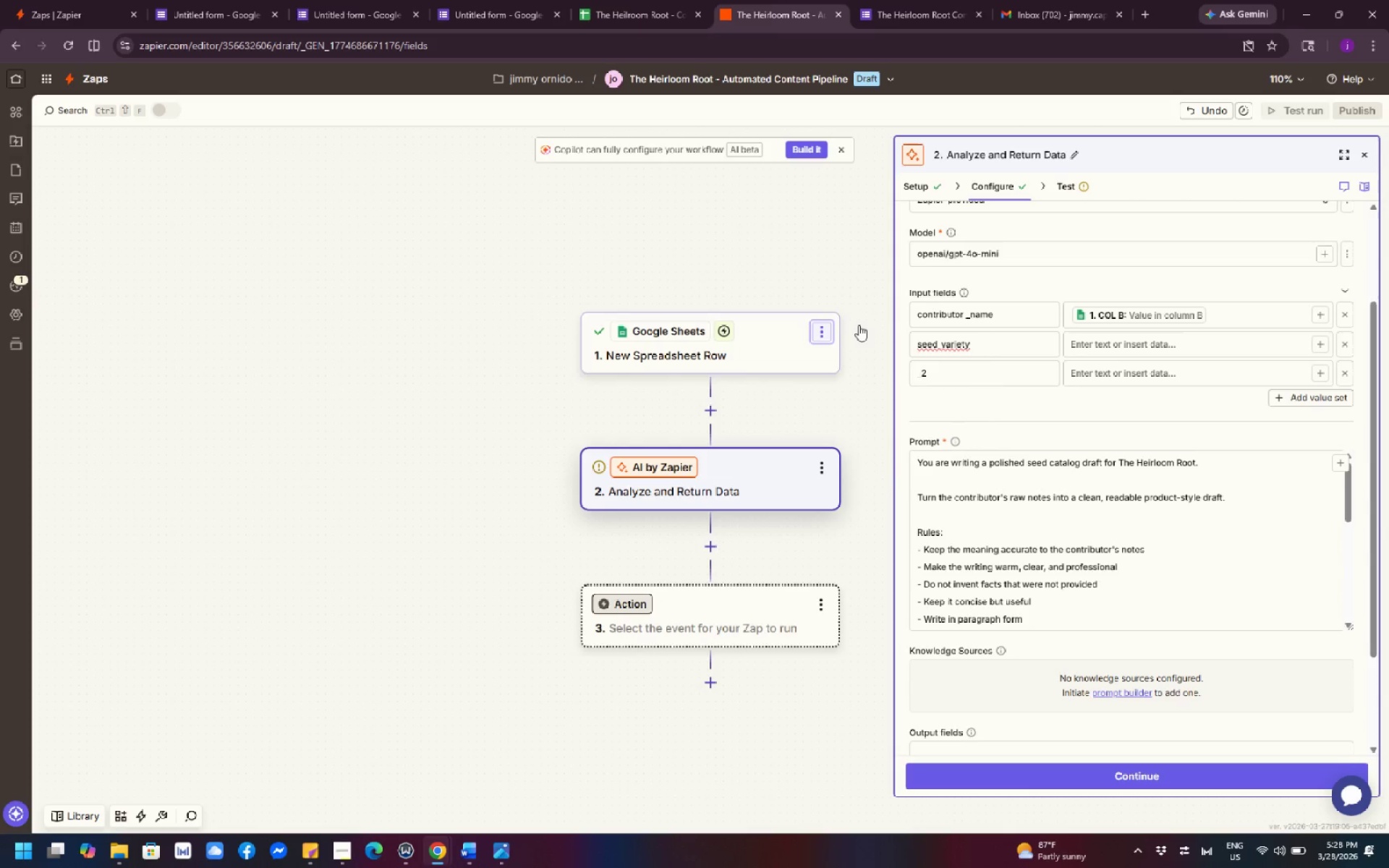 
left_click([854, 294])
 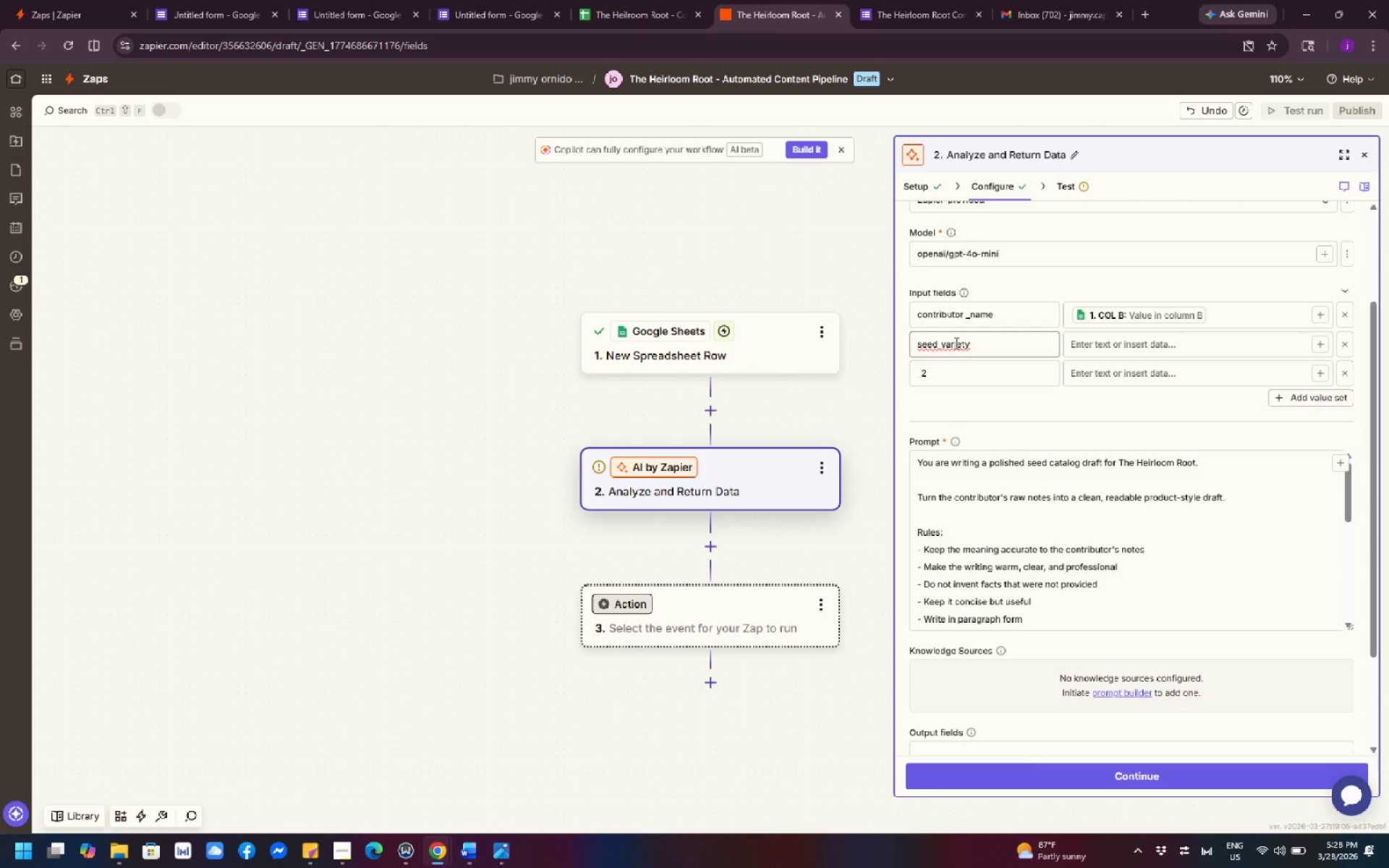 
left_click([967, 314])
 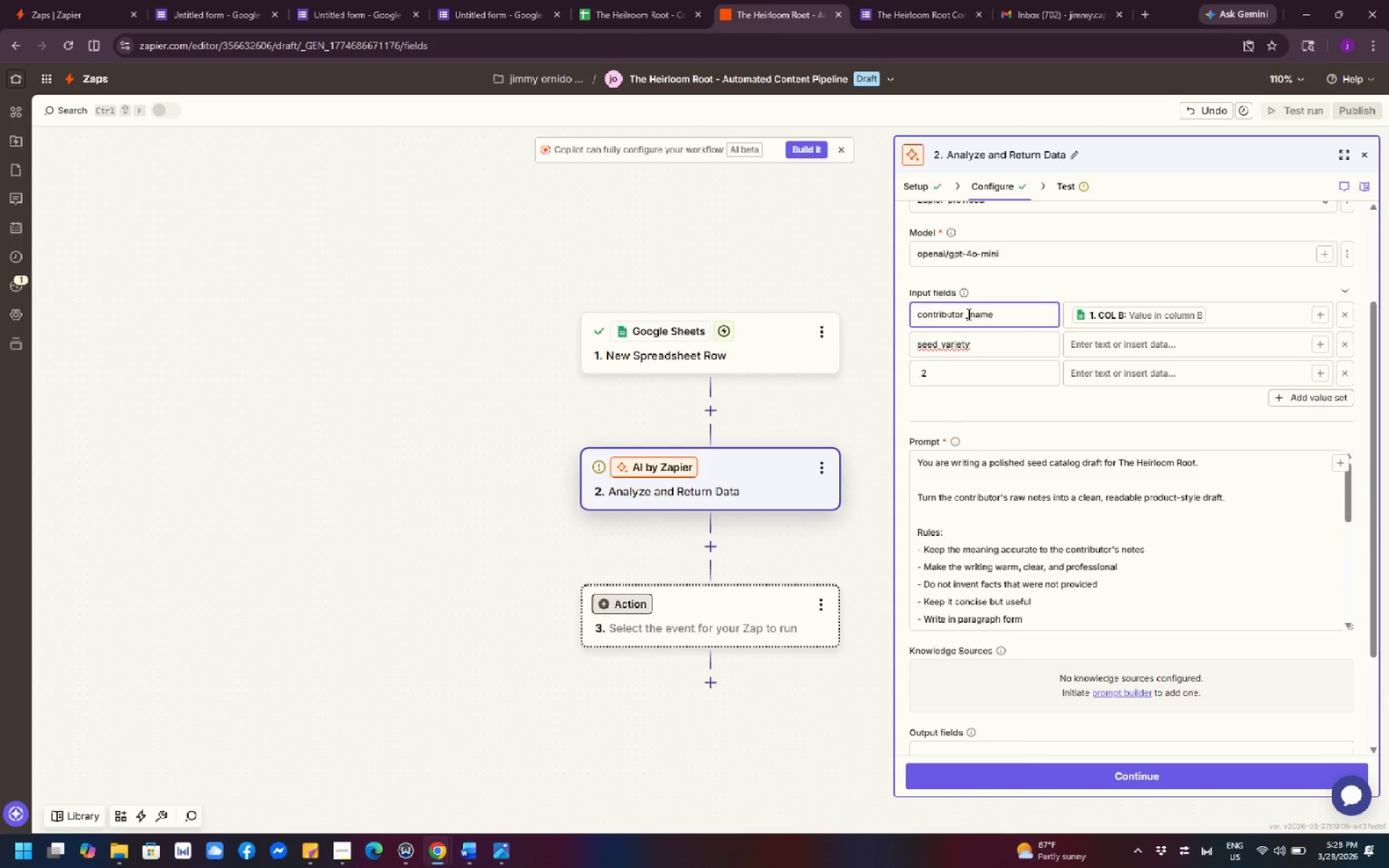 
key(Backspace)
 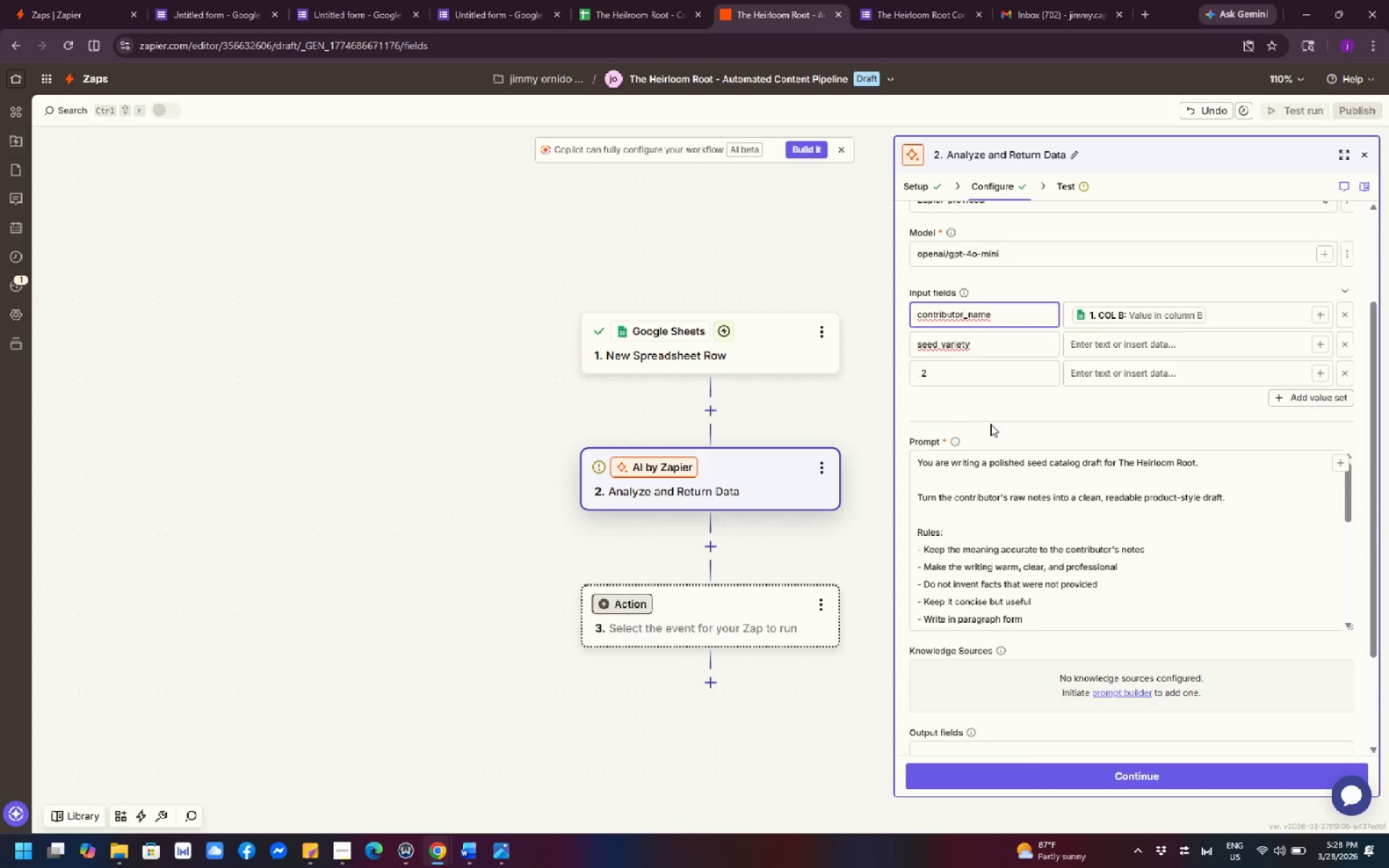 
wait(9.77)
 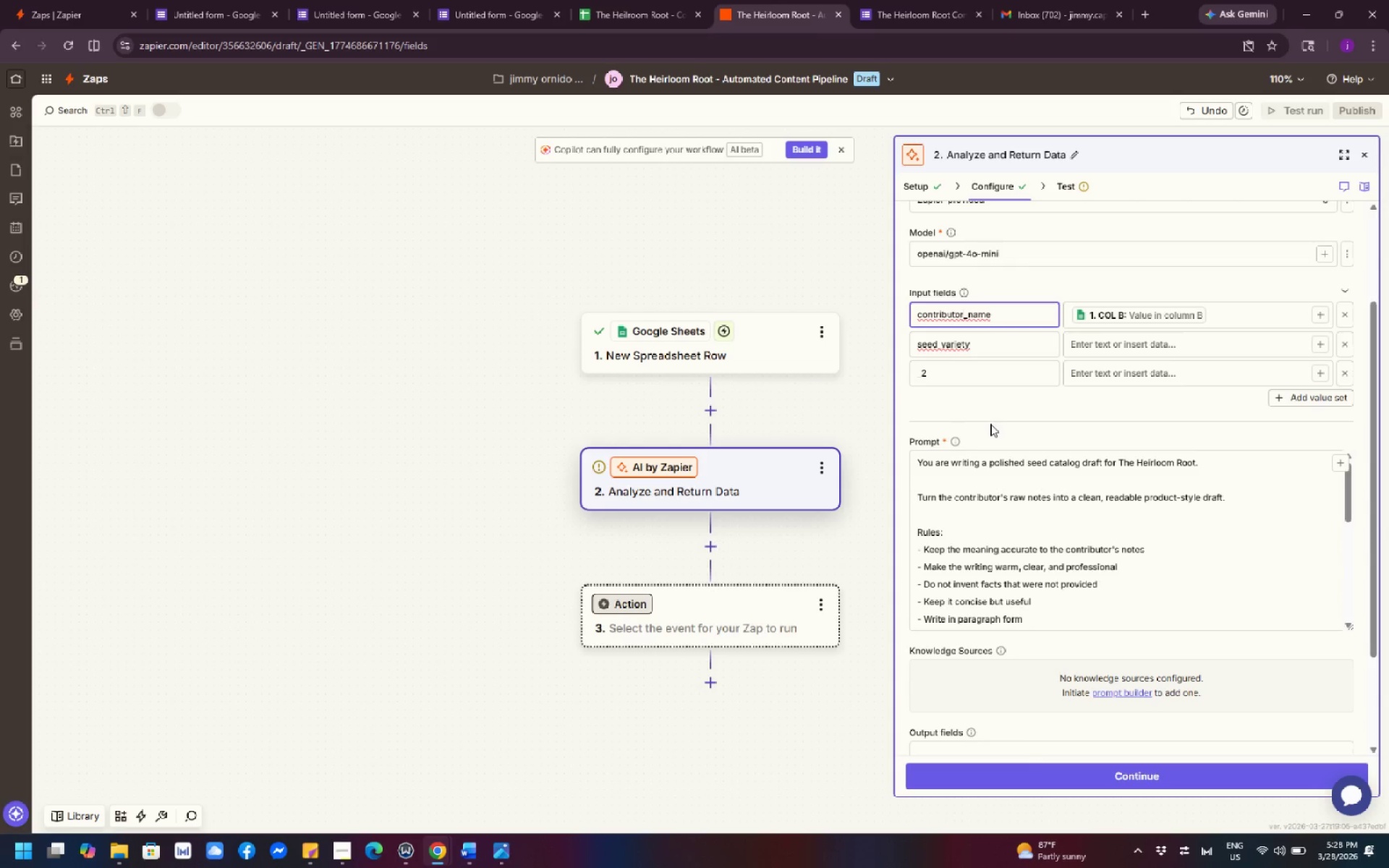 
left_click([1323, 344])
 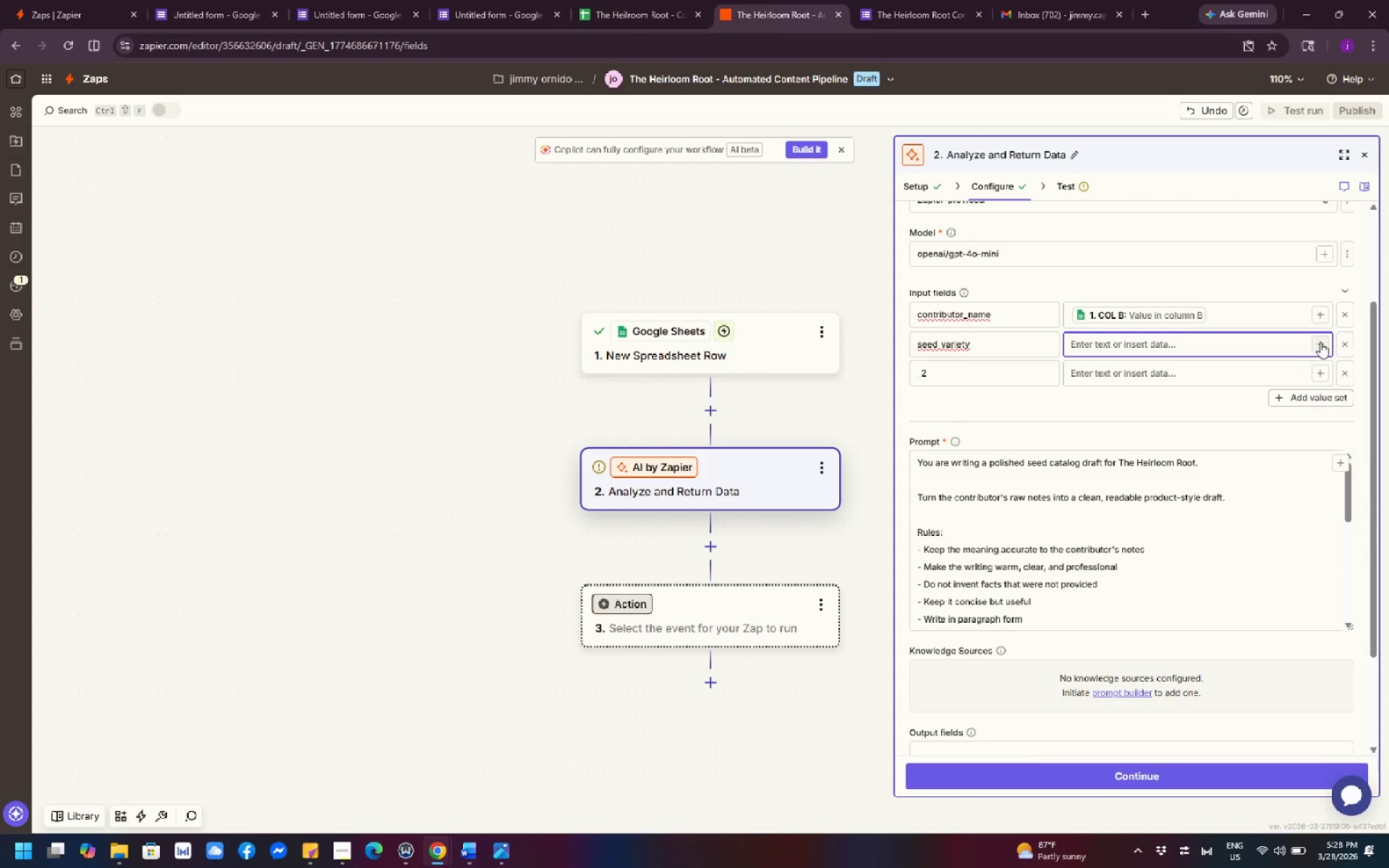 
left_click([1324, 340])
 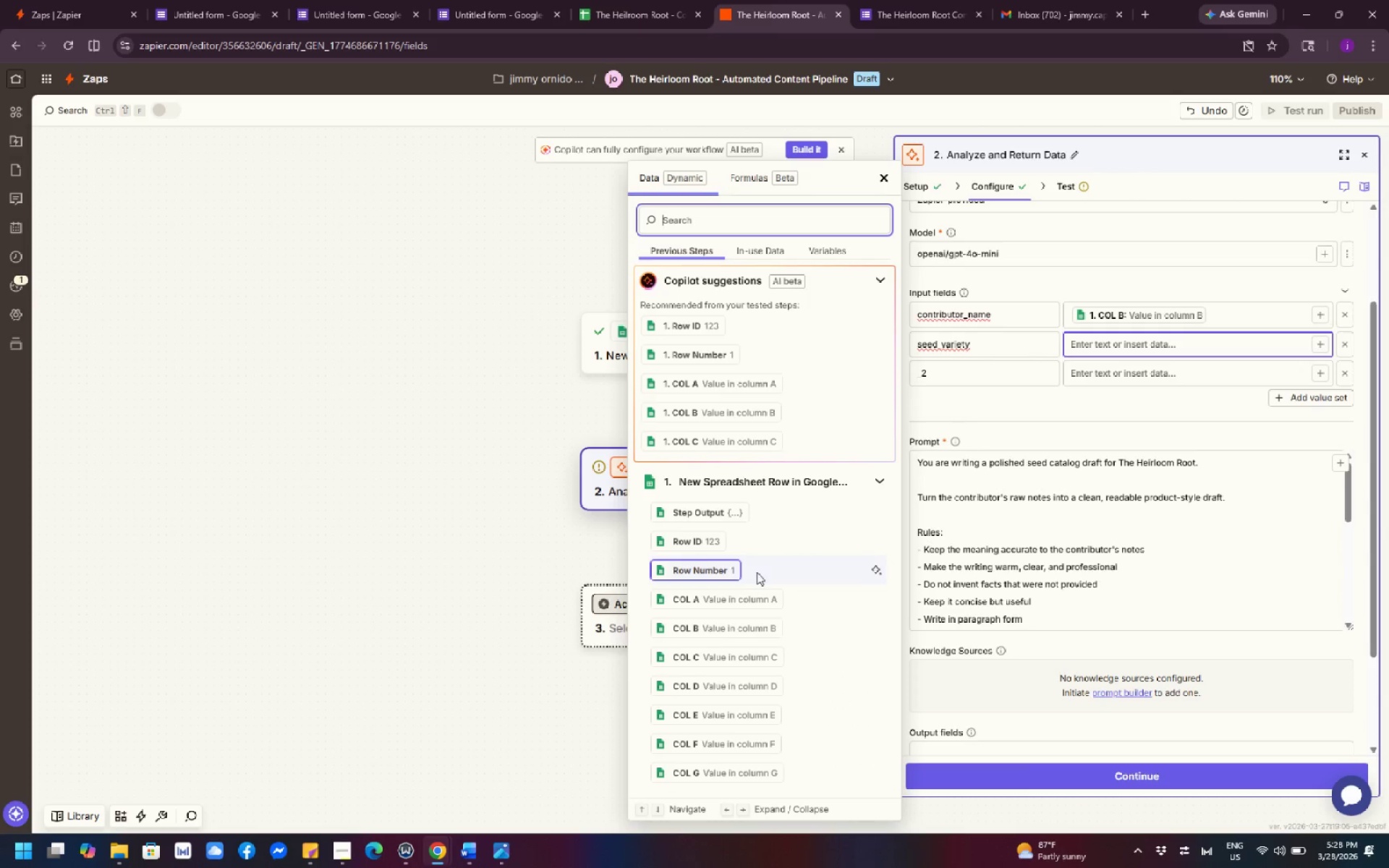 
left_click([725, 689])
 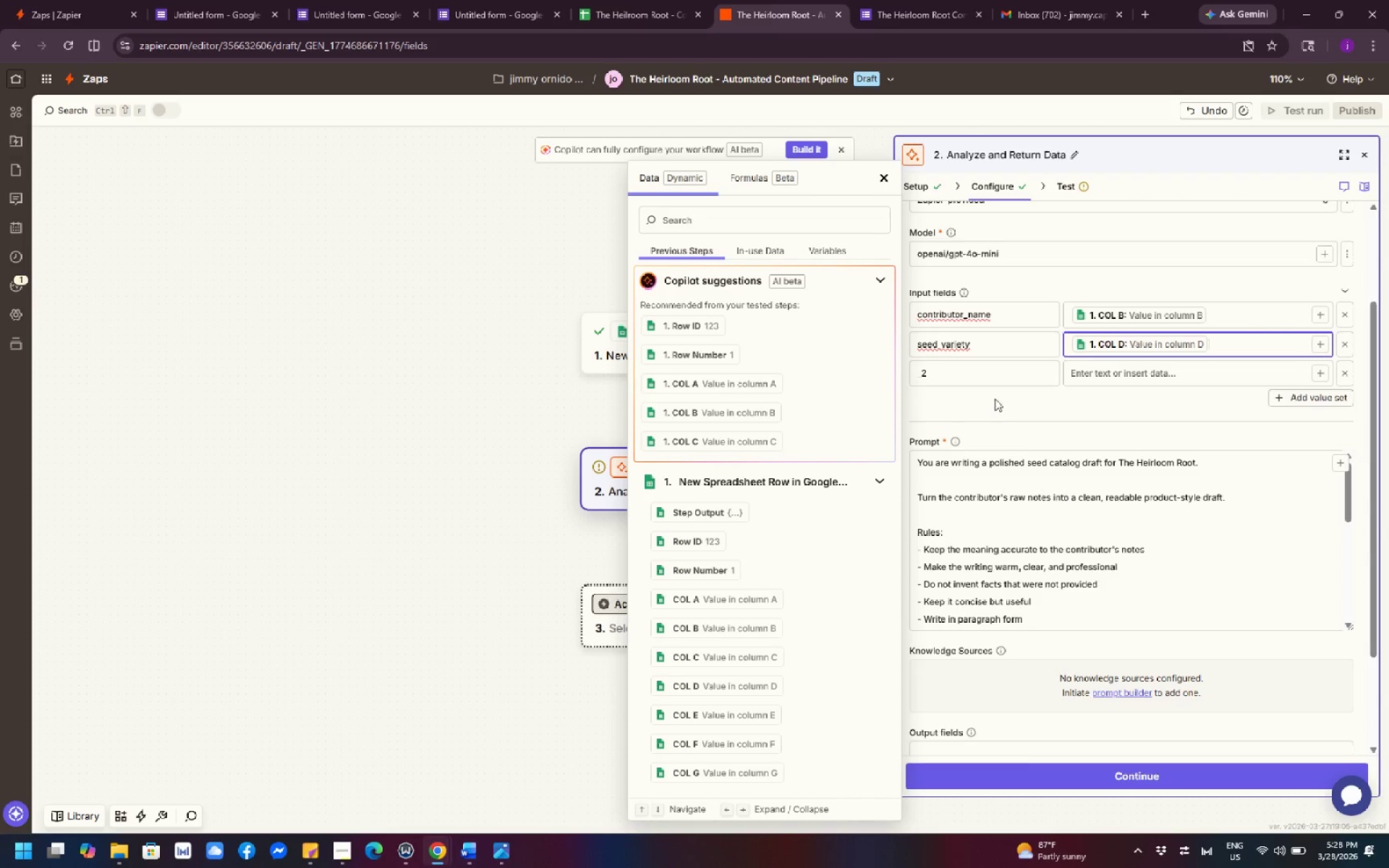 
left_click([984, 373])
 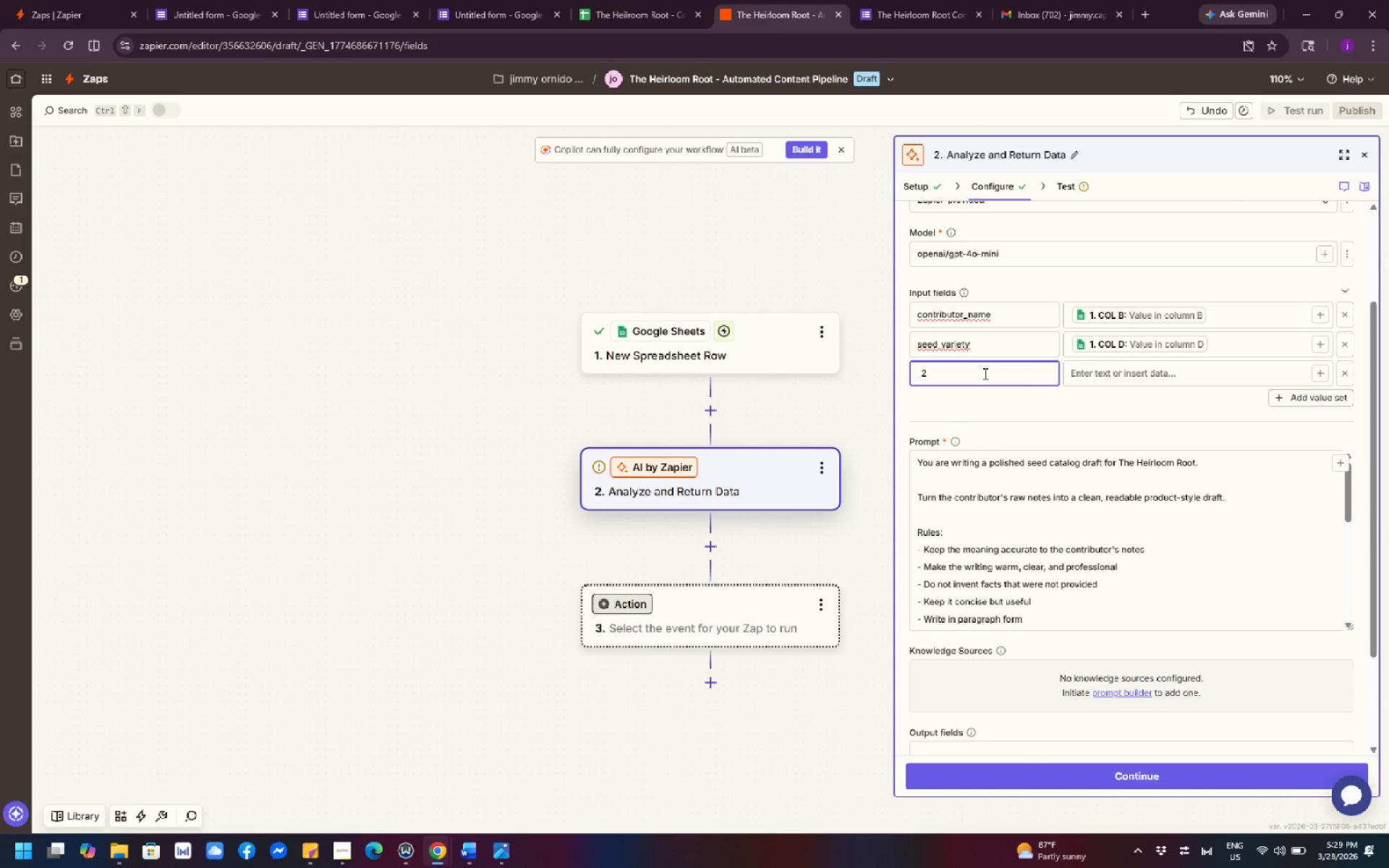 
key(Backspace)
key(Backspace)
key(Backspace)
type(seed_category)
 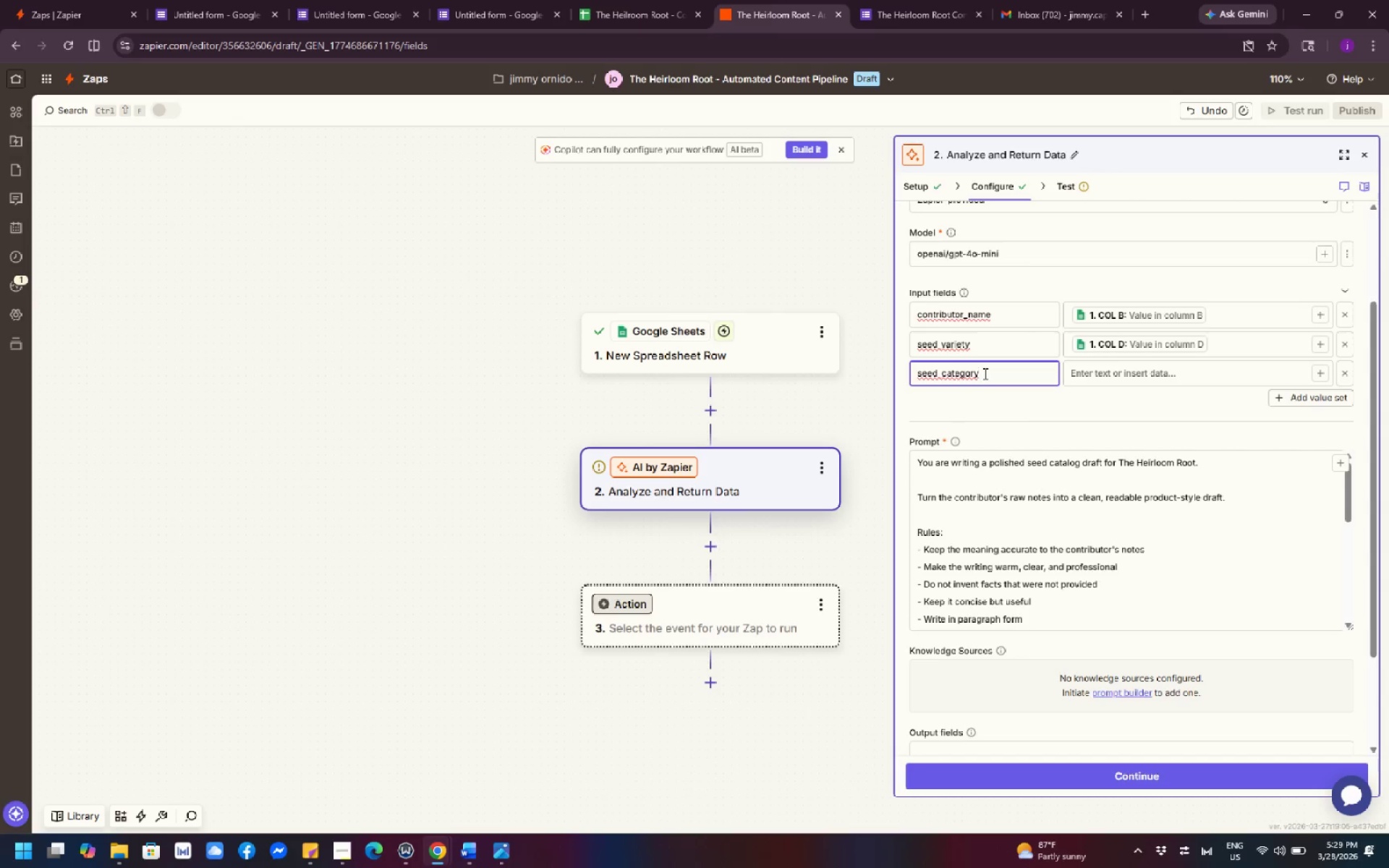 
left_click([1320, 373])
 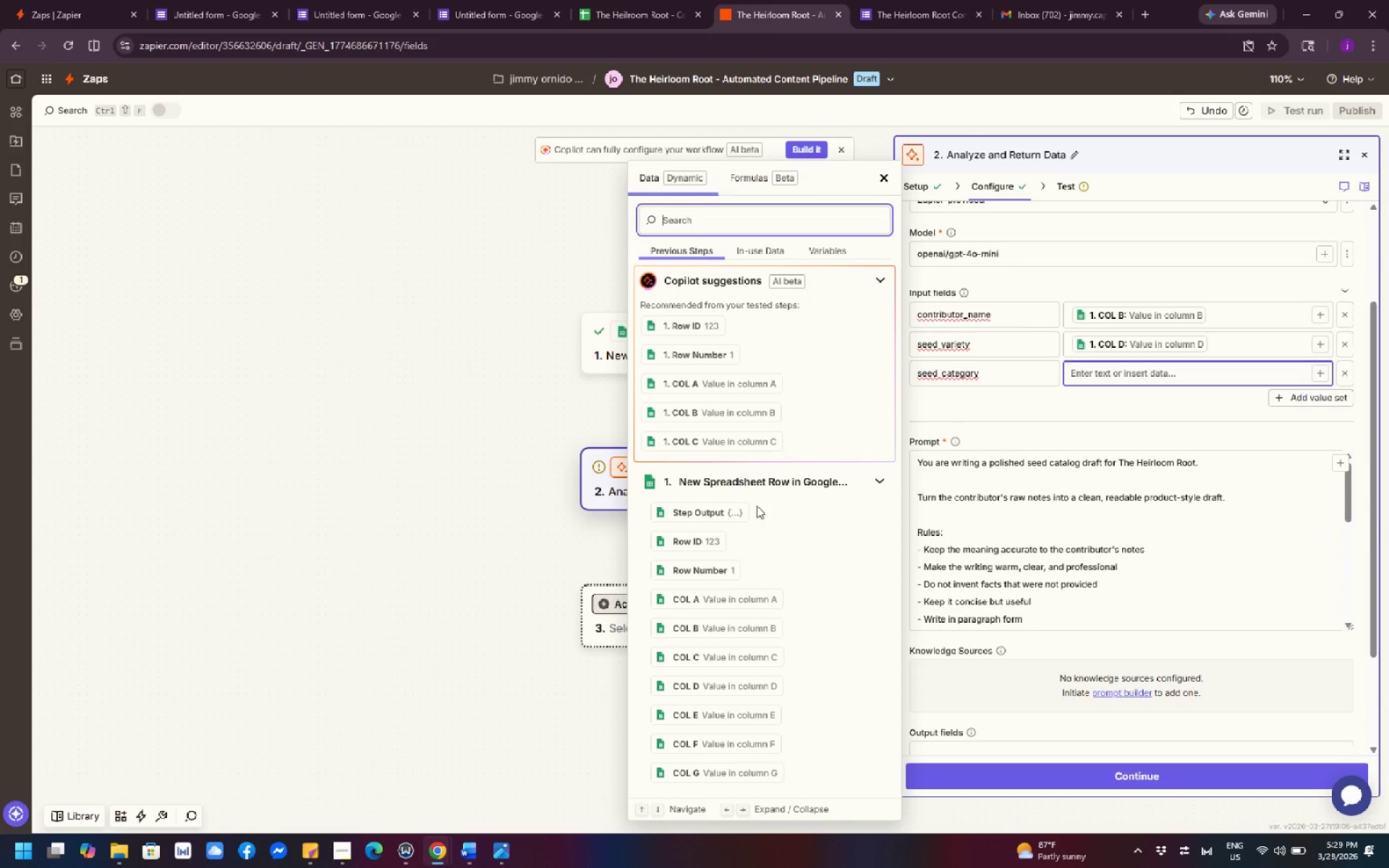 
left_click([770, 716])
 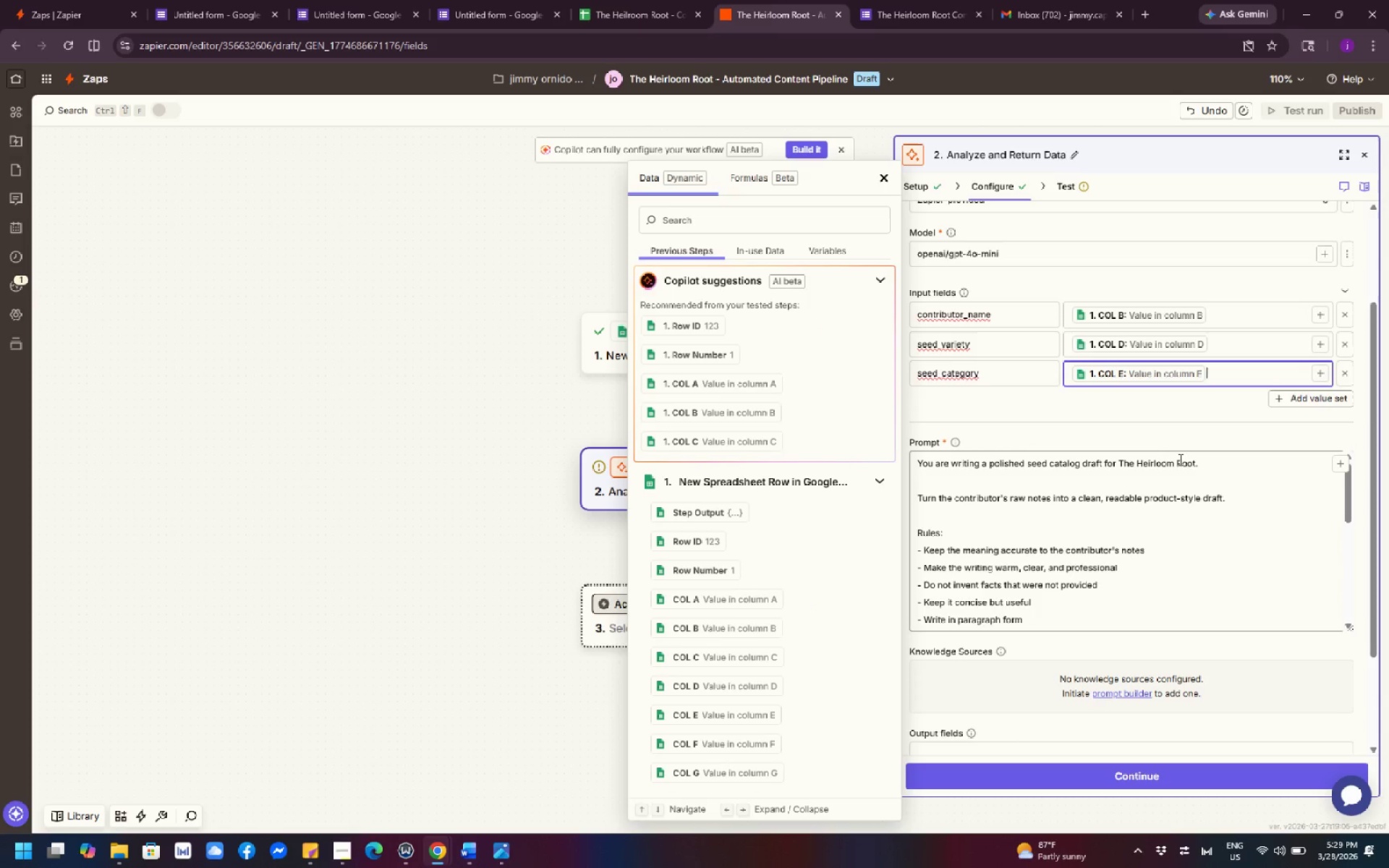 
left_click([1345, 396])
 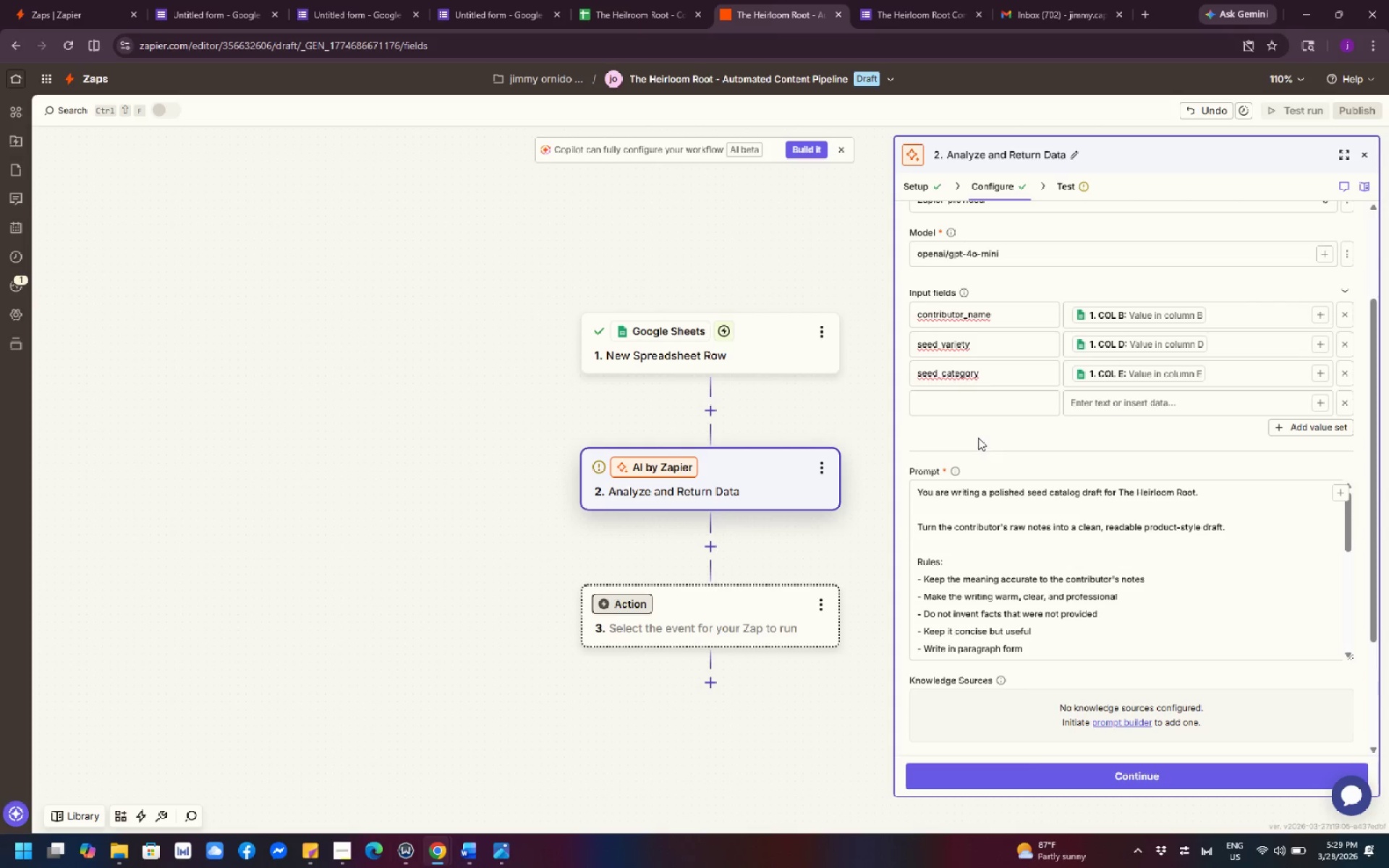 
left_click([995, 404])
 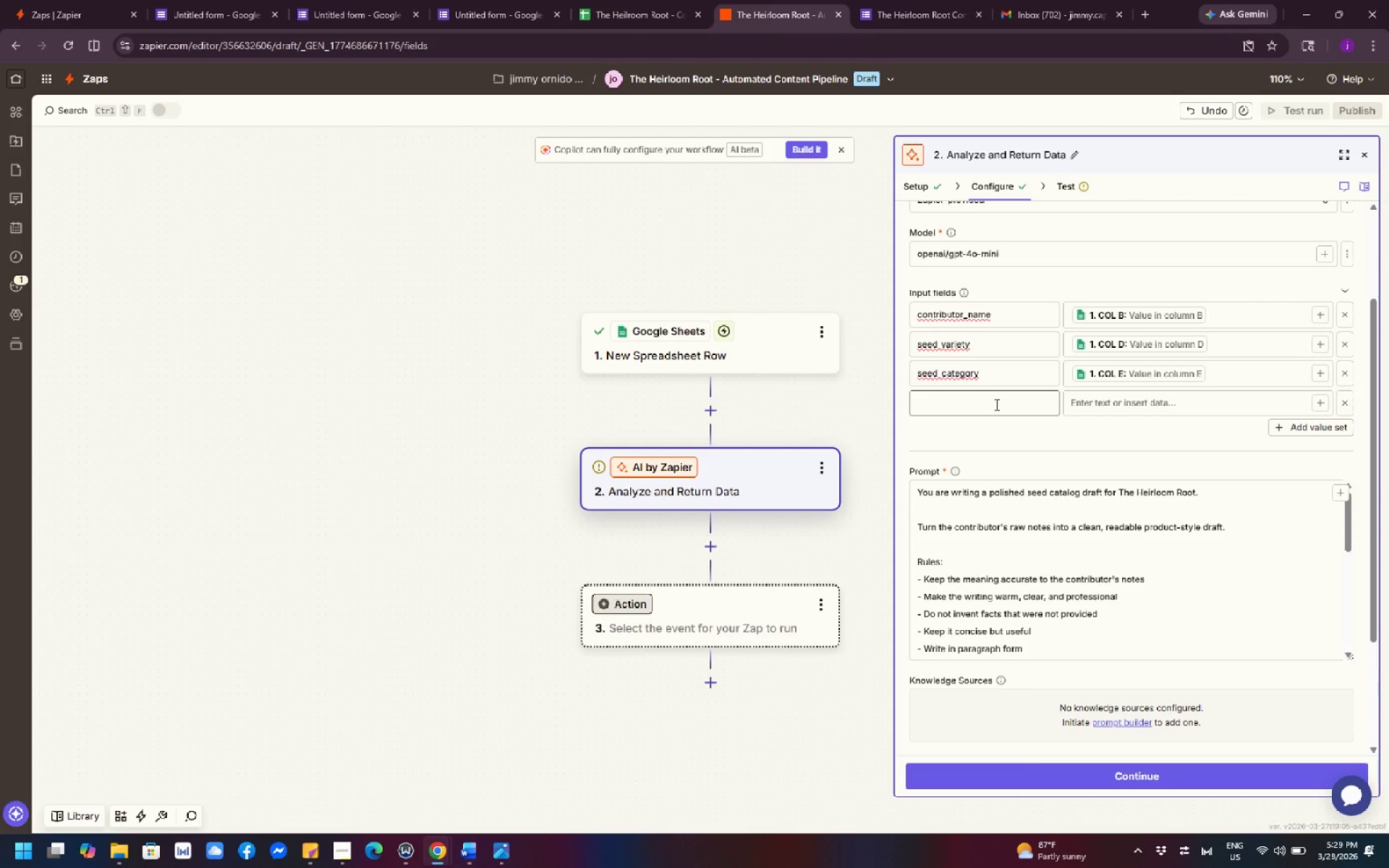 
type(raw)
 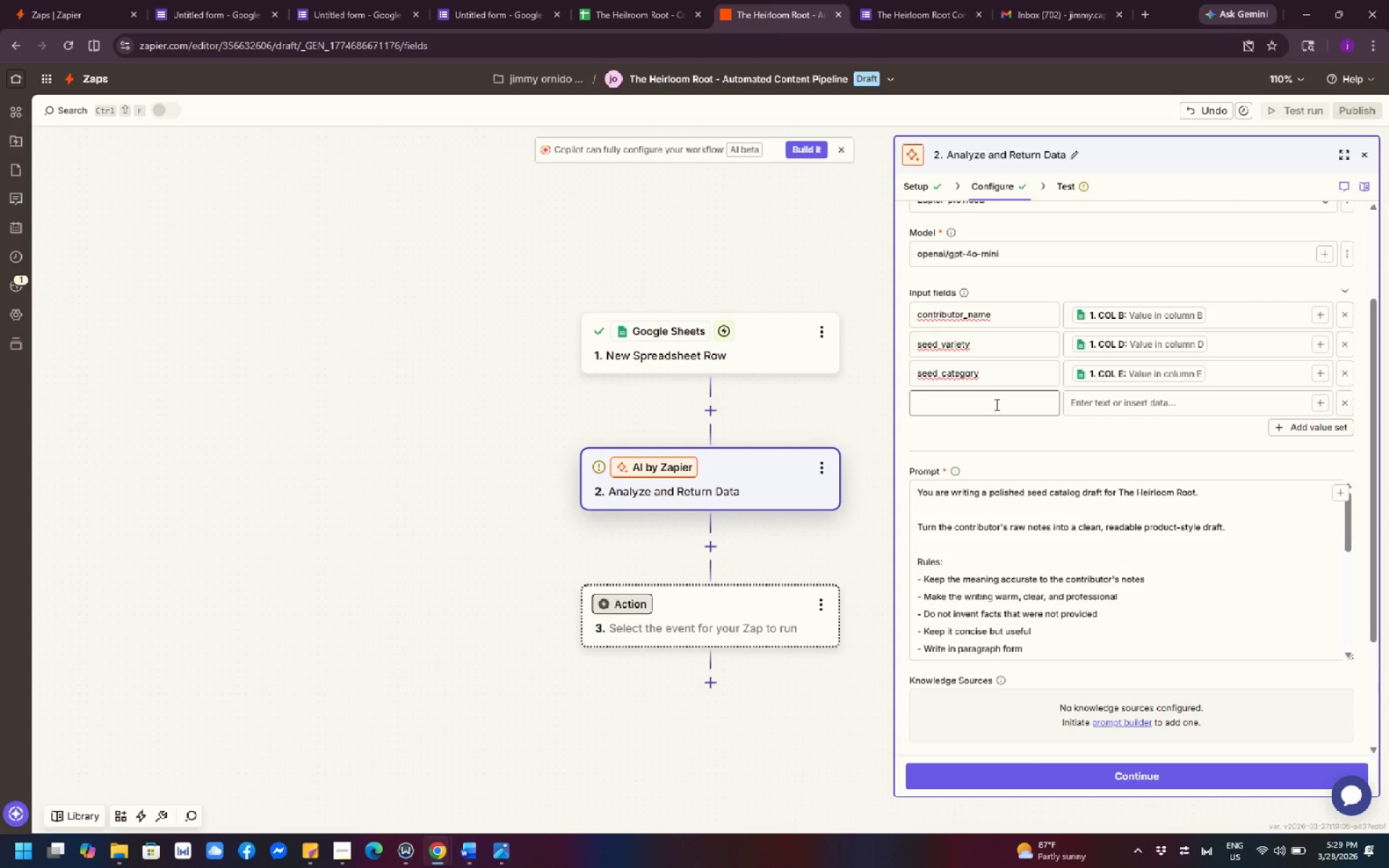 
left_click([995, 404])
 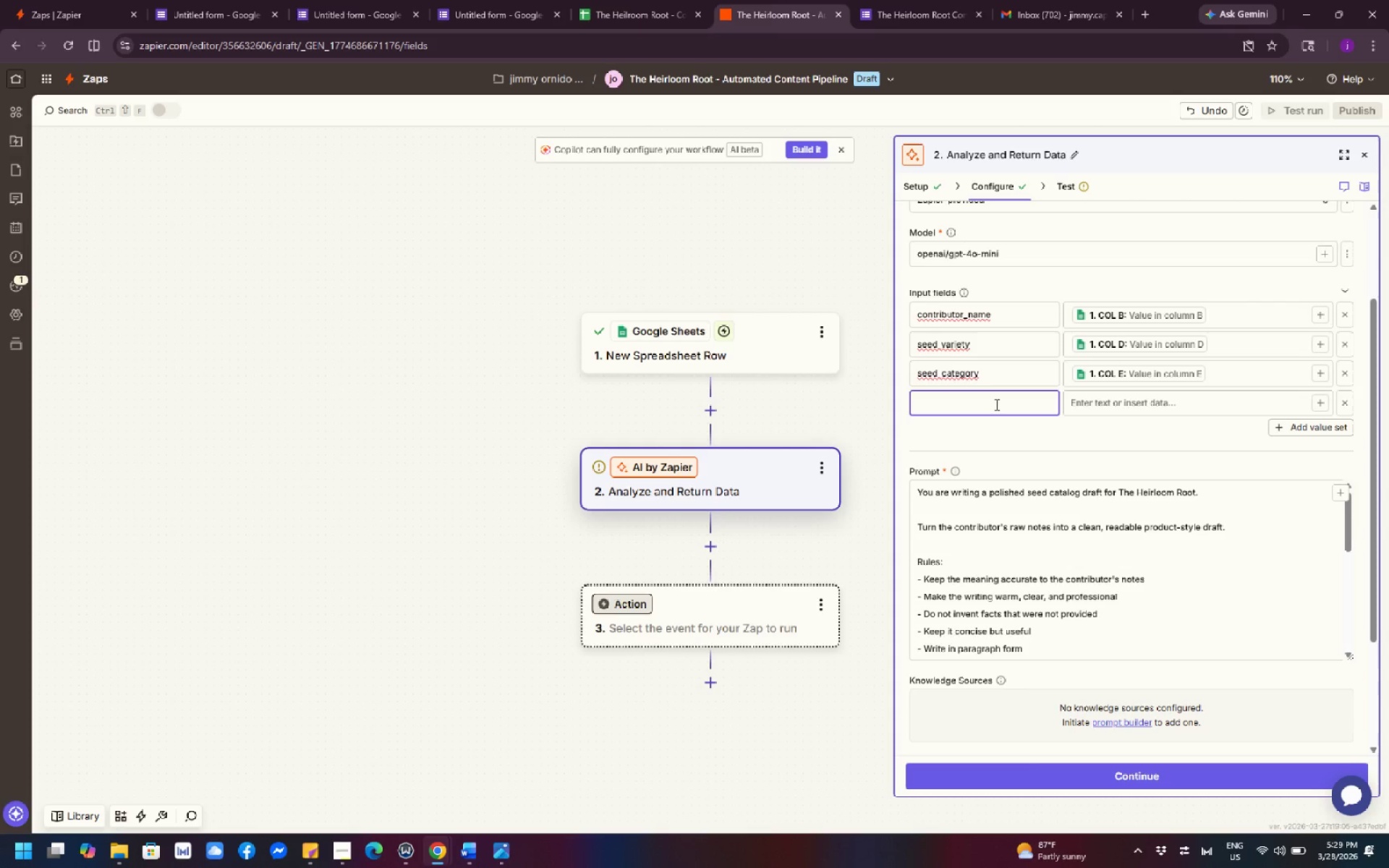 
type(raw_cultivation)
 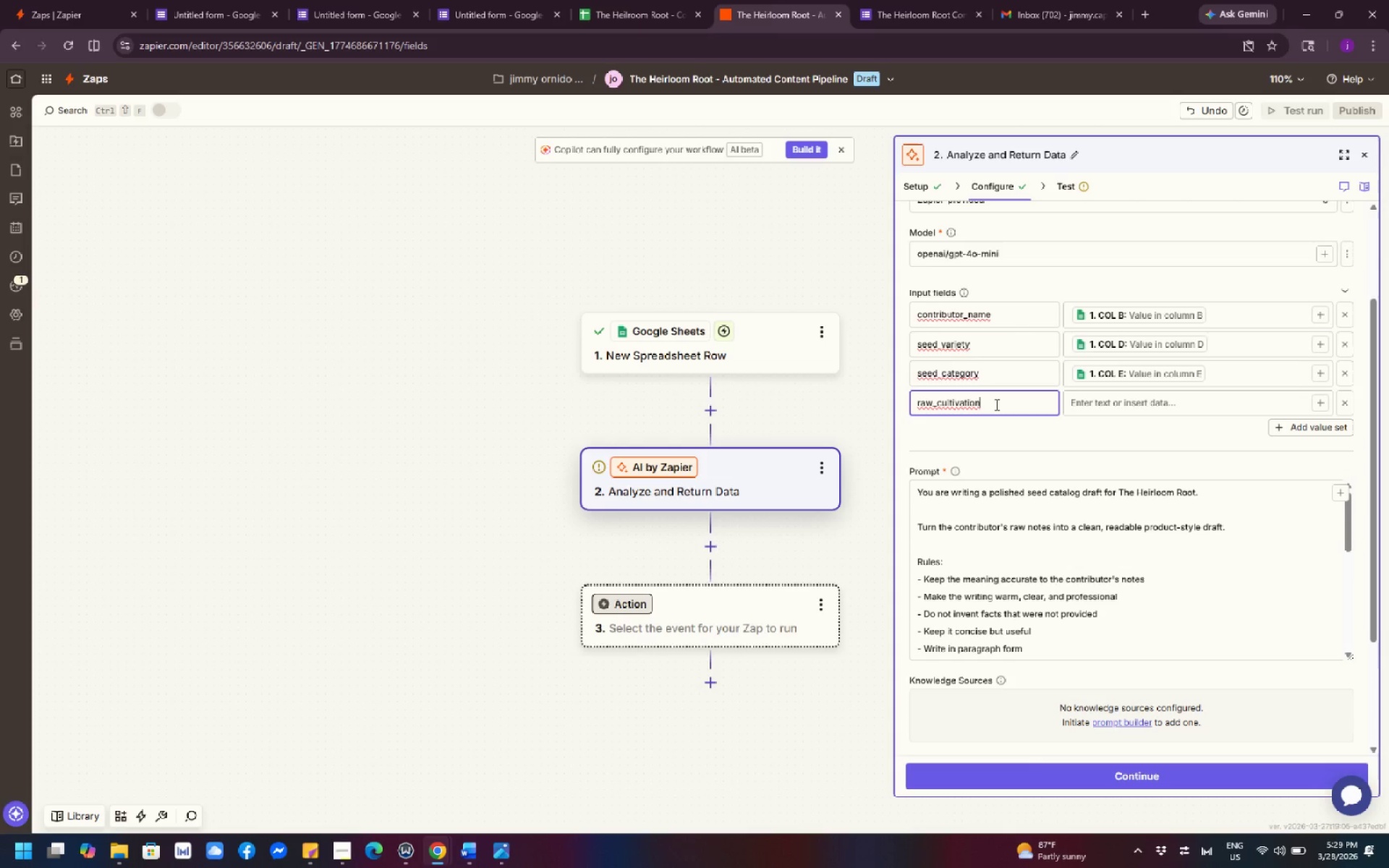 
type(_notes)
 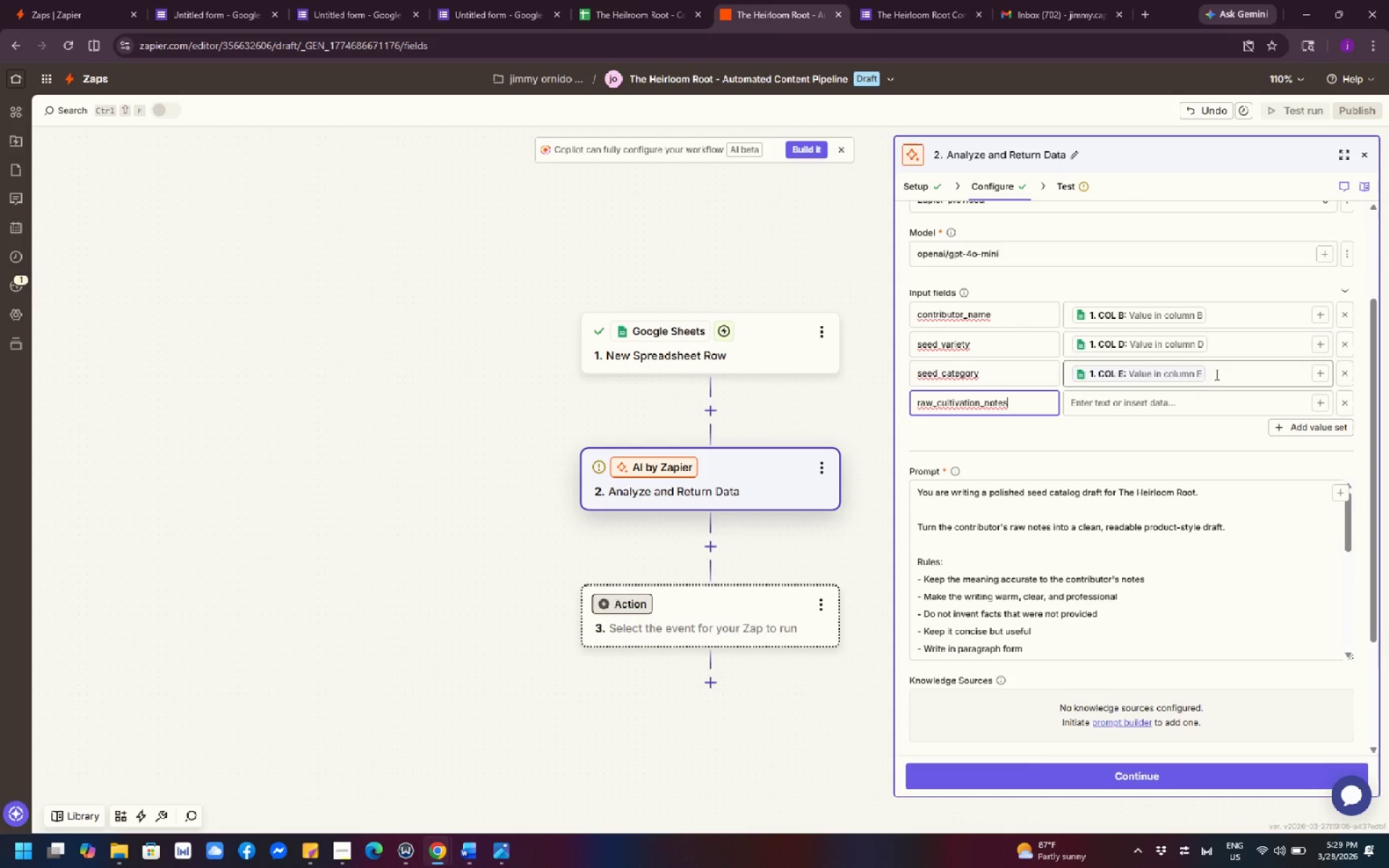 
left_click([1272, 404])
 